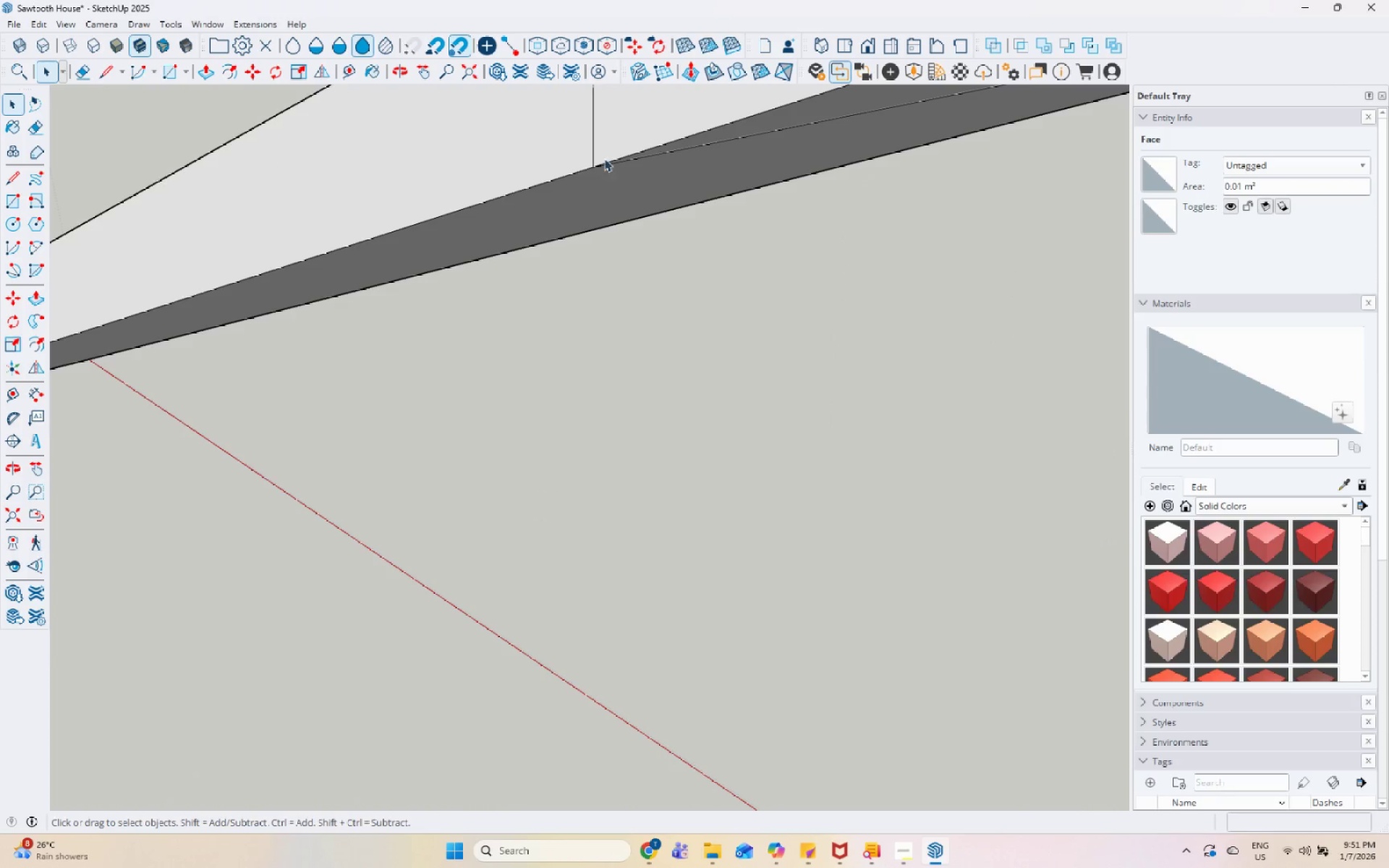 
left_click([595, 137])
 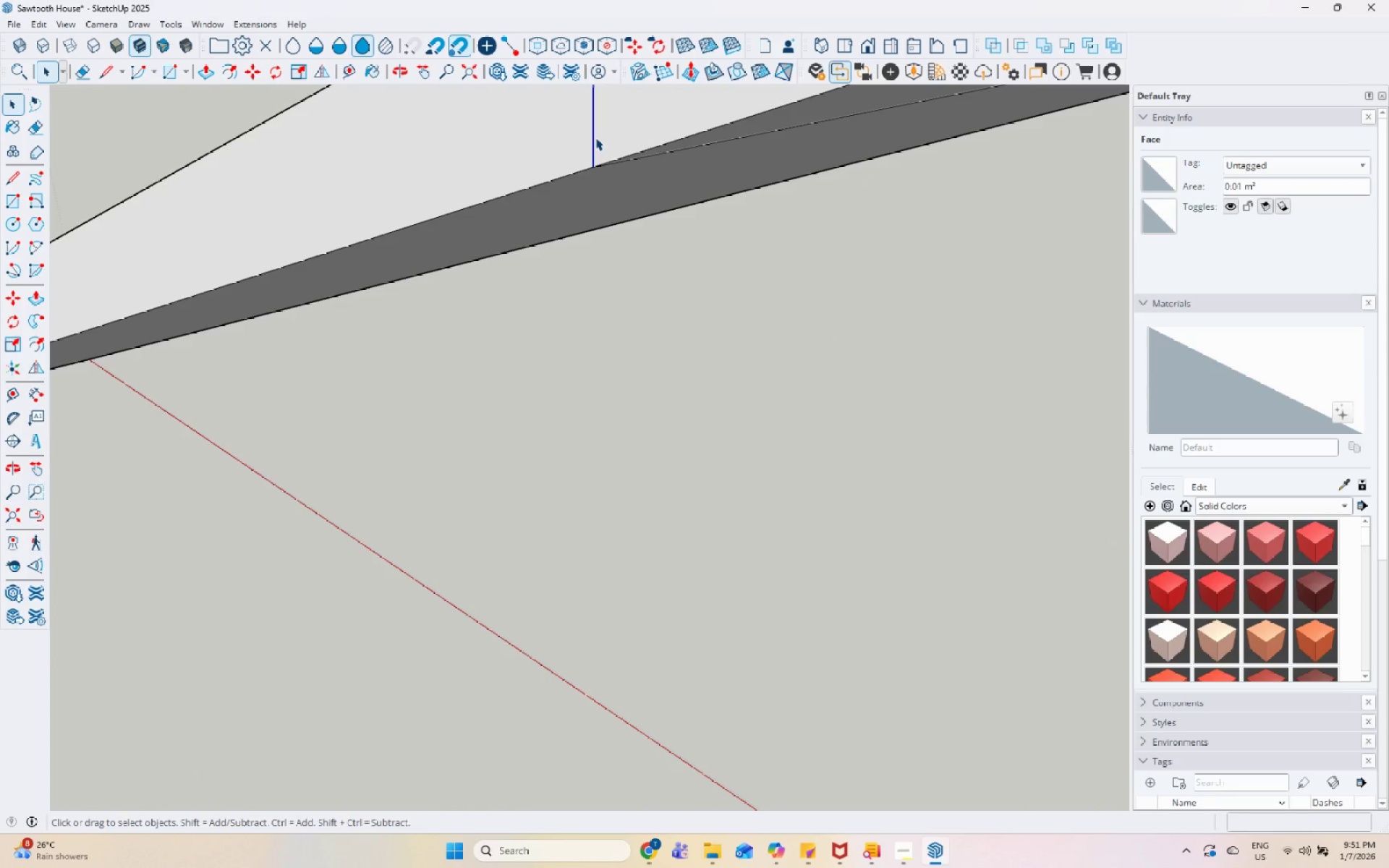 
right_click([594, 137])
 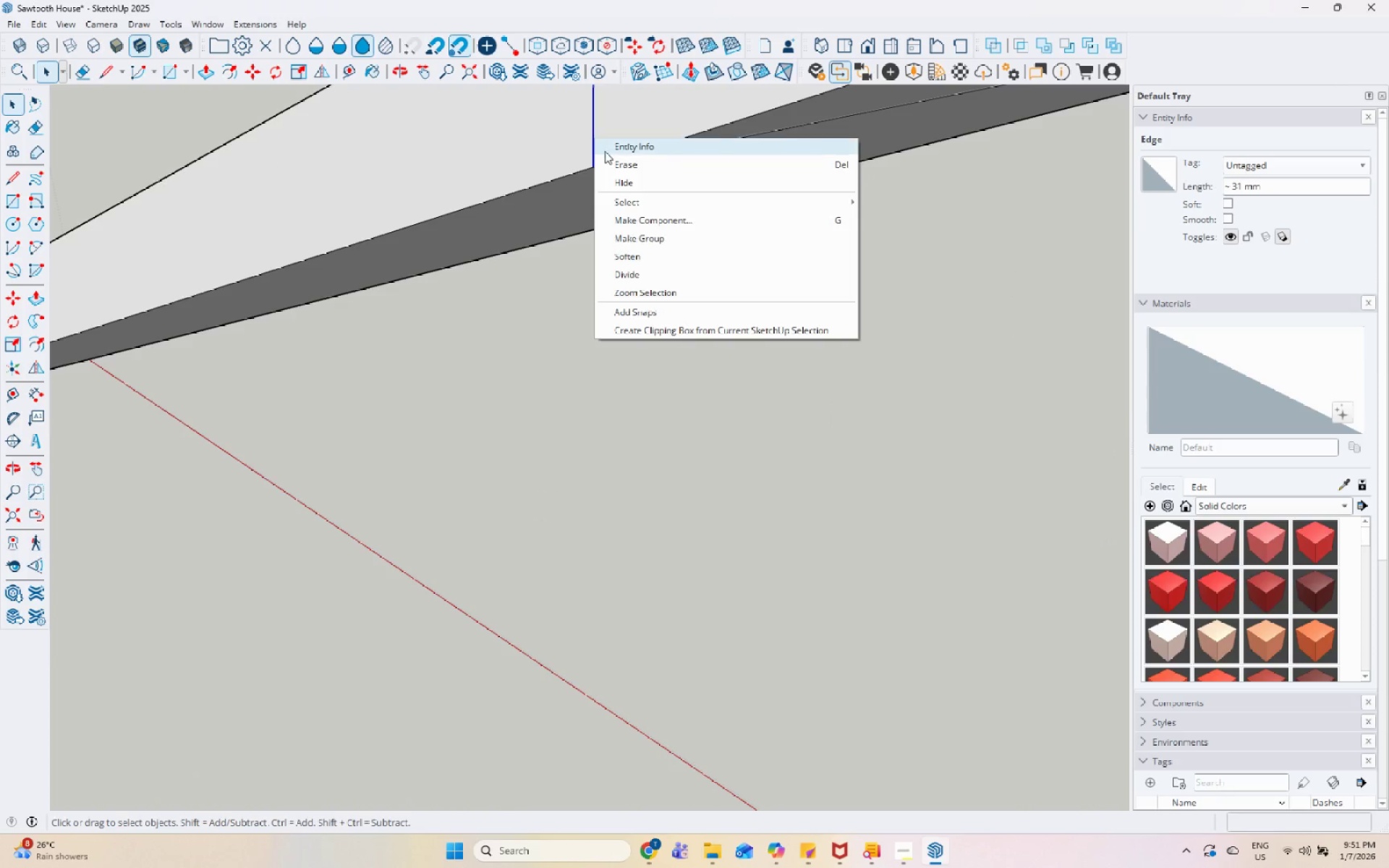 
left_click([606, 153])
 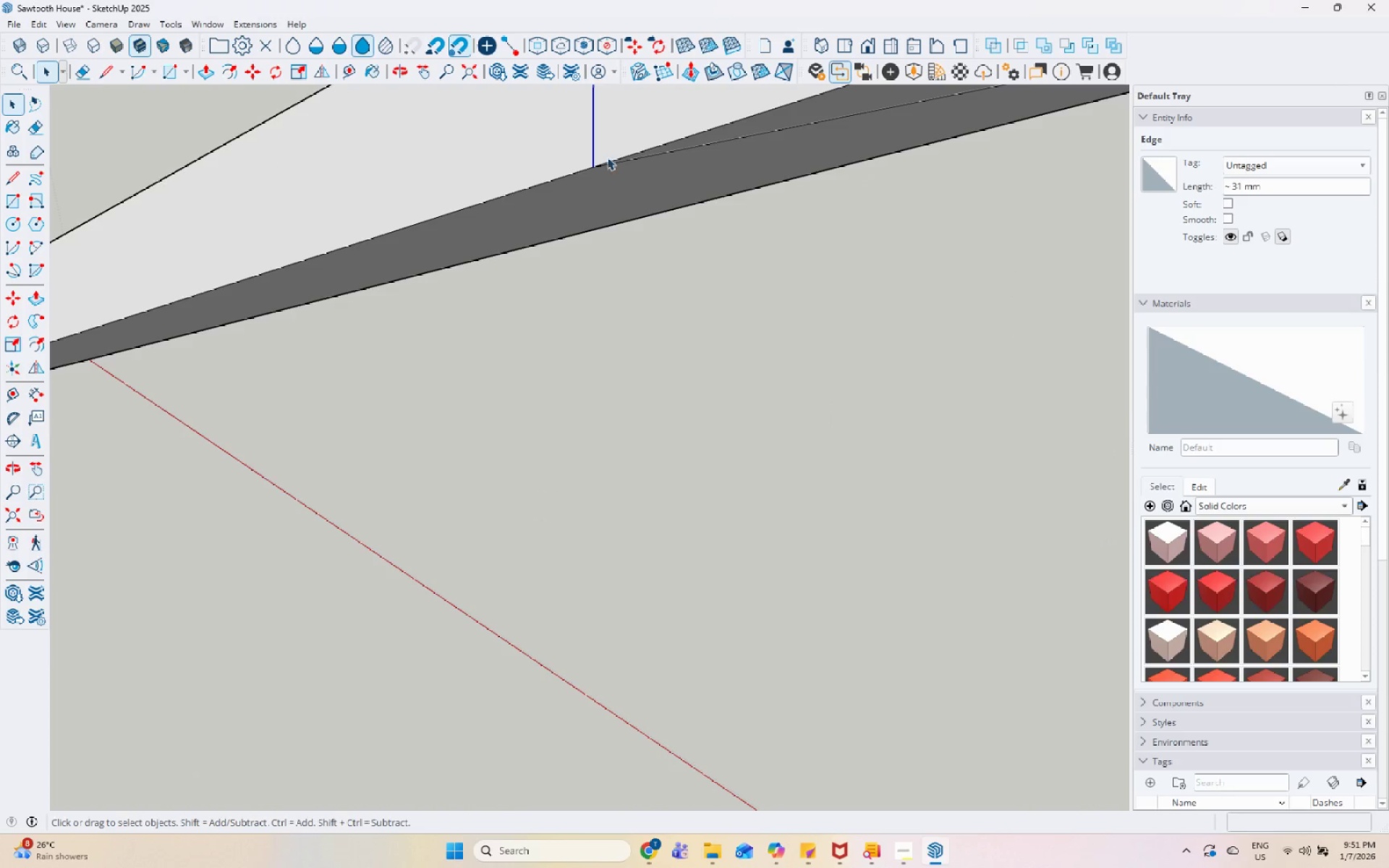 
scroll: coordinate [592, 198], scroll_direction: down, amount: 5.0
 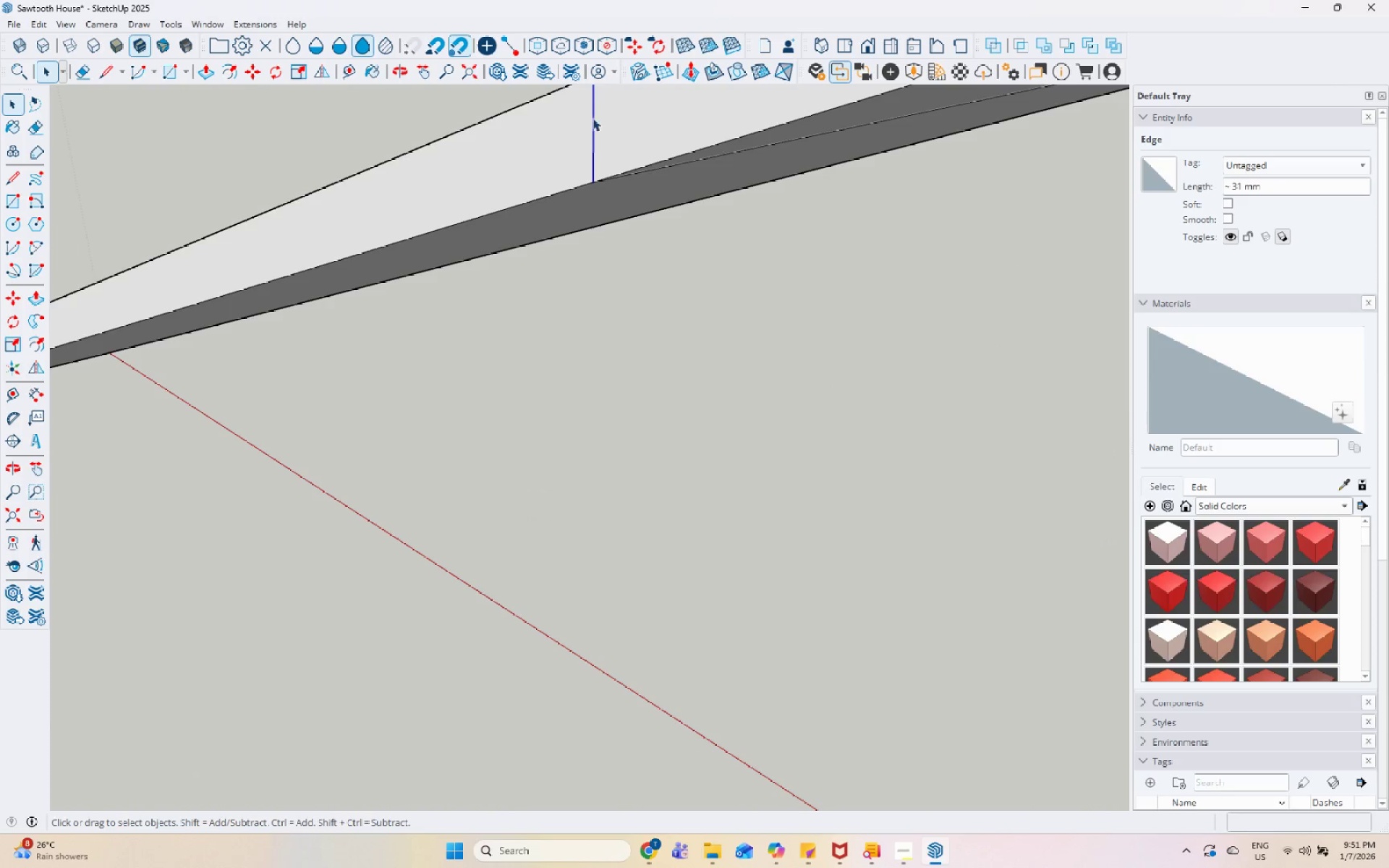 
right_click([592, 118])
 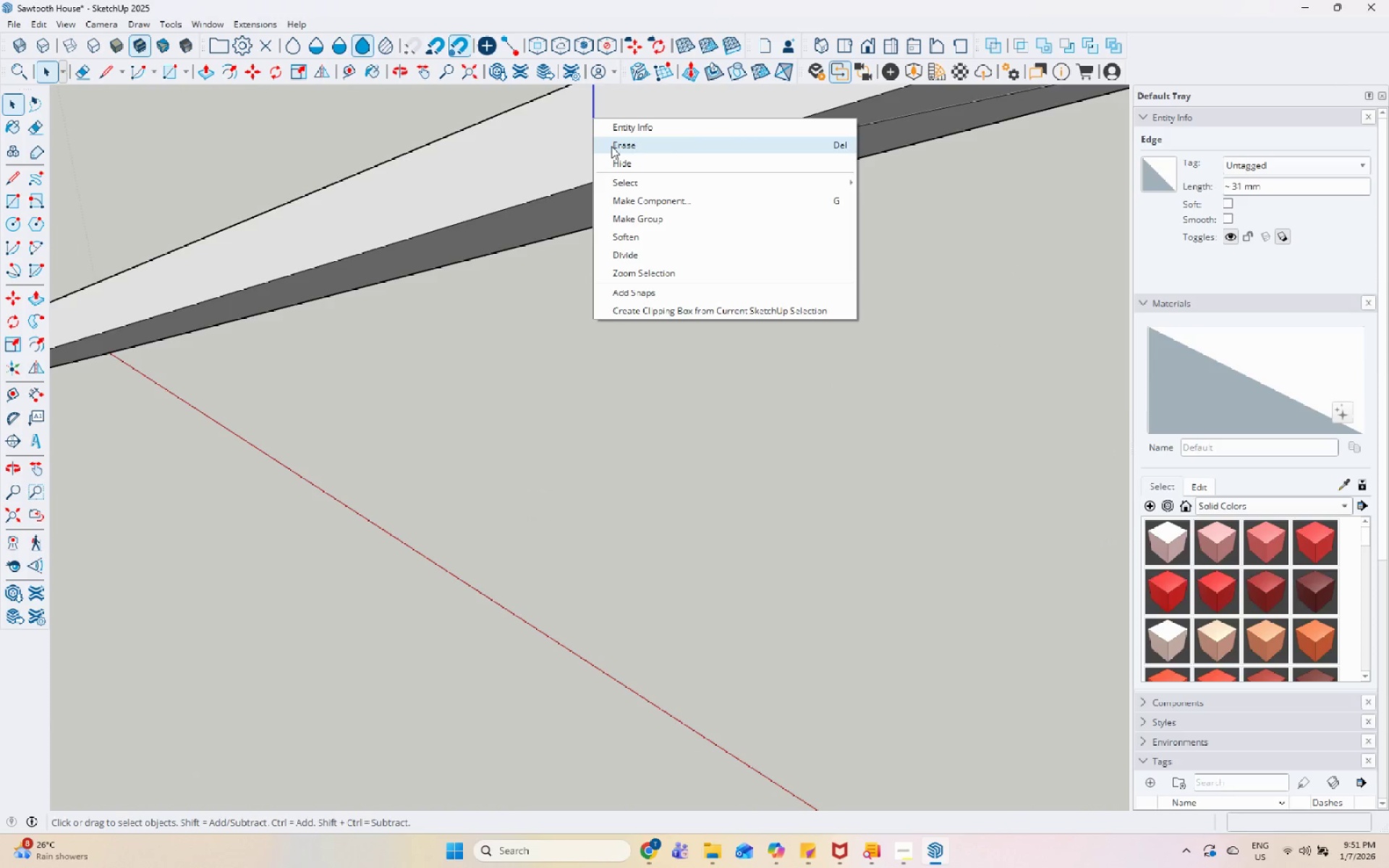 
left_click([611, 146])
 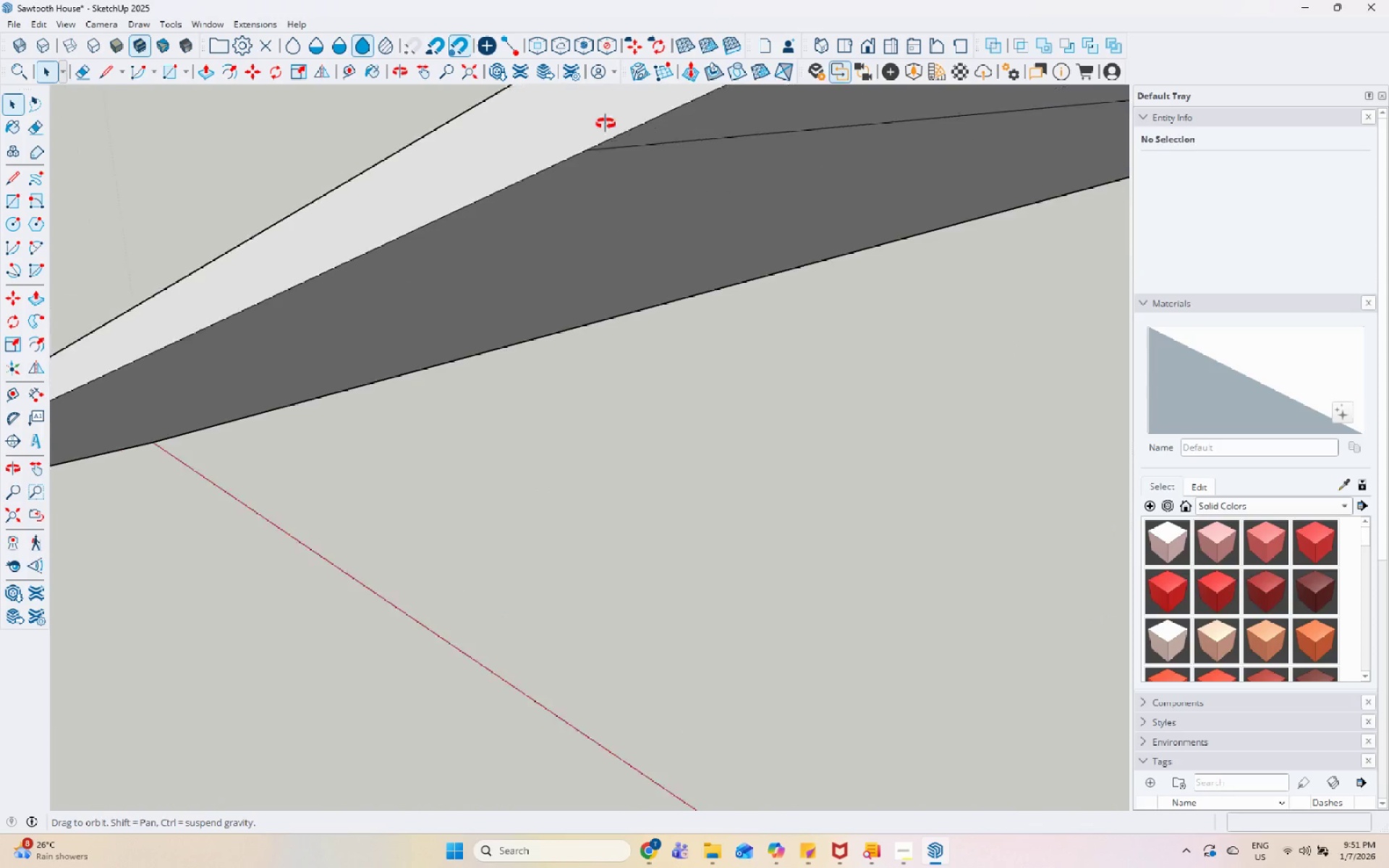 
scroll: coordinate [395, 289], scroll_direction: down, amount: 8.0
 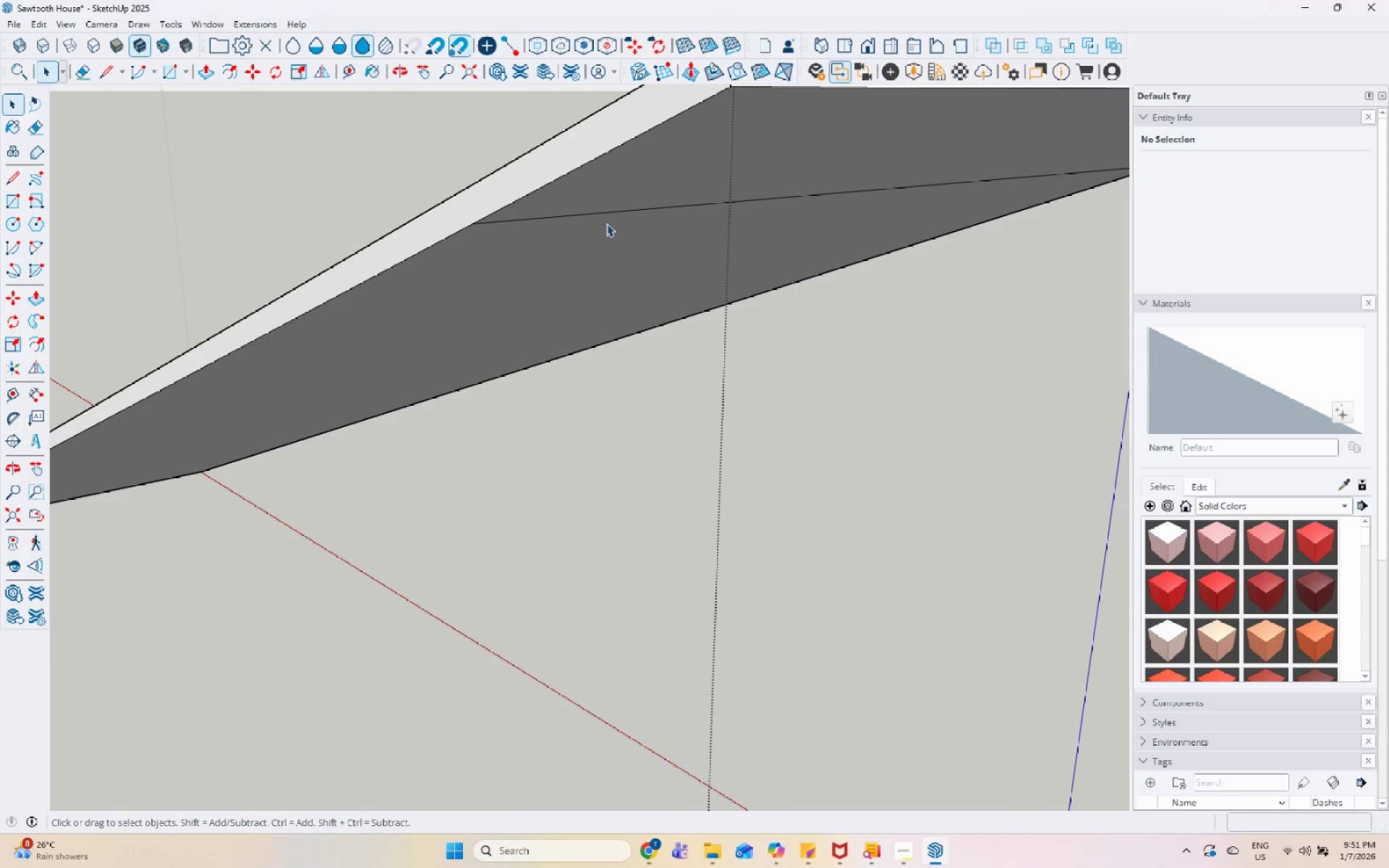 
left_click([611, 215])
 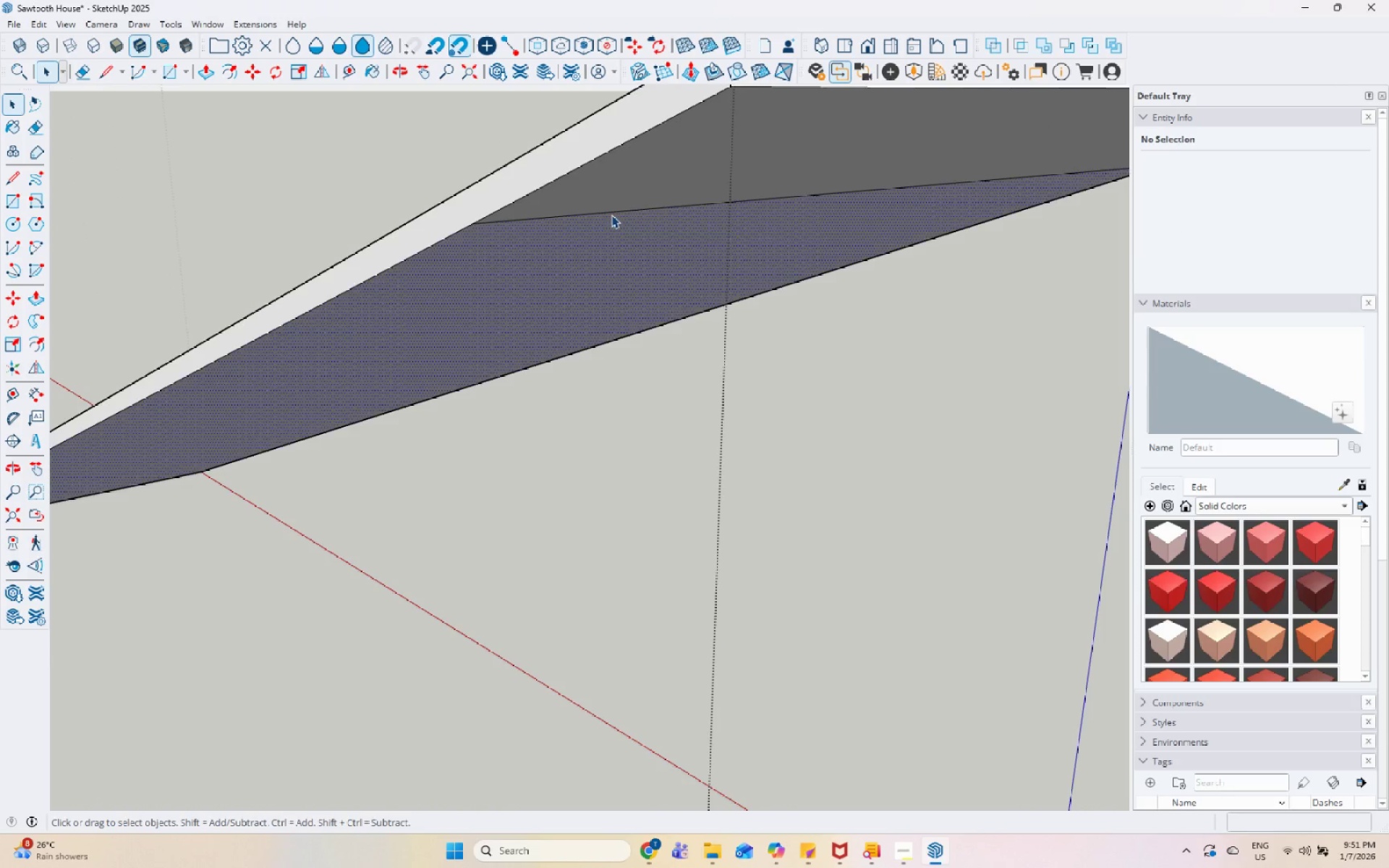 
right_click([611, 215])
 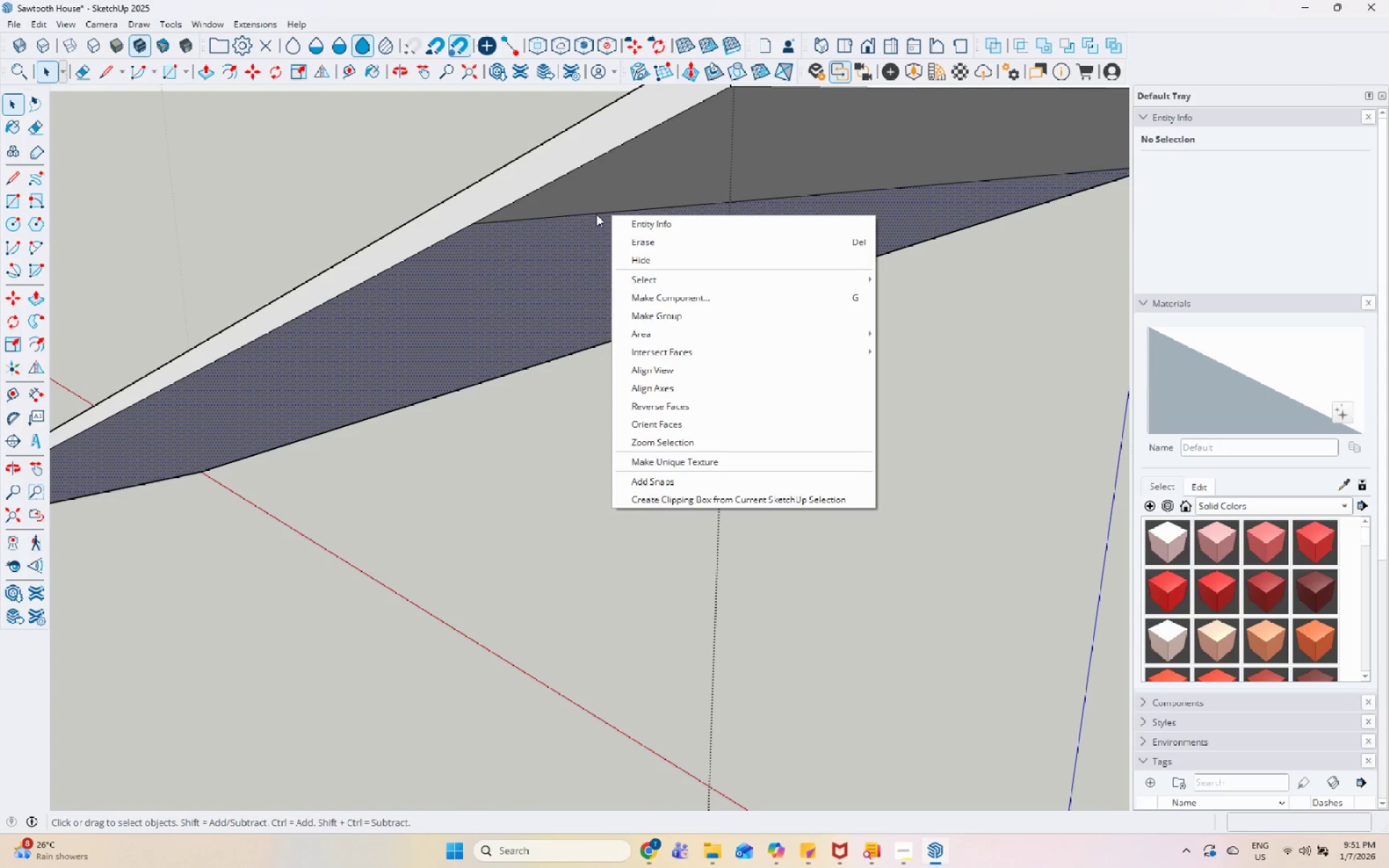 
left_click([591, 214])
 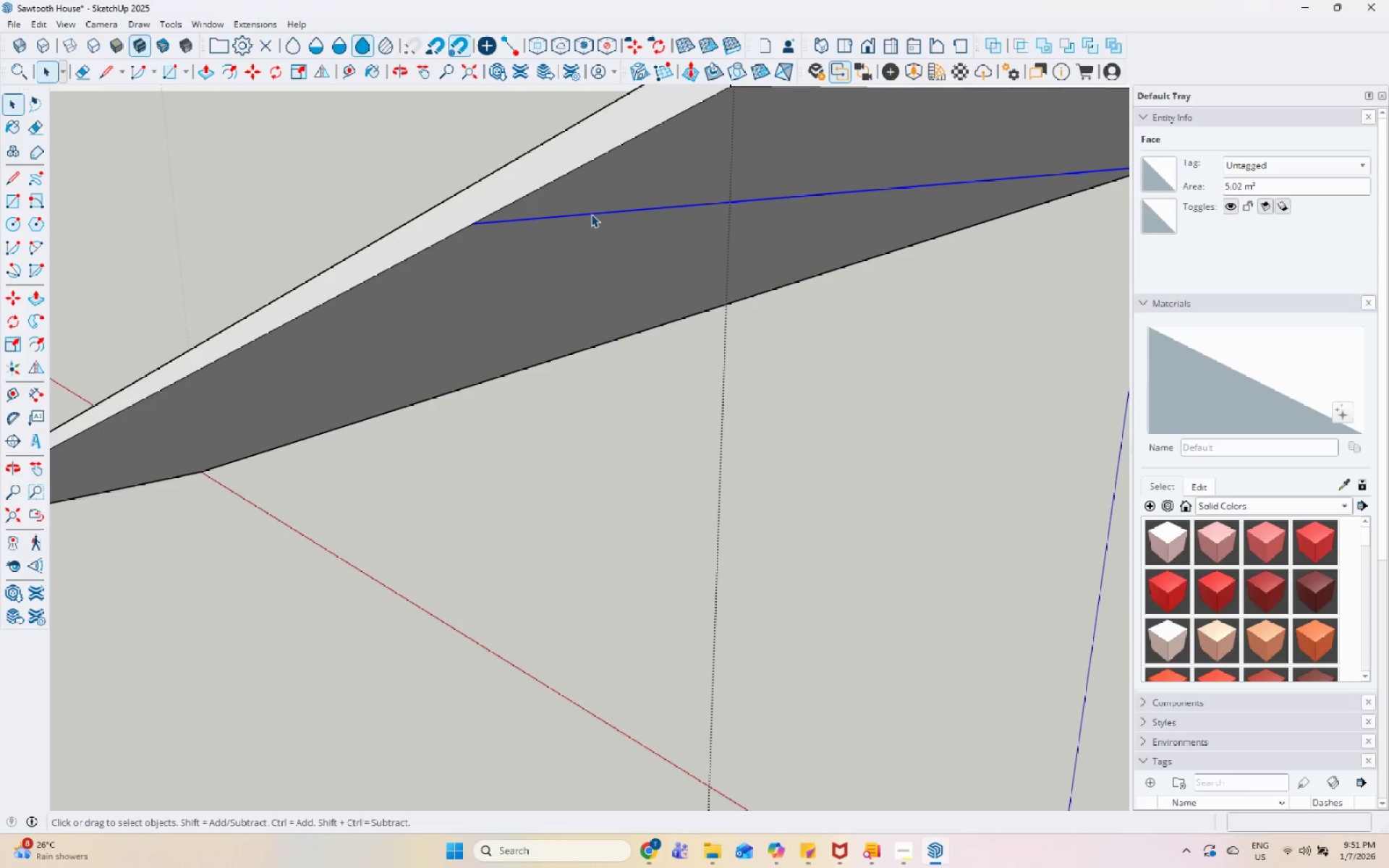 
right_click([591, 214])
 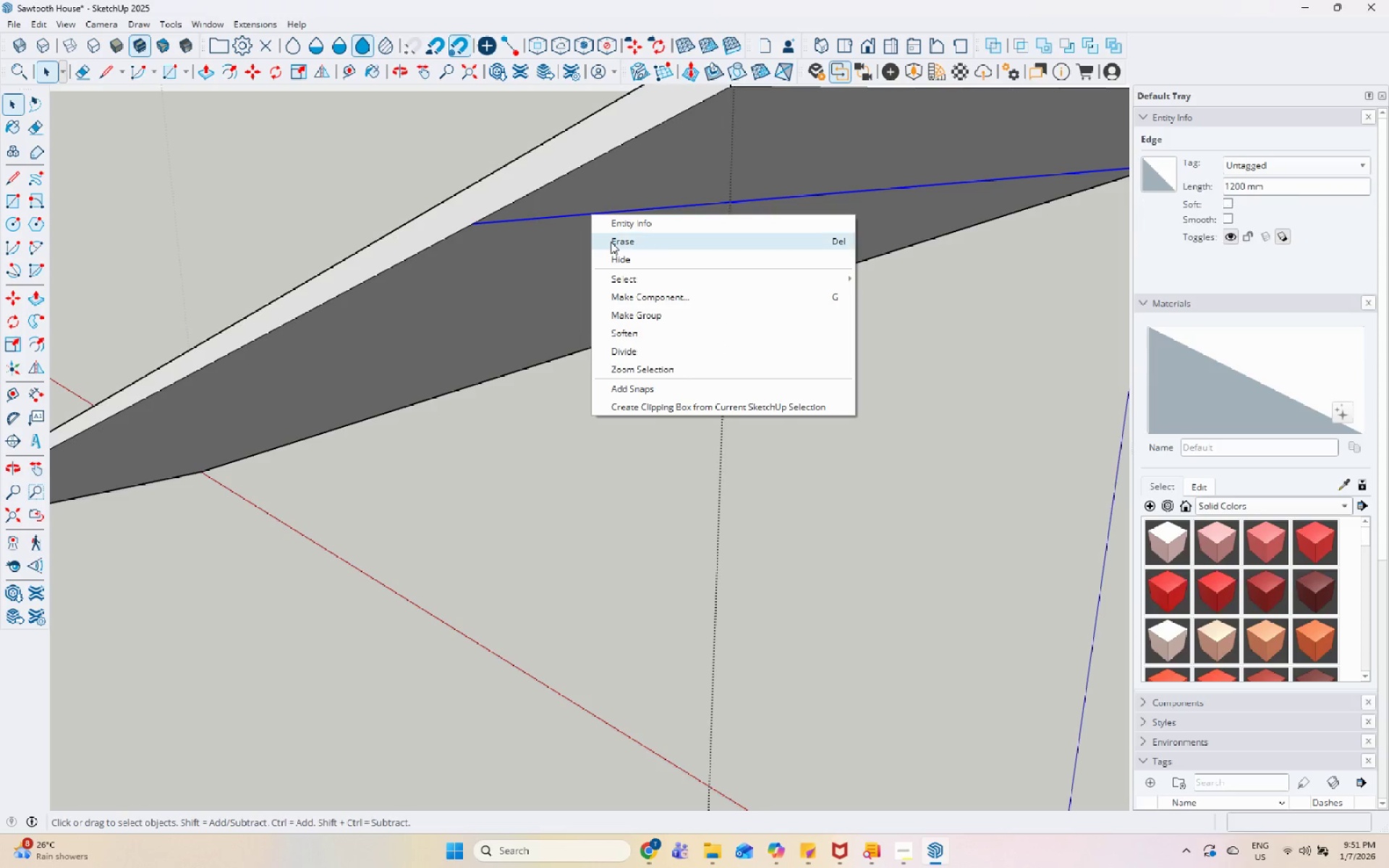 
left_click([611, 242])
 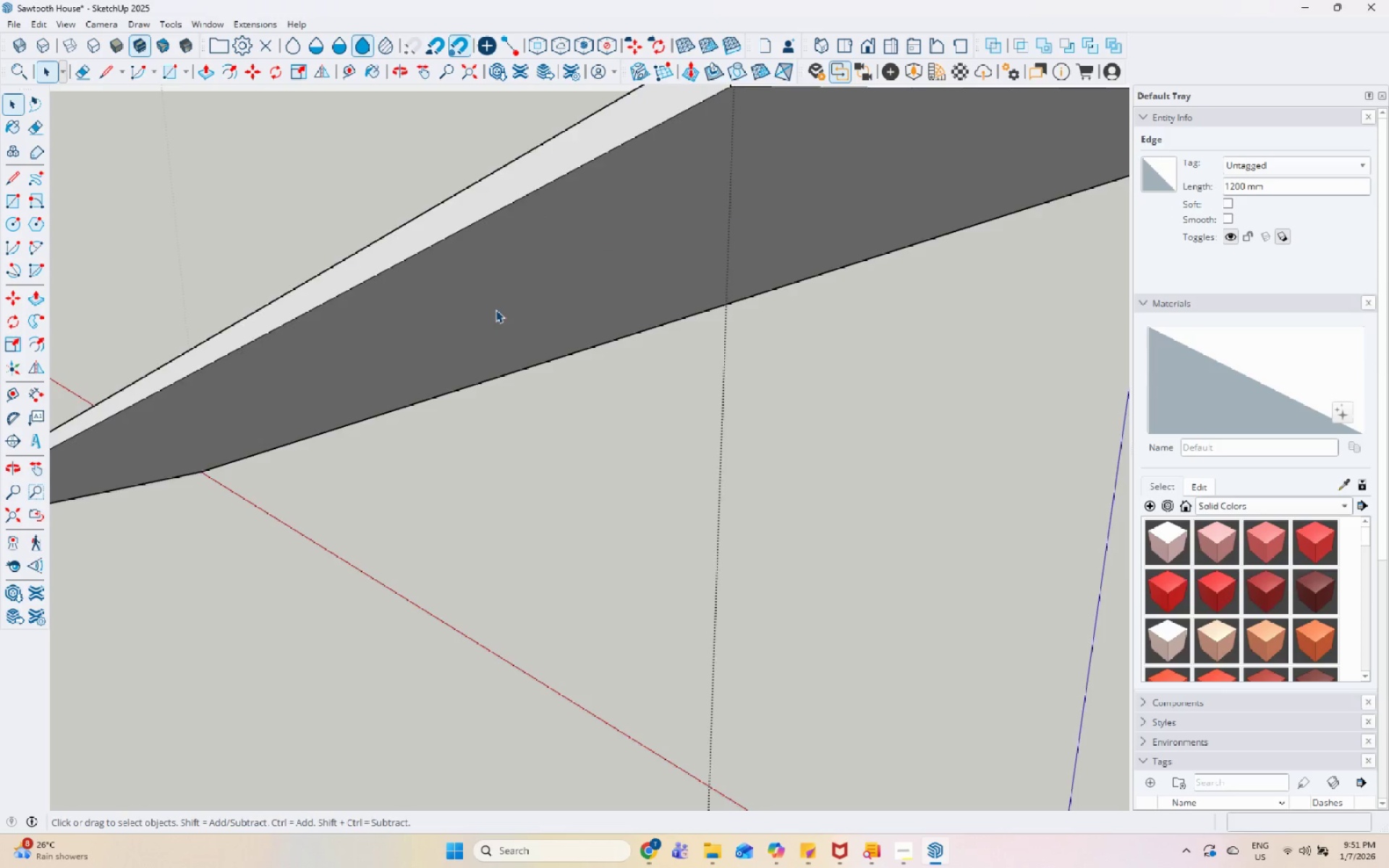 
scroll: coordinate [426, 370], scroll_direction: down, amount: 5.0
 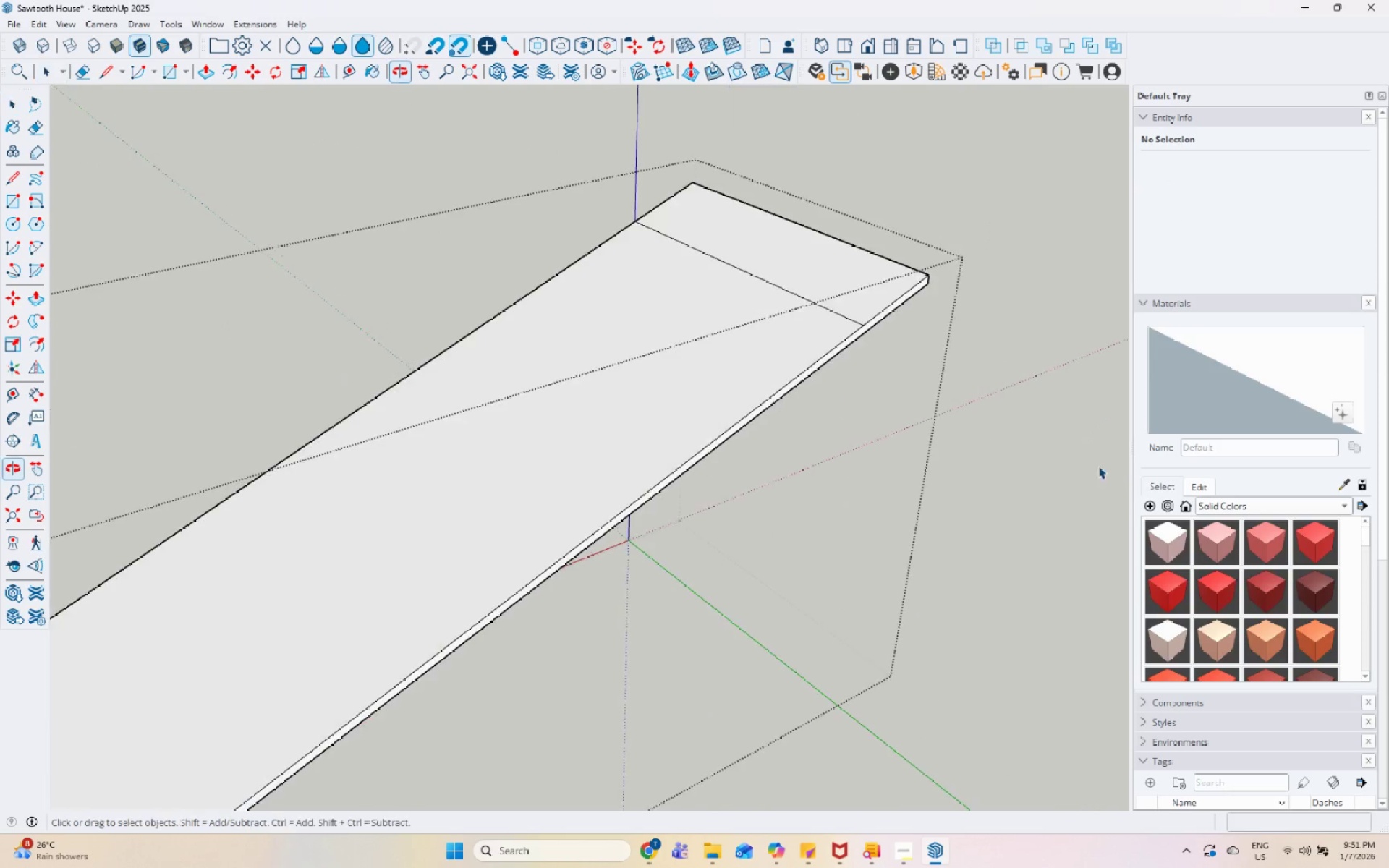 
scroll: coordinate [772, 268], scroll_direction: up, amount: 1.0
 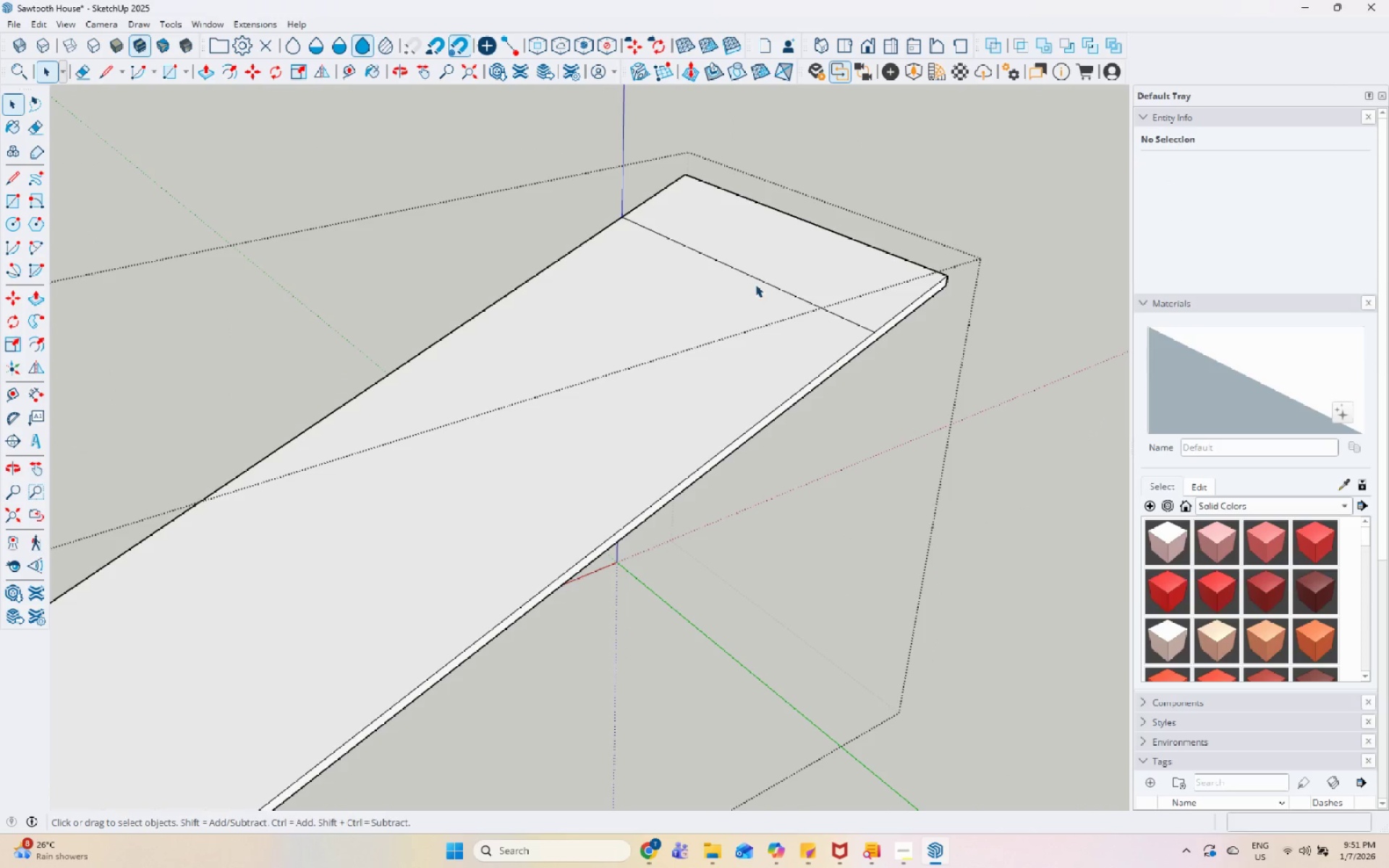 
left_click([756, 281])
 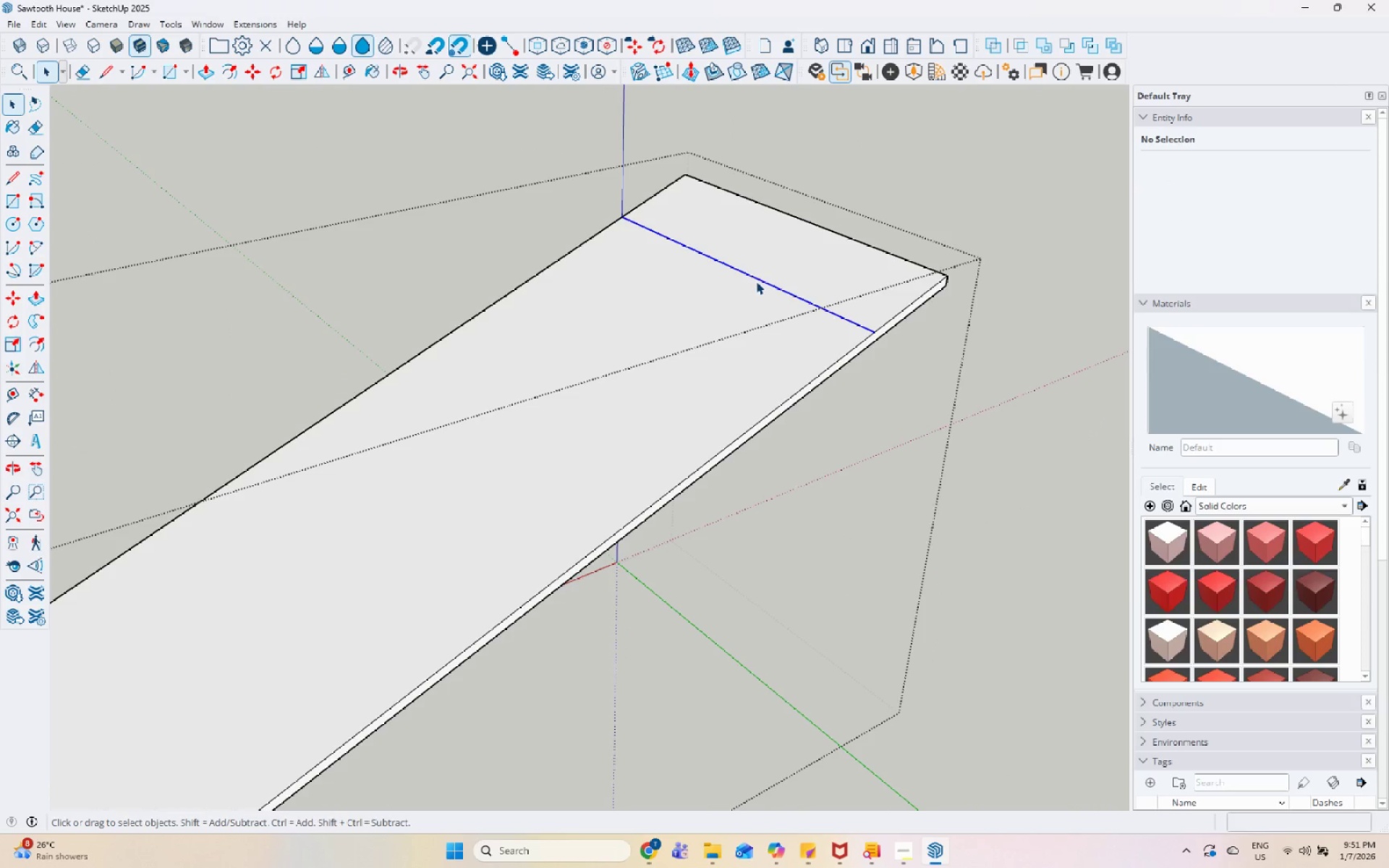 
right_click([756, 281])
 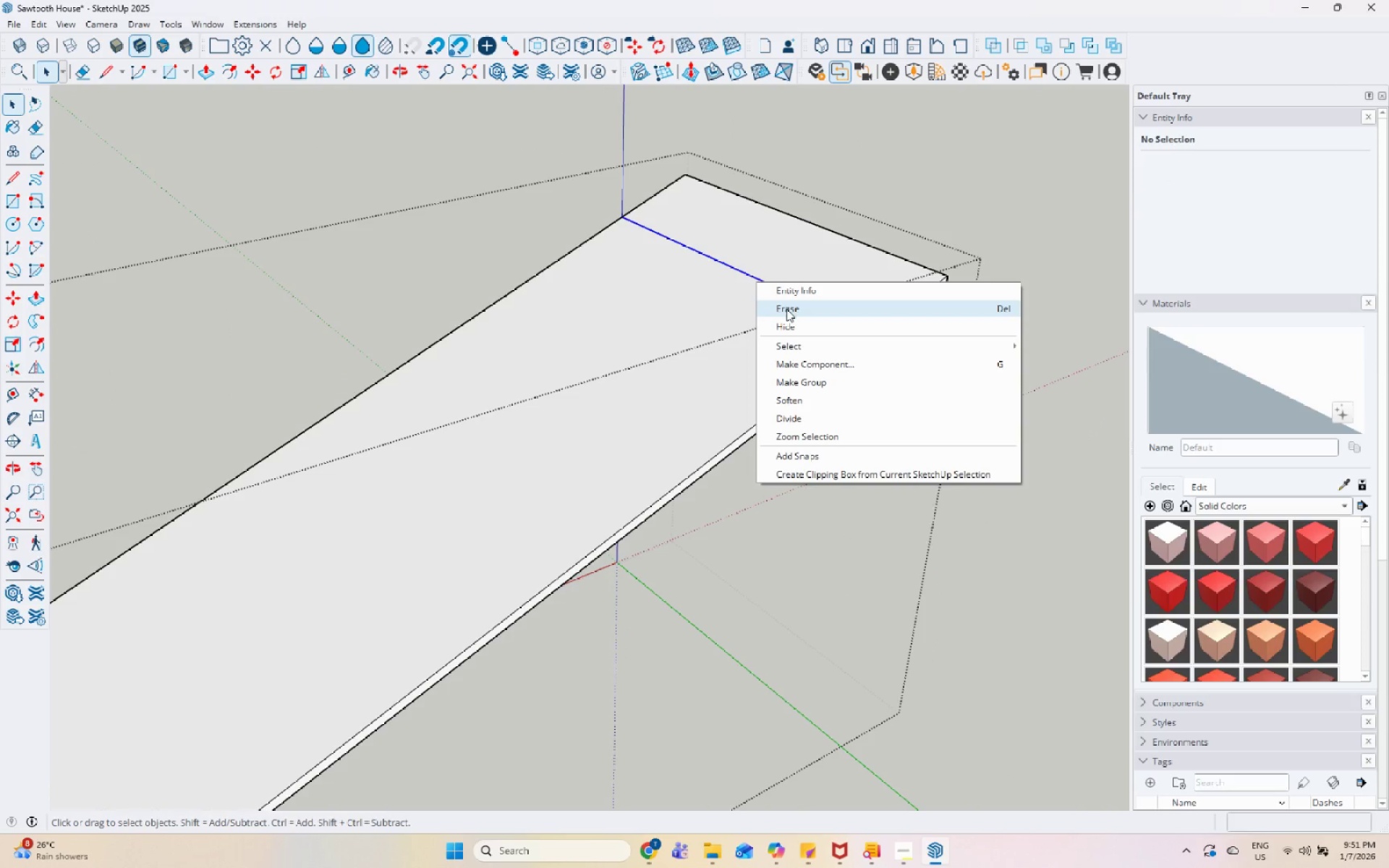 
left_click([786, 309])
 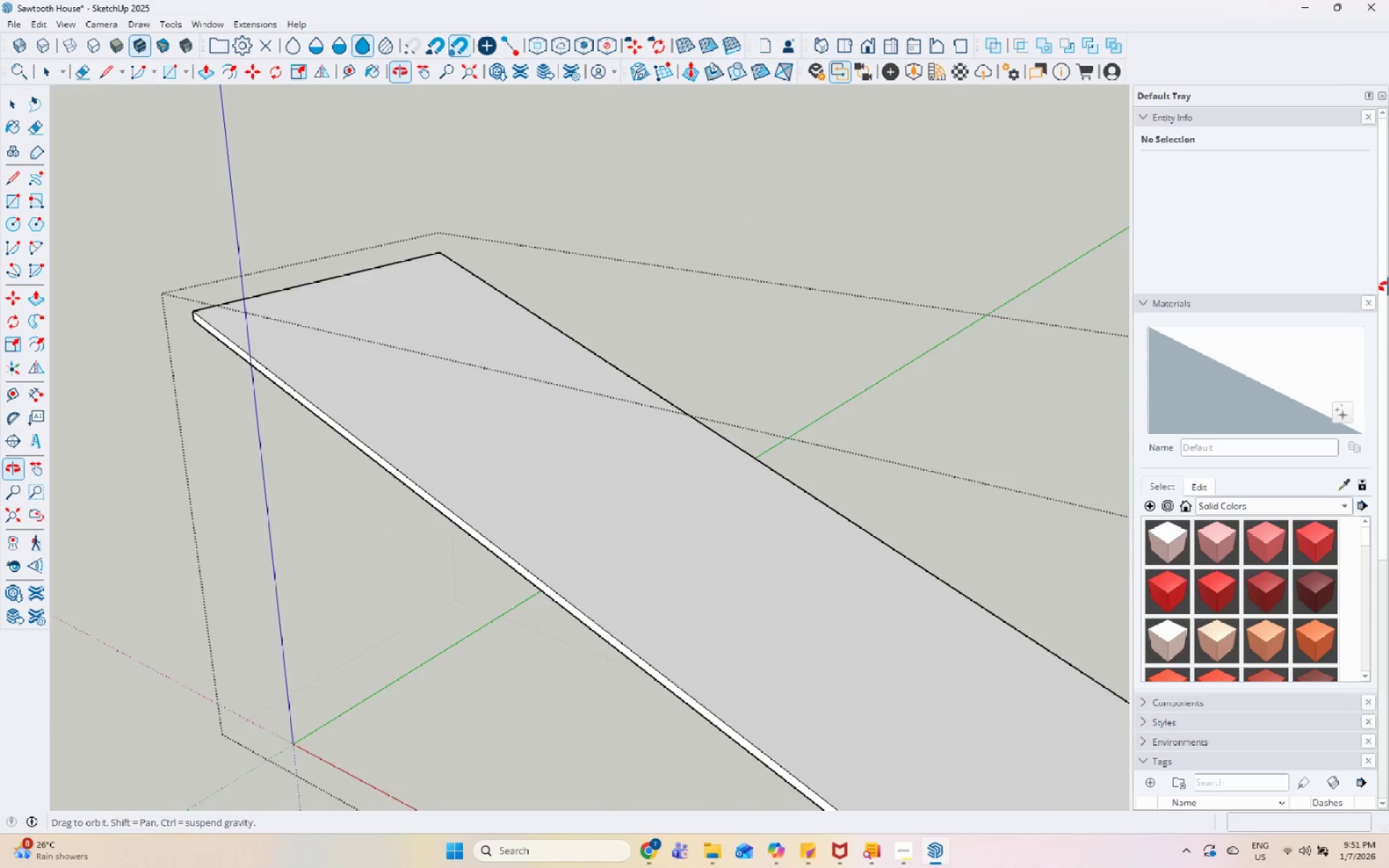 
scroll: coordinate [238, 356], scroll_direction: up, amount: 8.0
 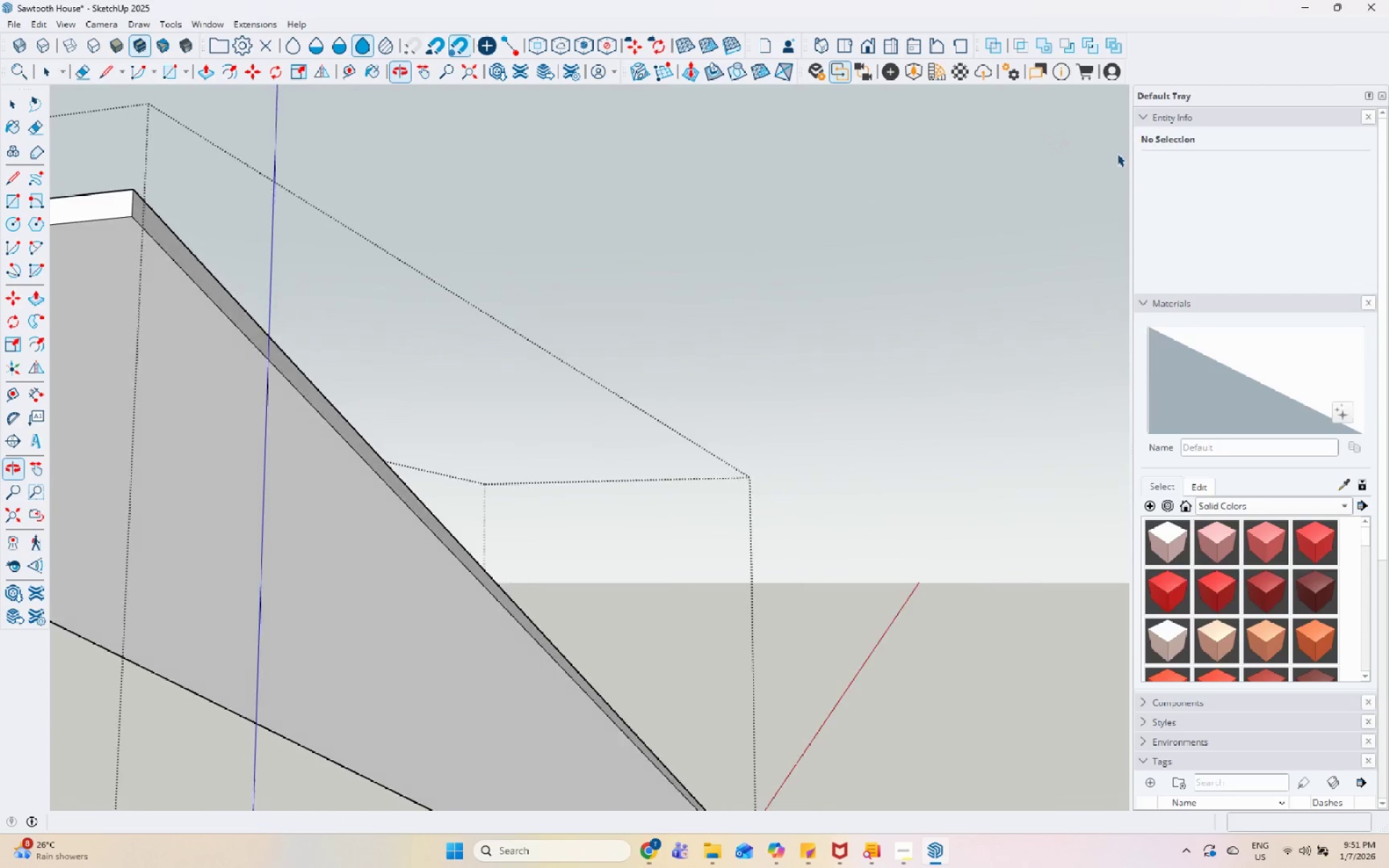 
scroll: coordinate [627, 453], scroll_direction: down, amount: 7.0
 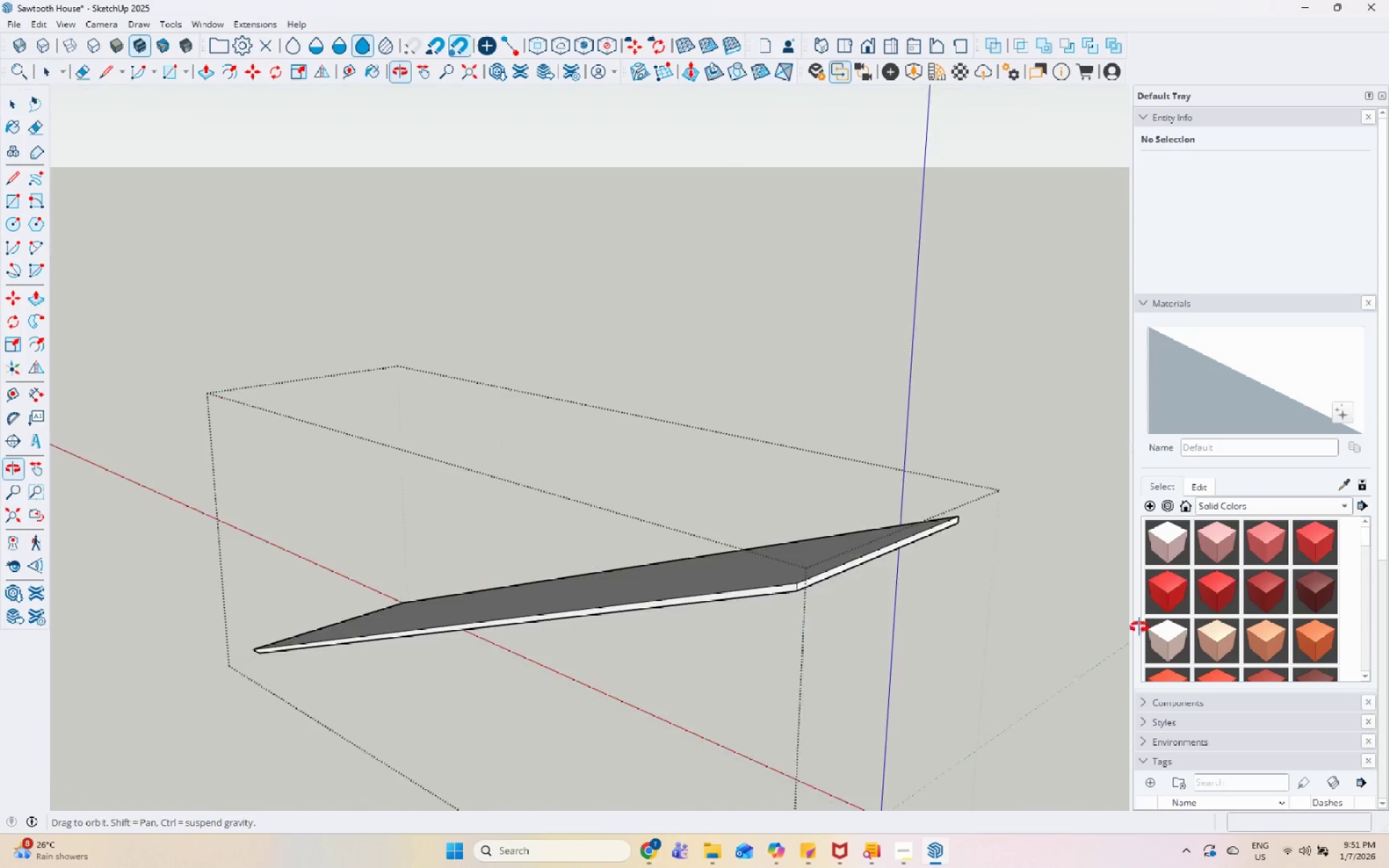 
scroll: coordinate [599, 598], scroll_direction: up, amount: 4.0
 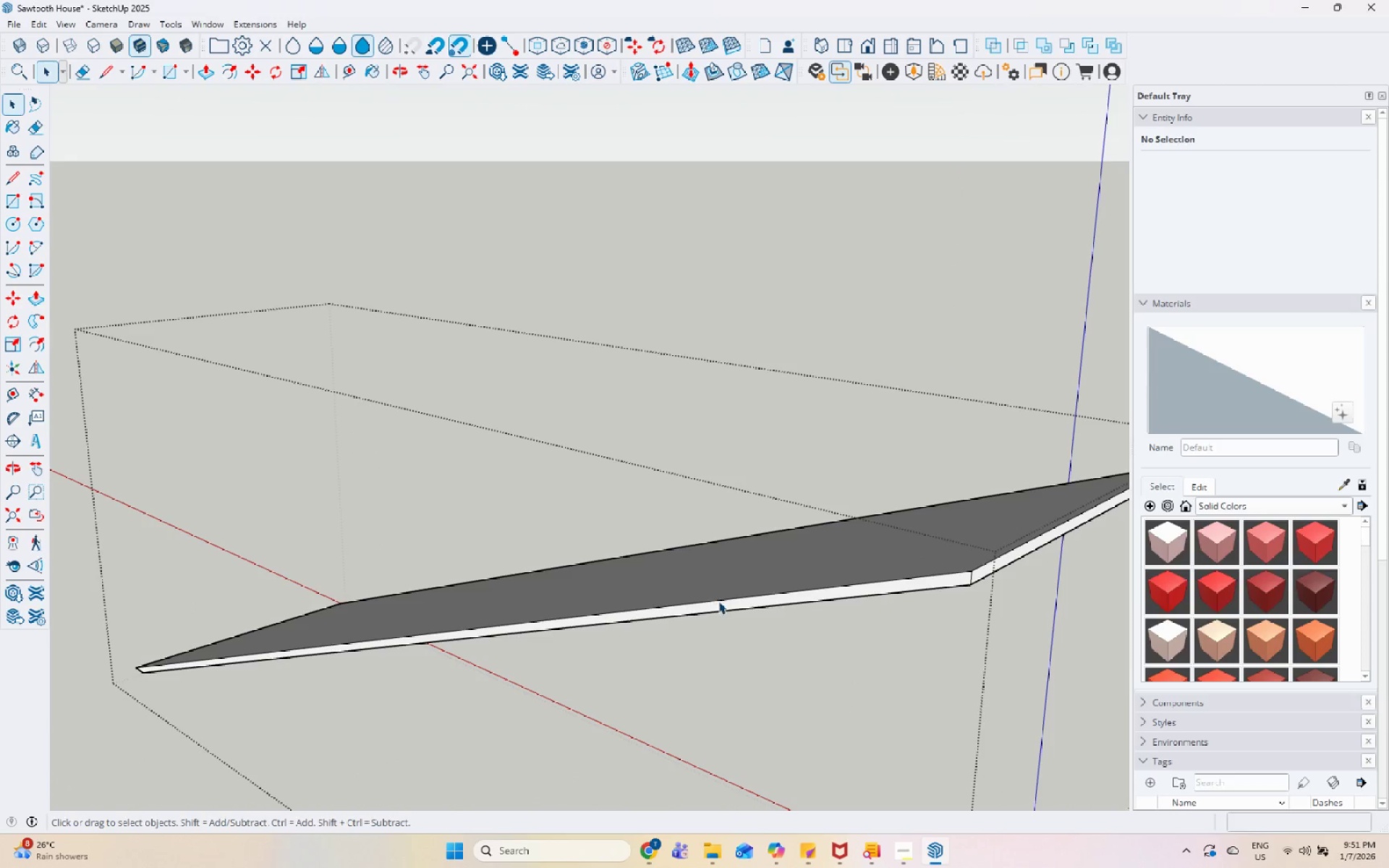 
left_click([718, 602])
 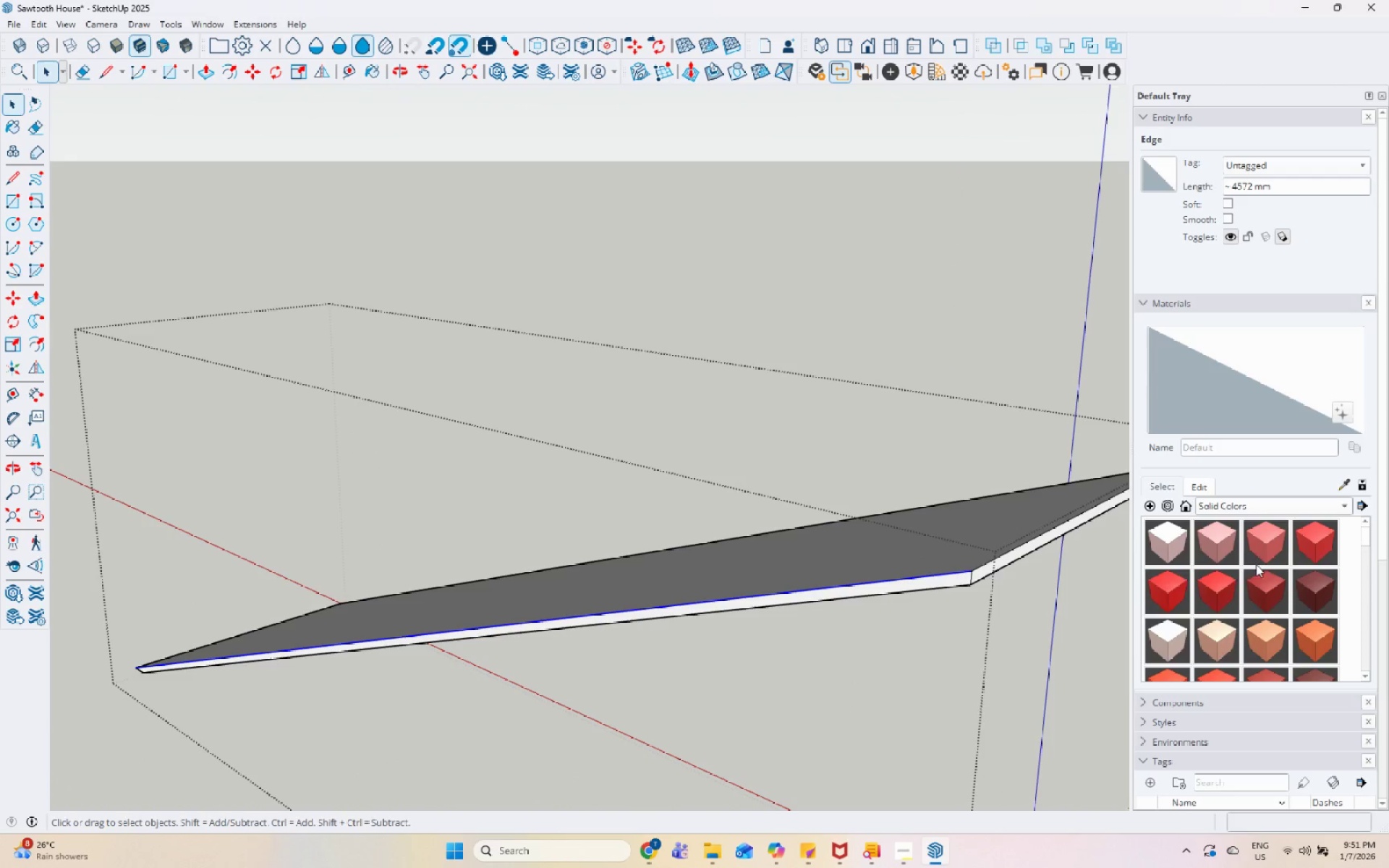 
scroll: coordinate [1011, 587], scroll_direction: up, amount: 2.0
 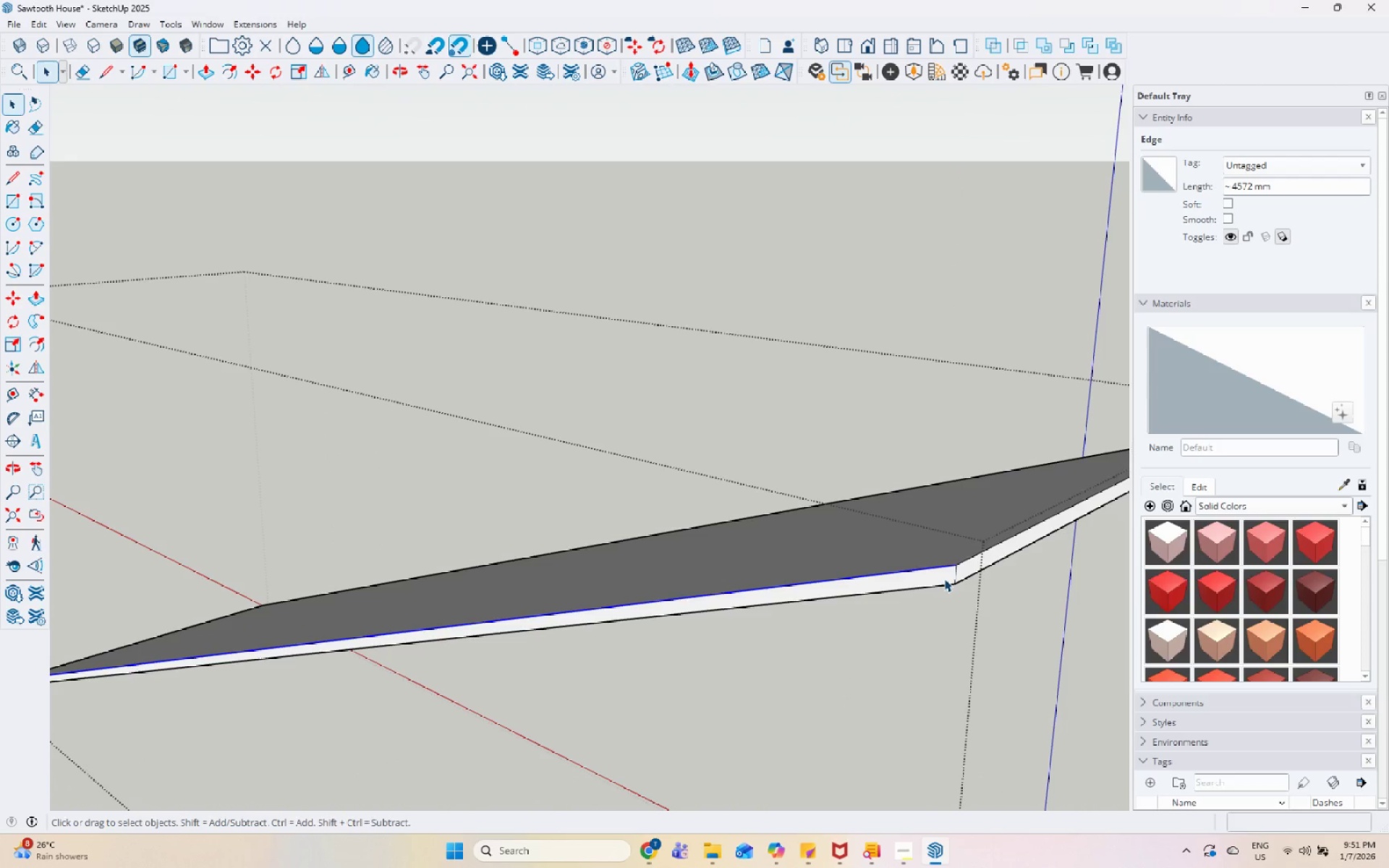 
left_click([944, 579])
 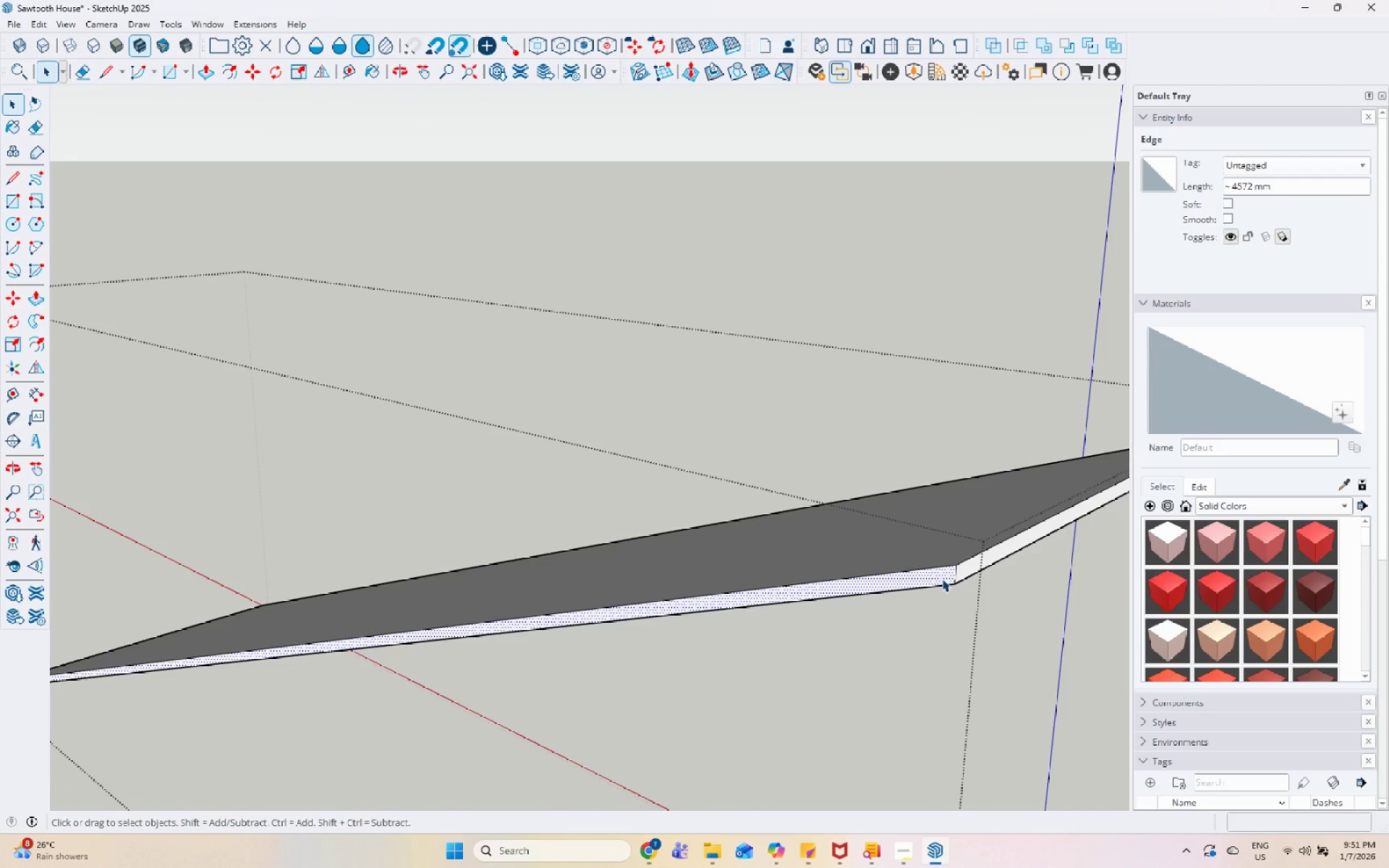 
key(P)
 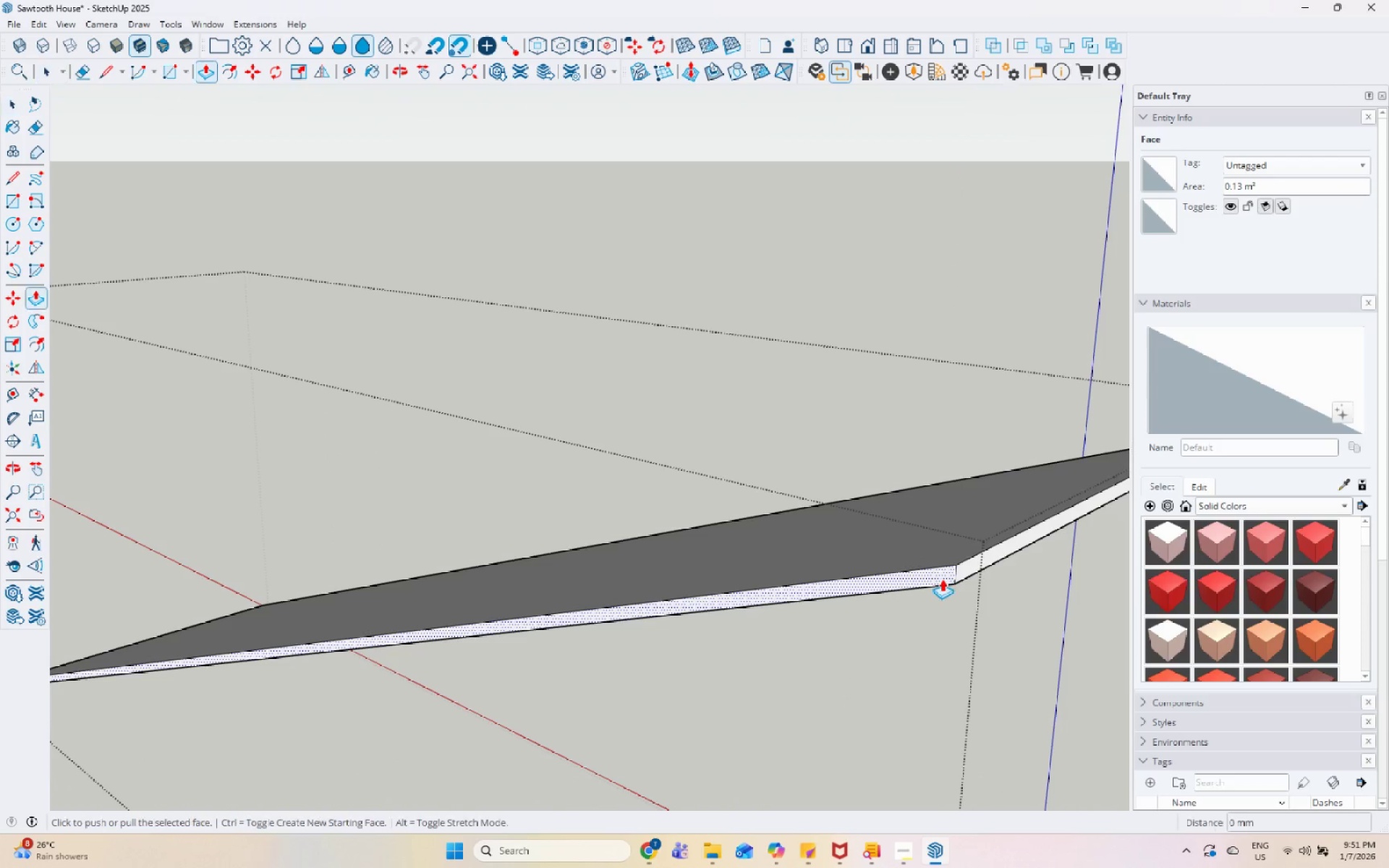 
left_click([942, 579])
 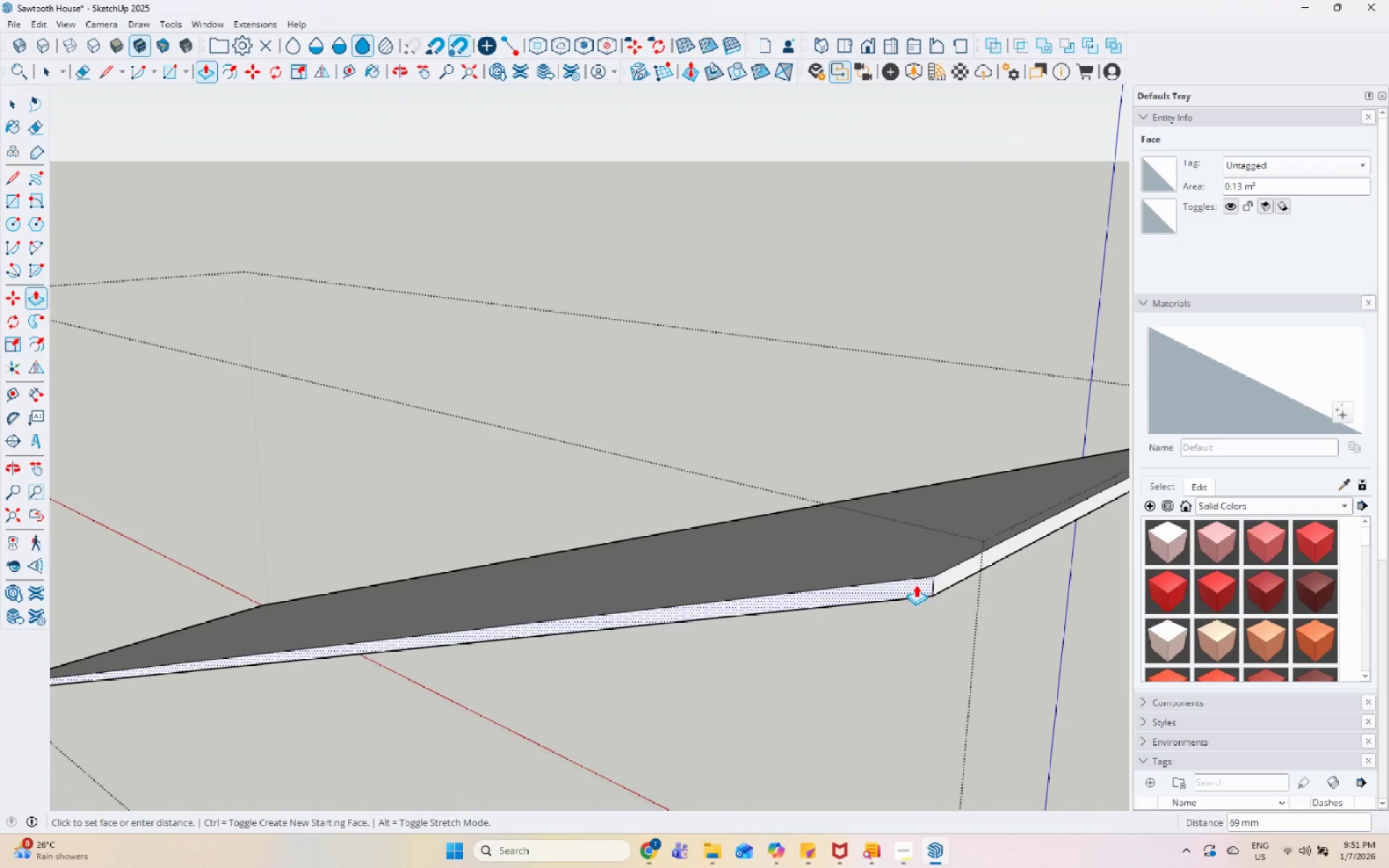 
scroll: coordinate [916, 588], scroll_direction: down, amount: 30.0
 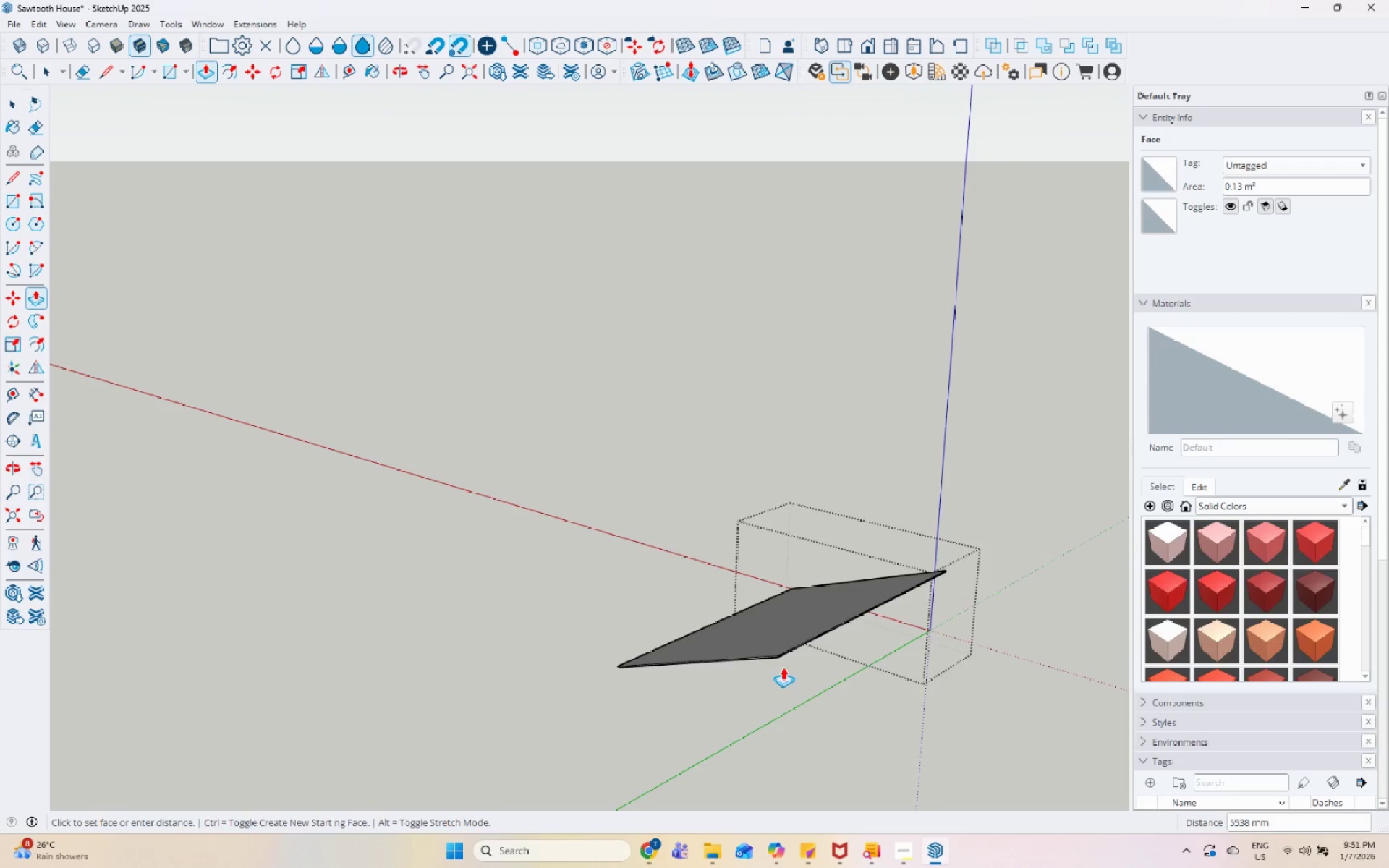 
key(Space)
 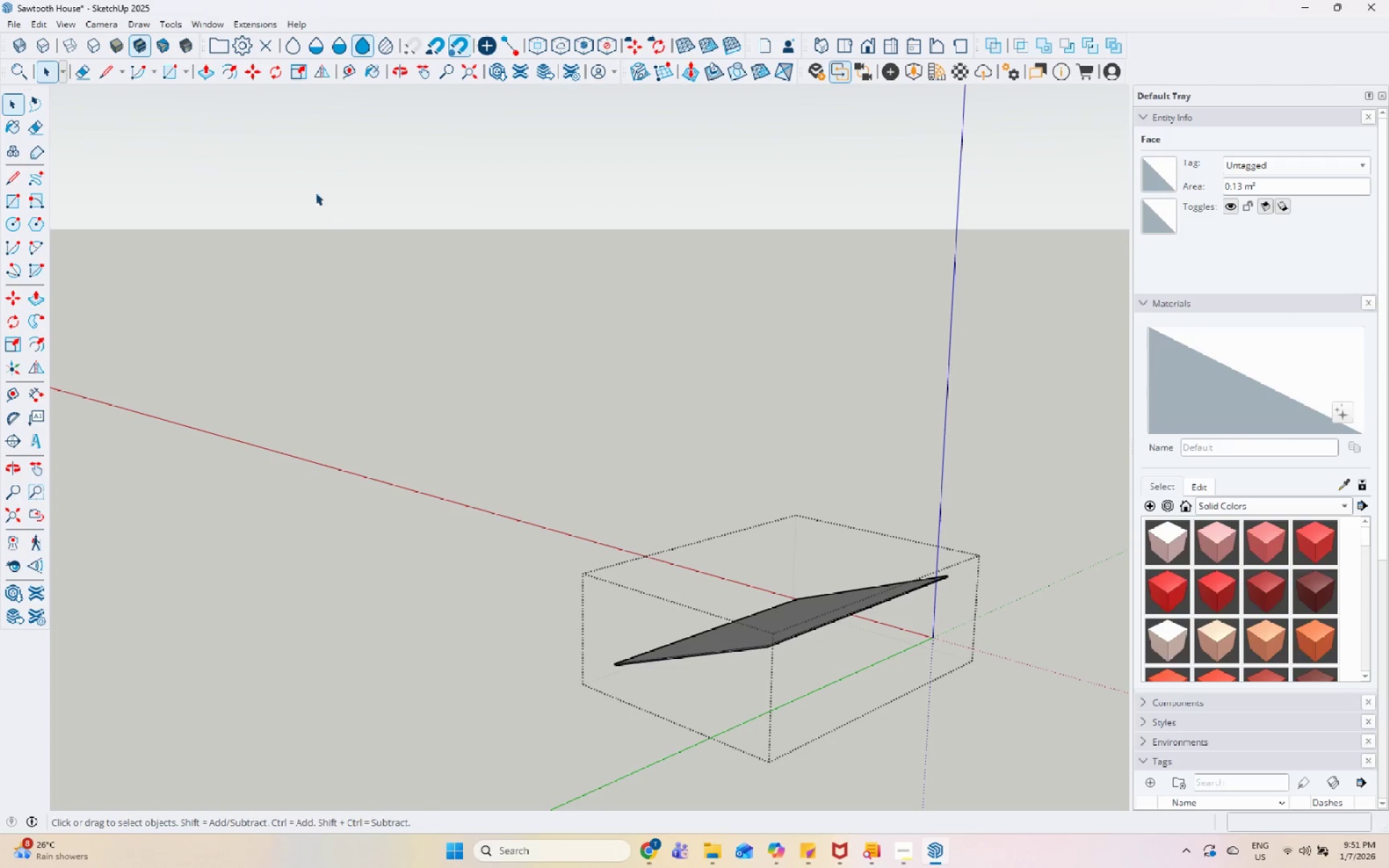 
key(Escape)
 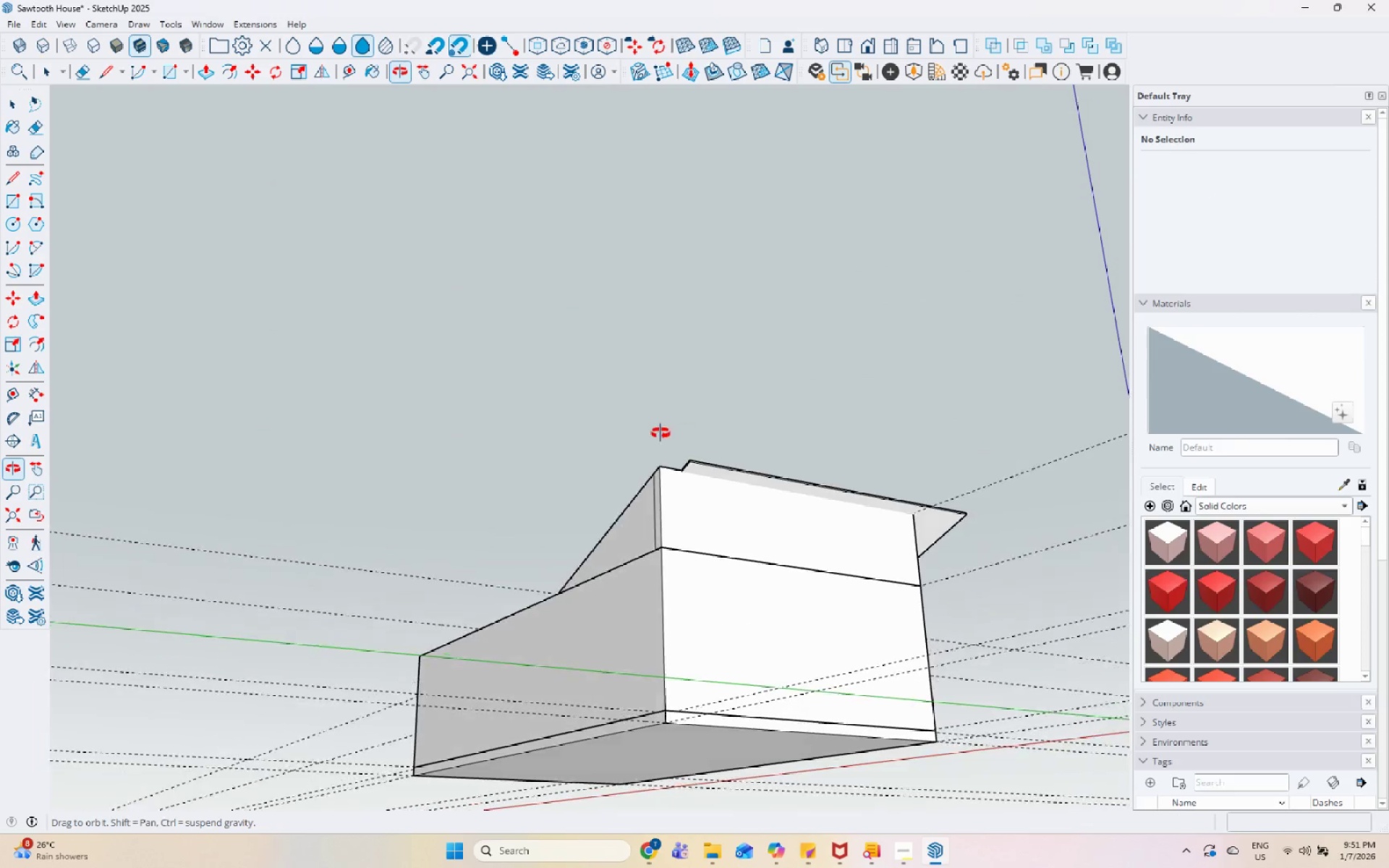 
scroll: coordinate [635, 714], scroll_direction: up, amount: 13.0
 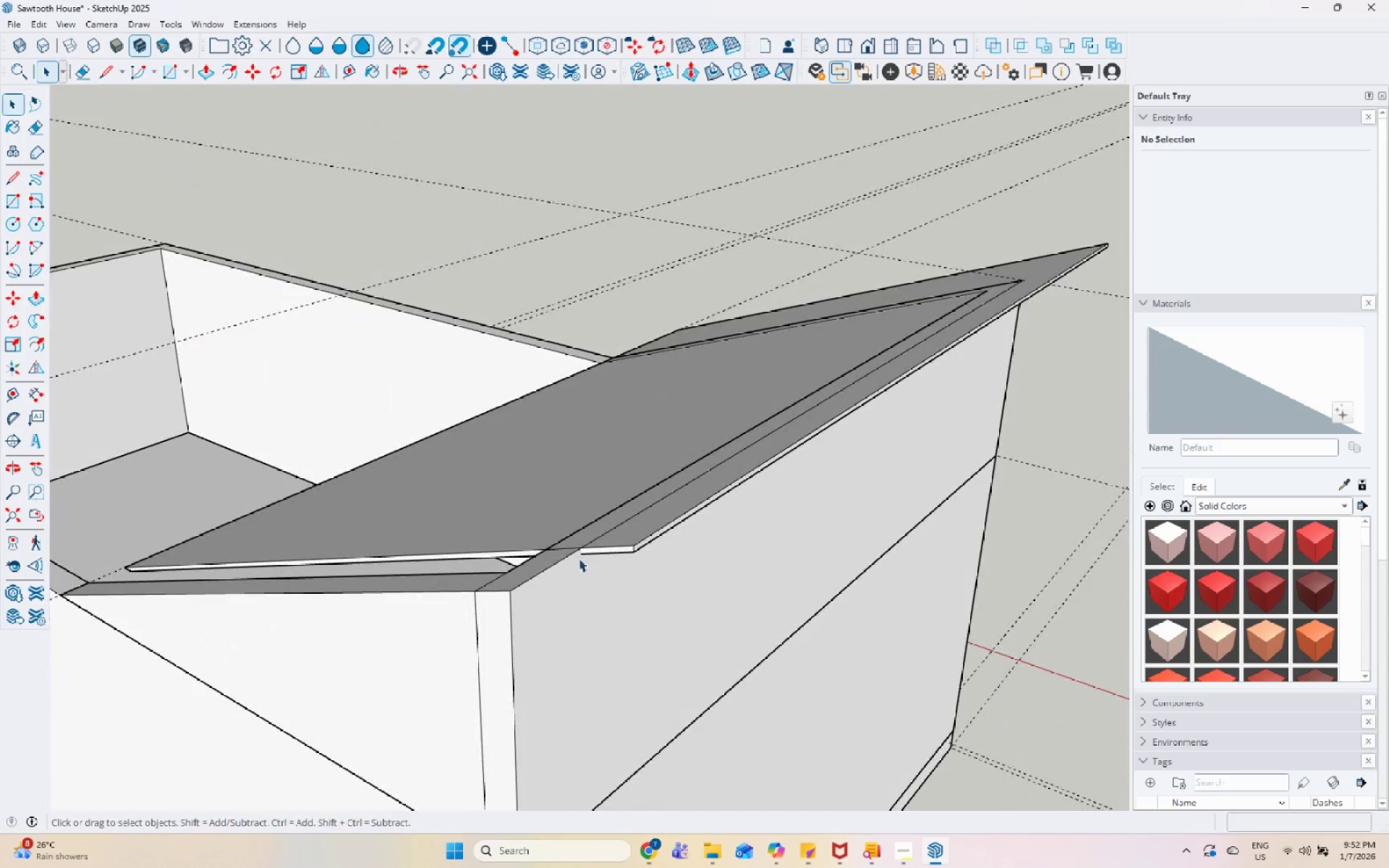 
left_click([605, 544])
 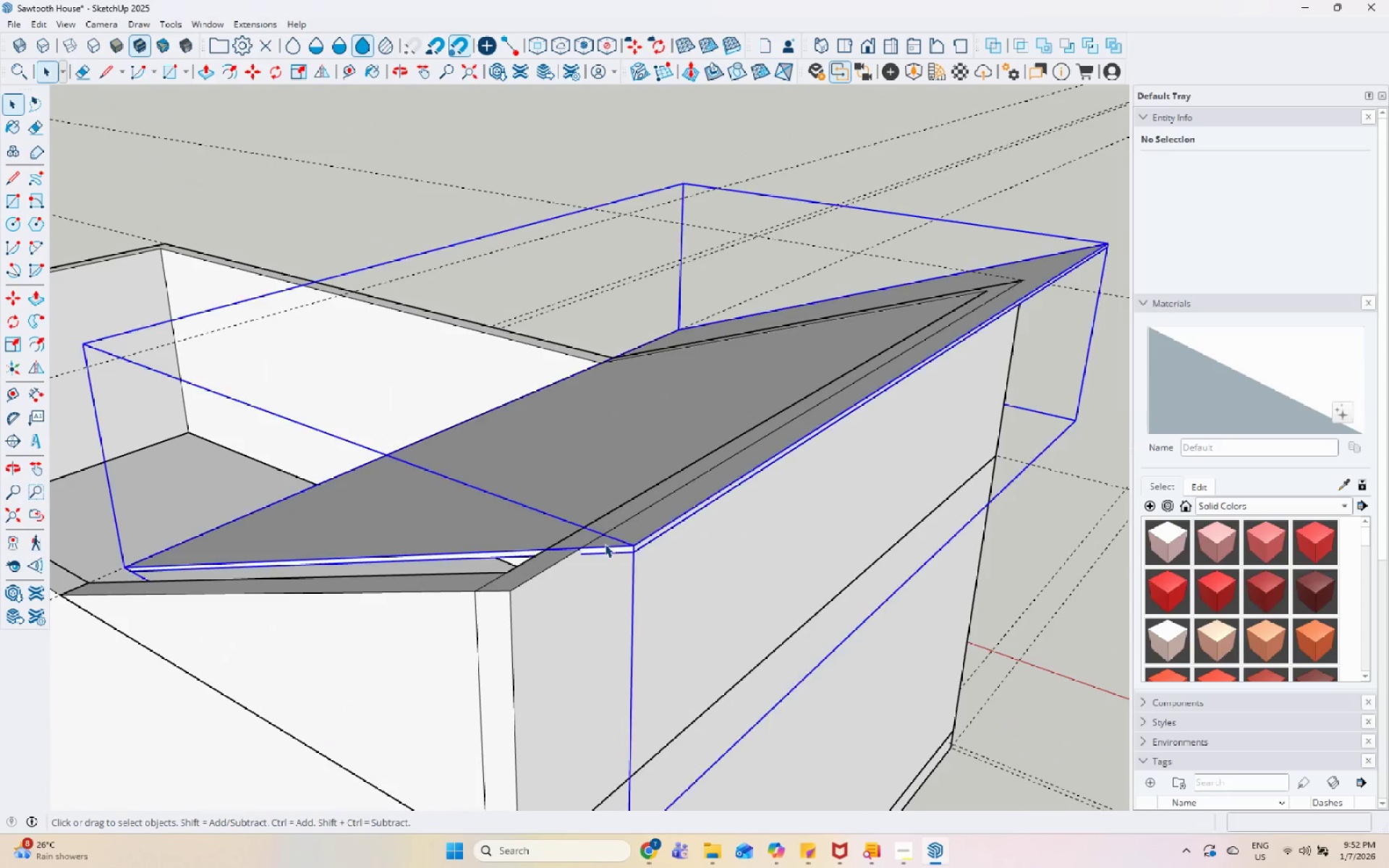 
key(S)
 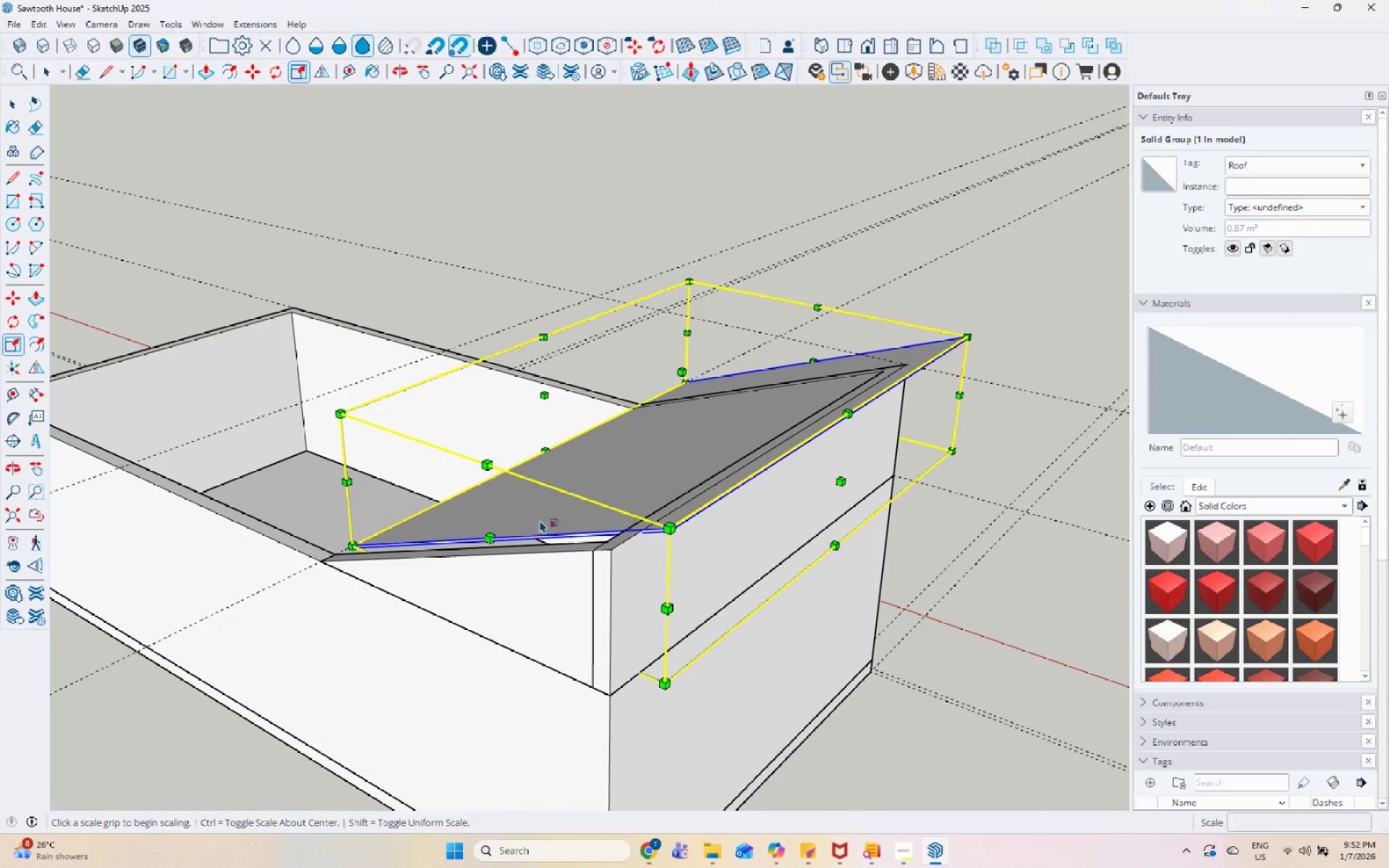 
scroll: coordinate [703, 512], scroll_direction: down, amount: 7.0
 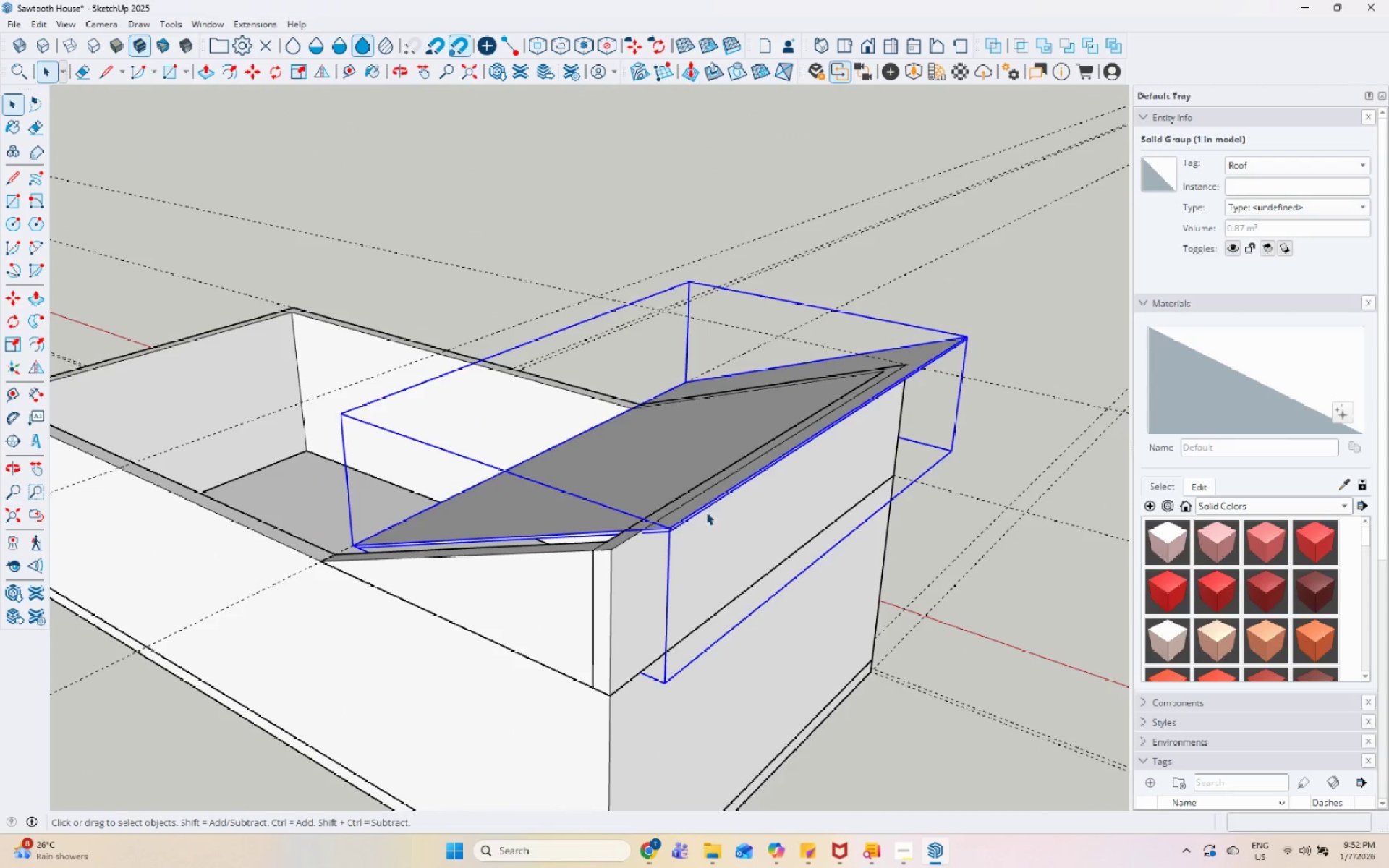 
key(Space)
 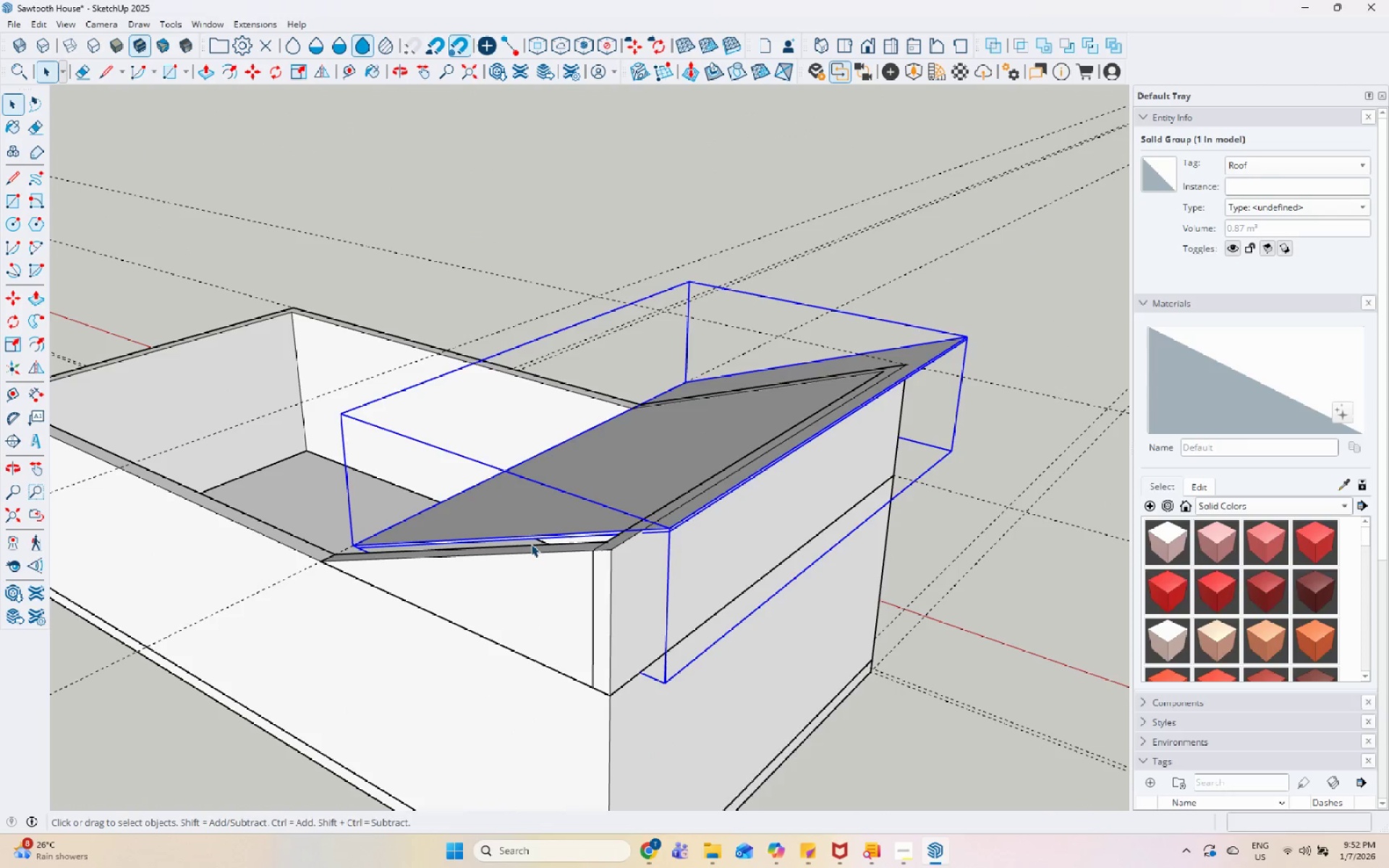 
double_click([531, 544])
 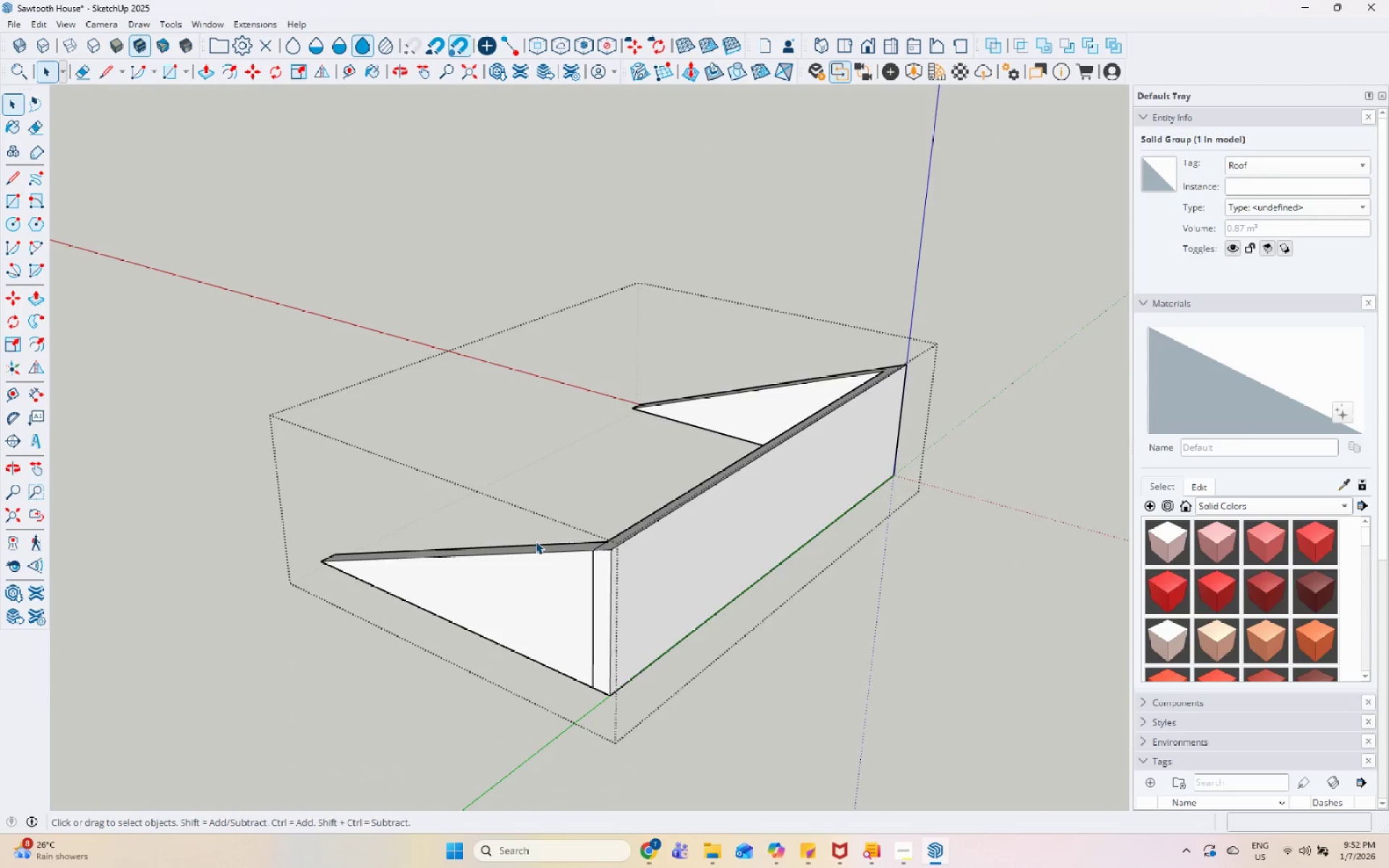 
key(Escape)
 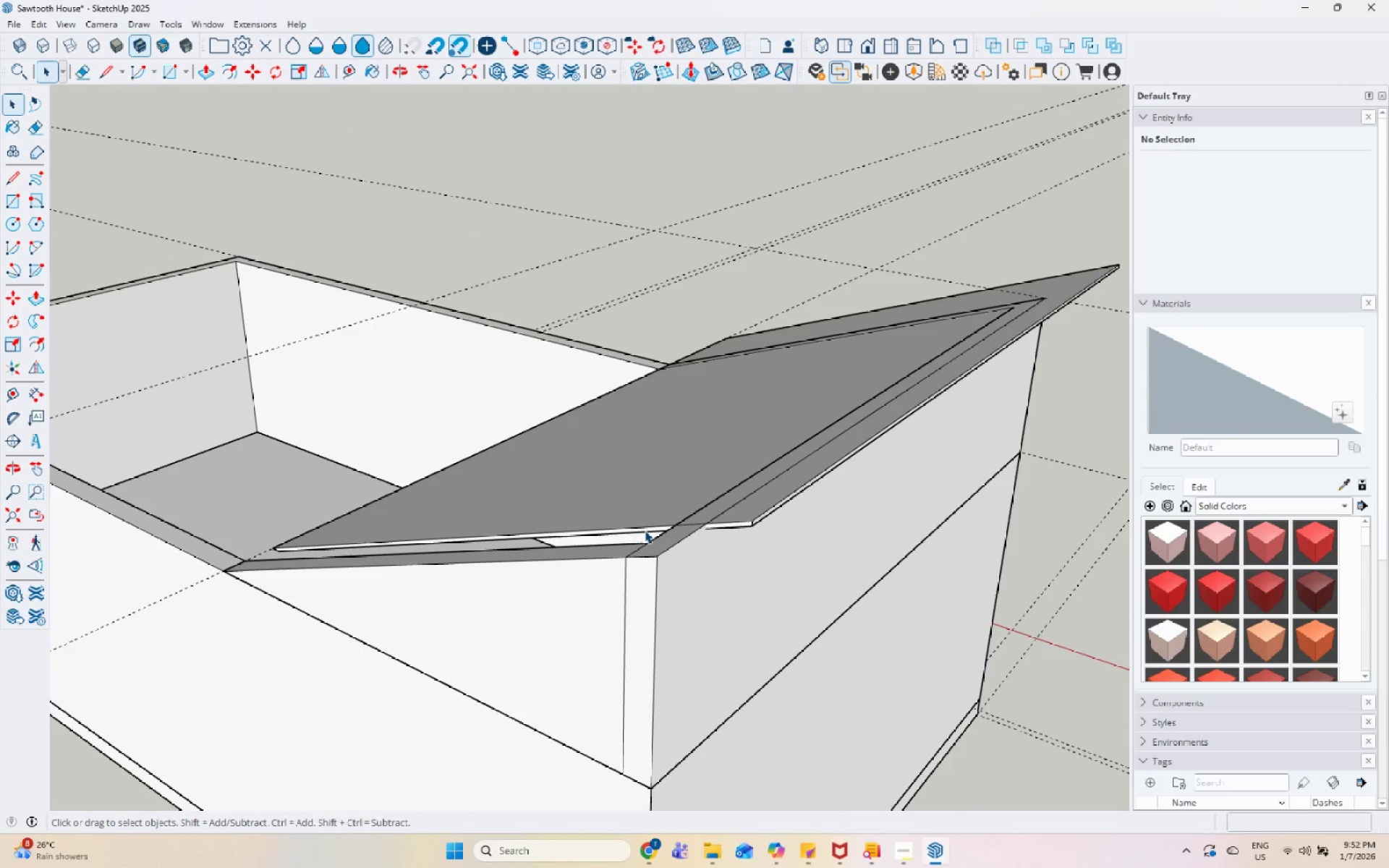 
scroll: coordinate [541, 540], scroll_direction: up, amount: 5.0
 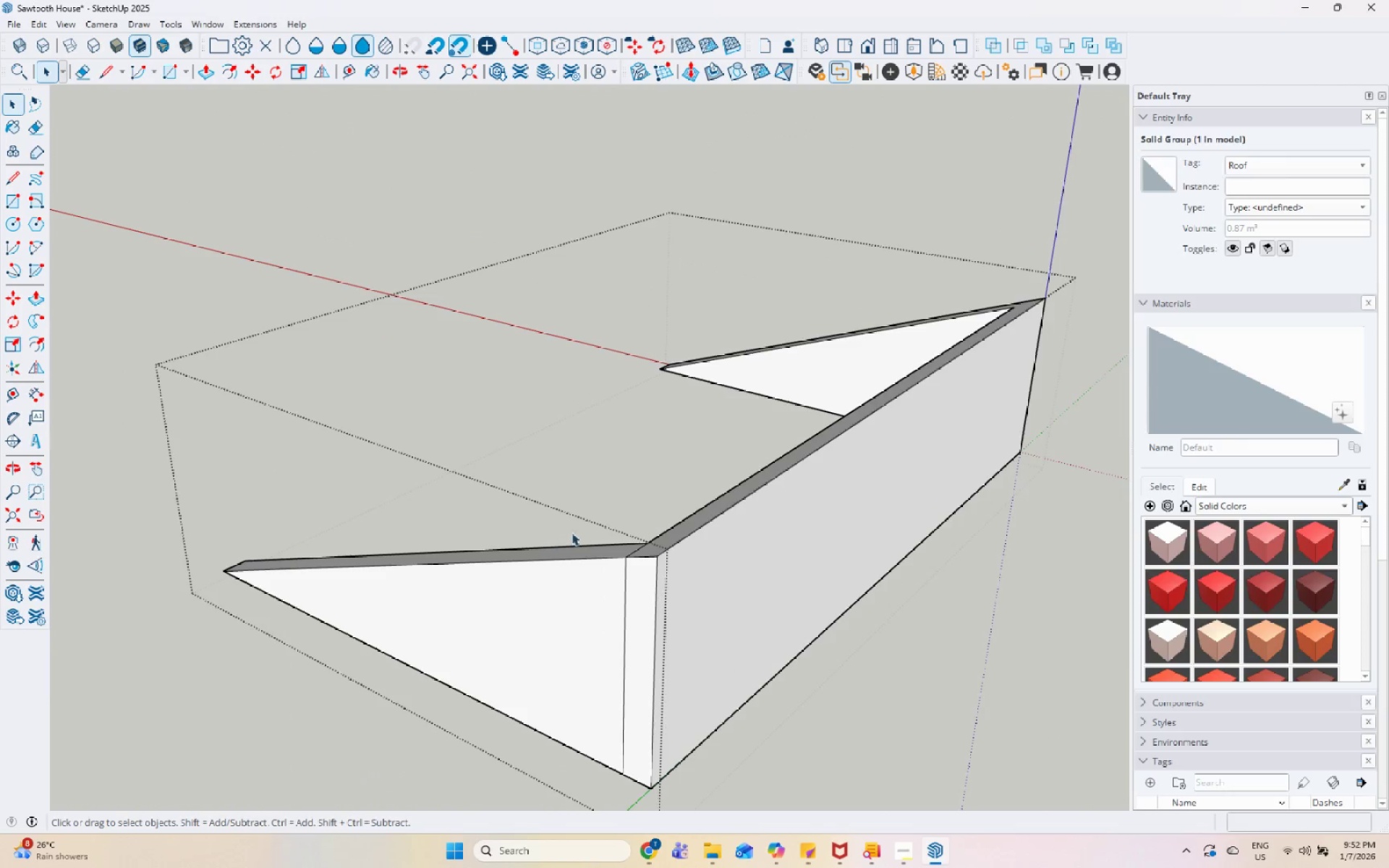 
double_click([645, 530])
 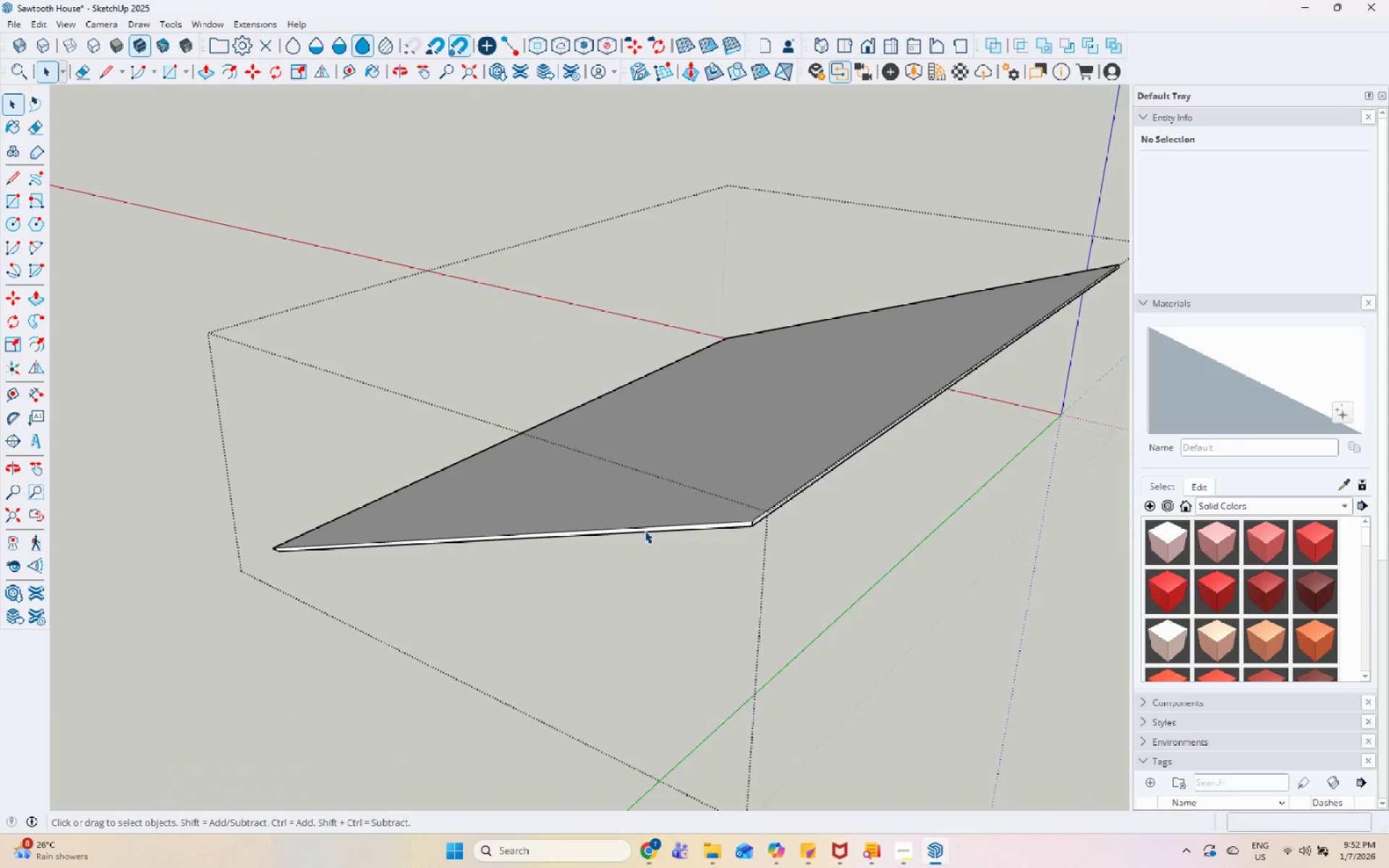 
left_click([647, 530])
 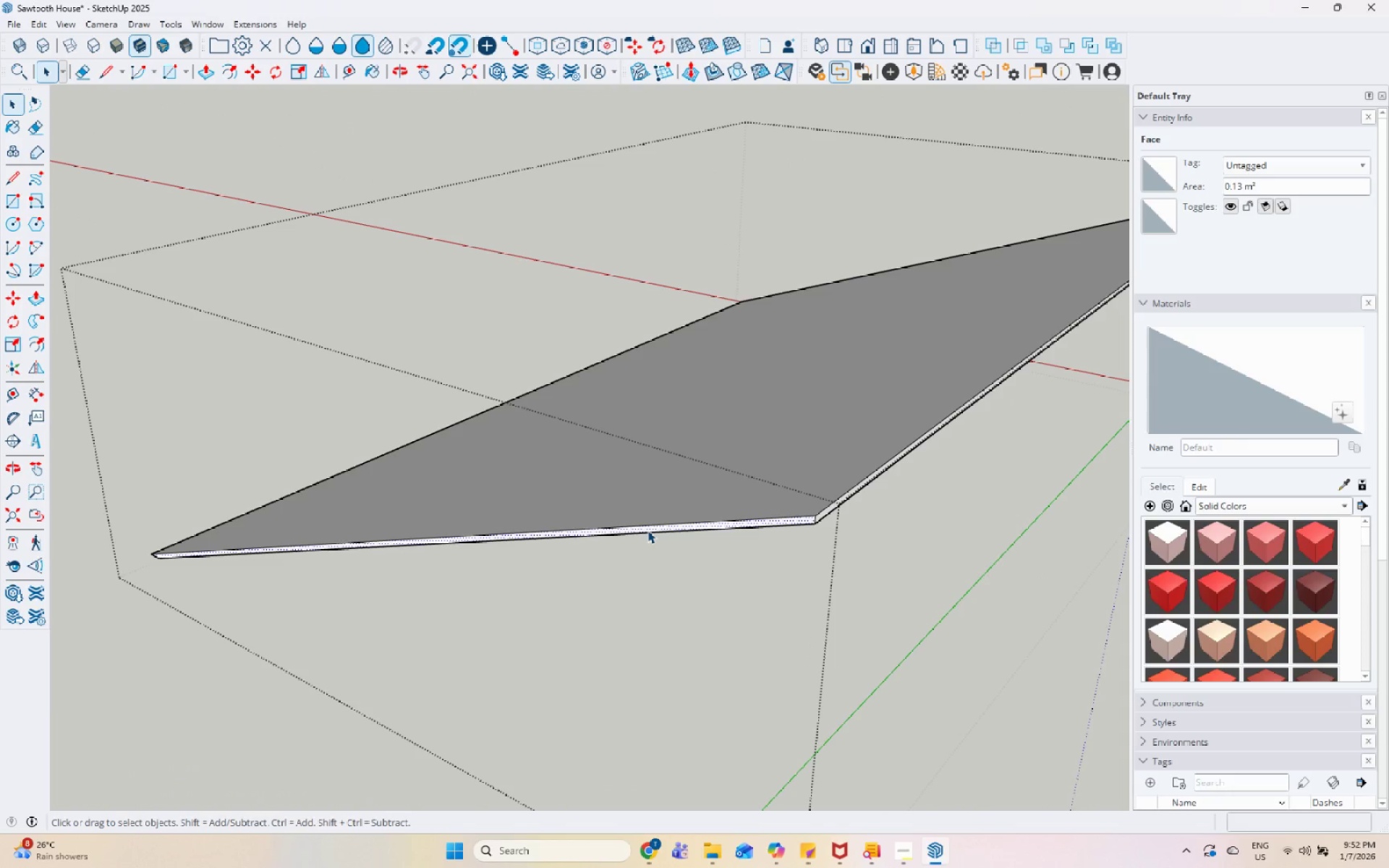 
scroll: coordinate [645, 530], scroll_direction: up, amount: 4.0
 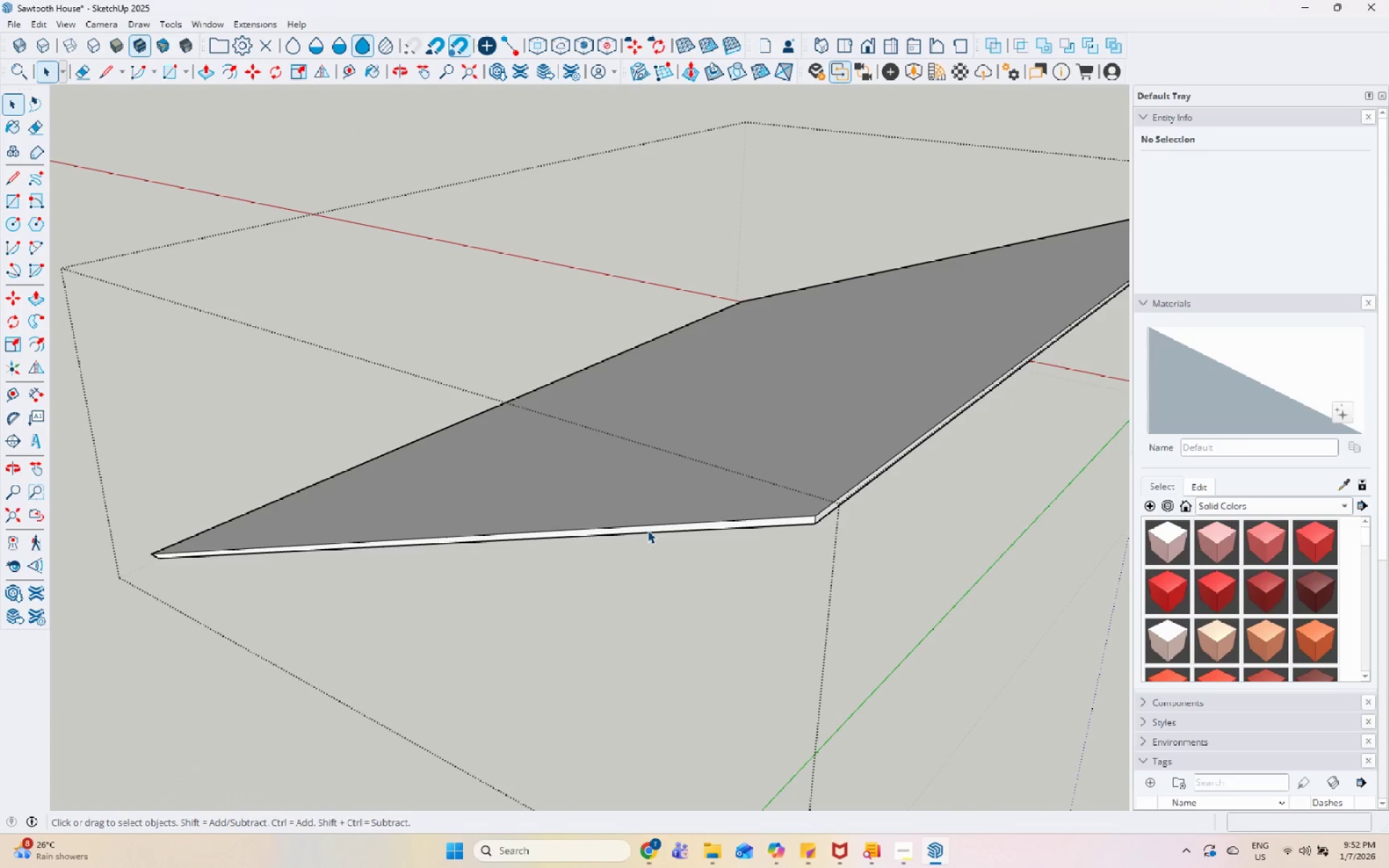 
key(P)
 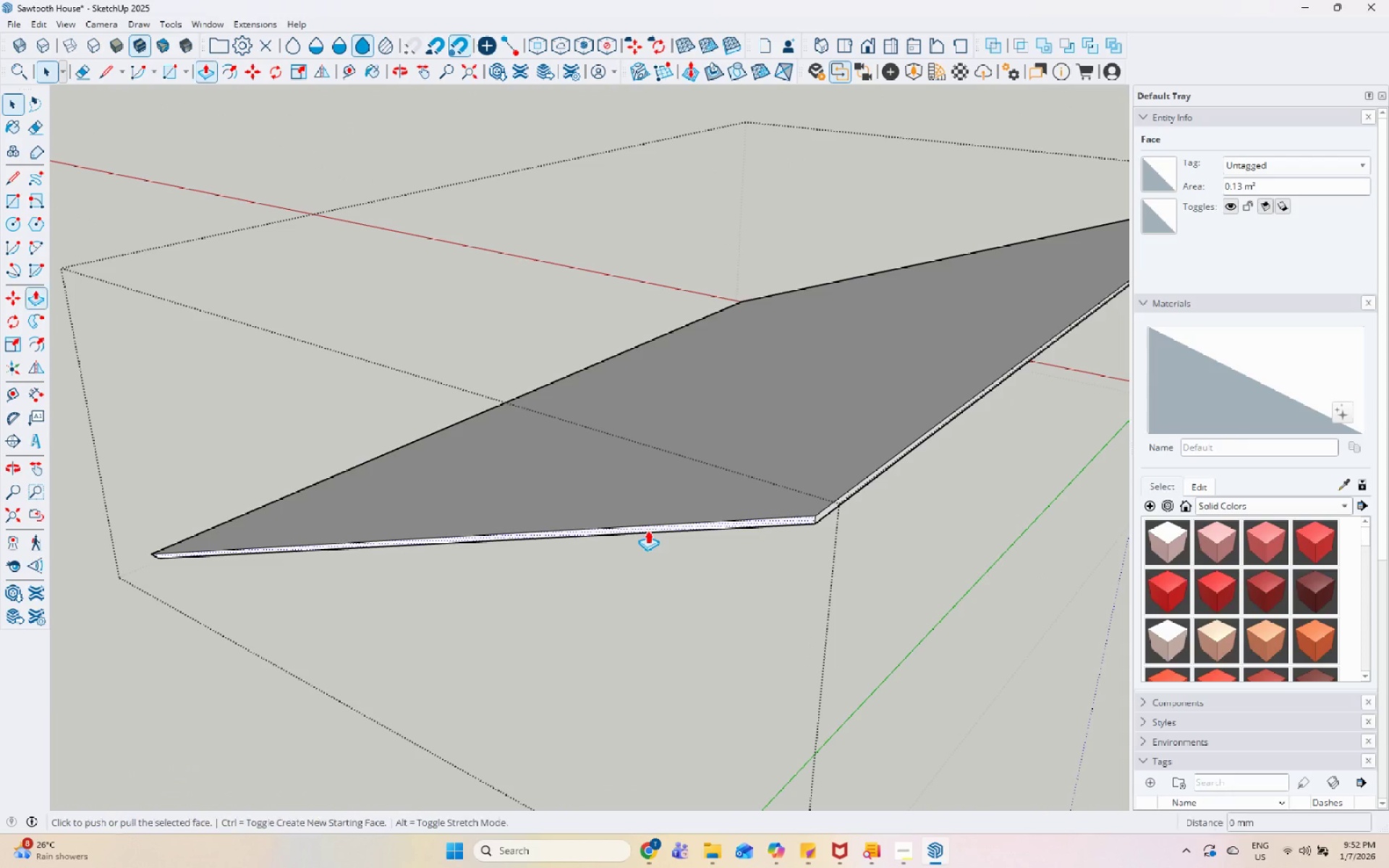 
left_click([647, 530])
 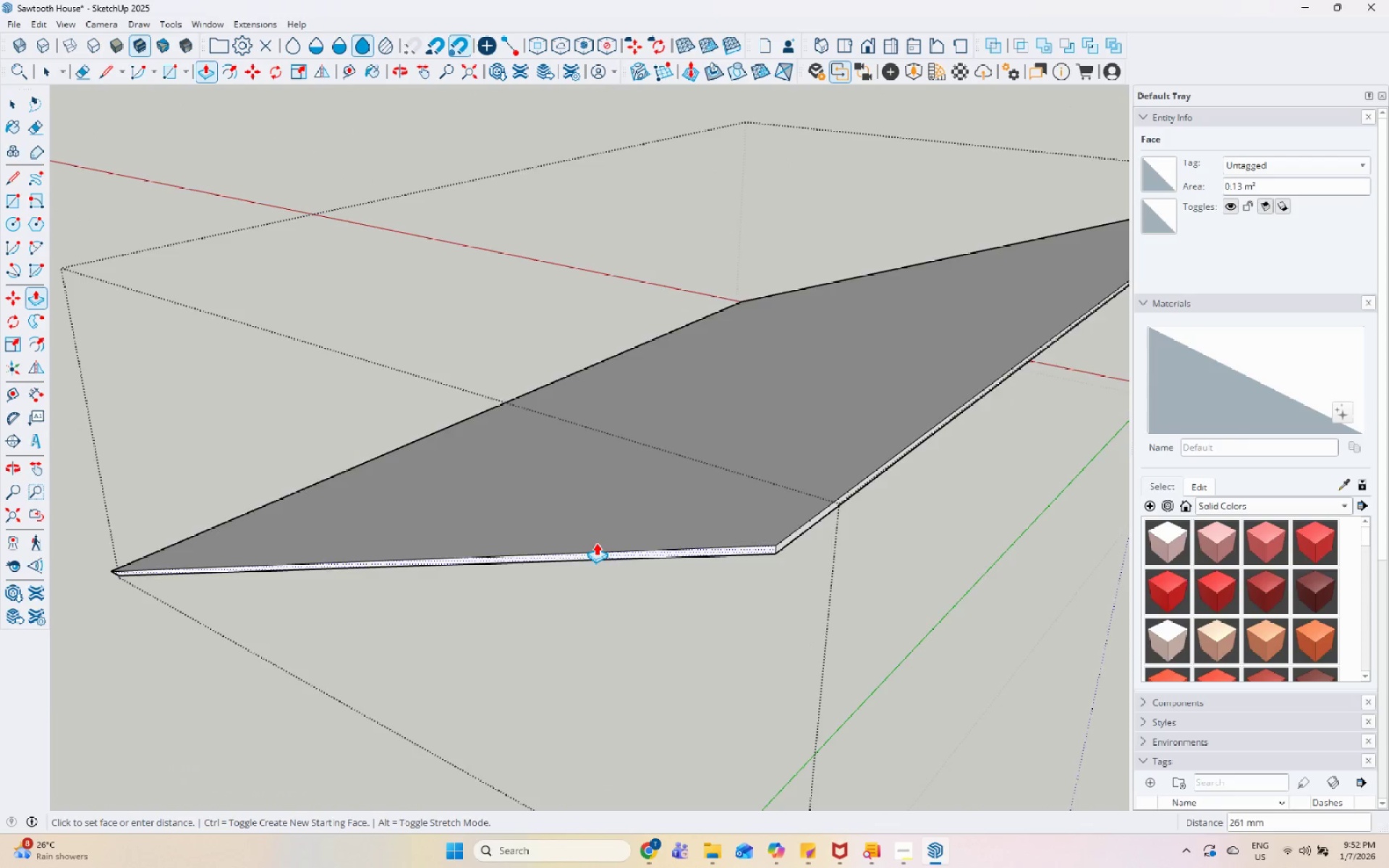 
left_click([523, 600])
 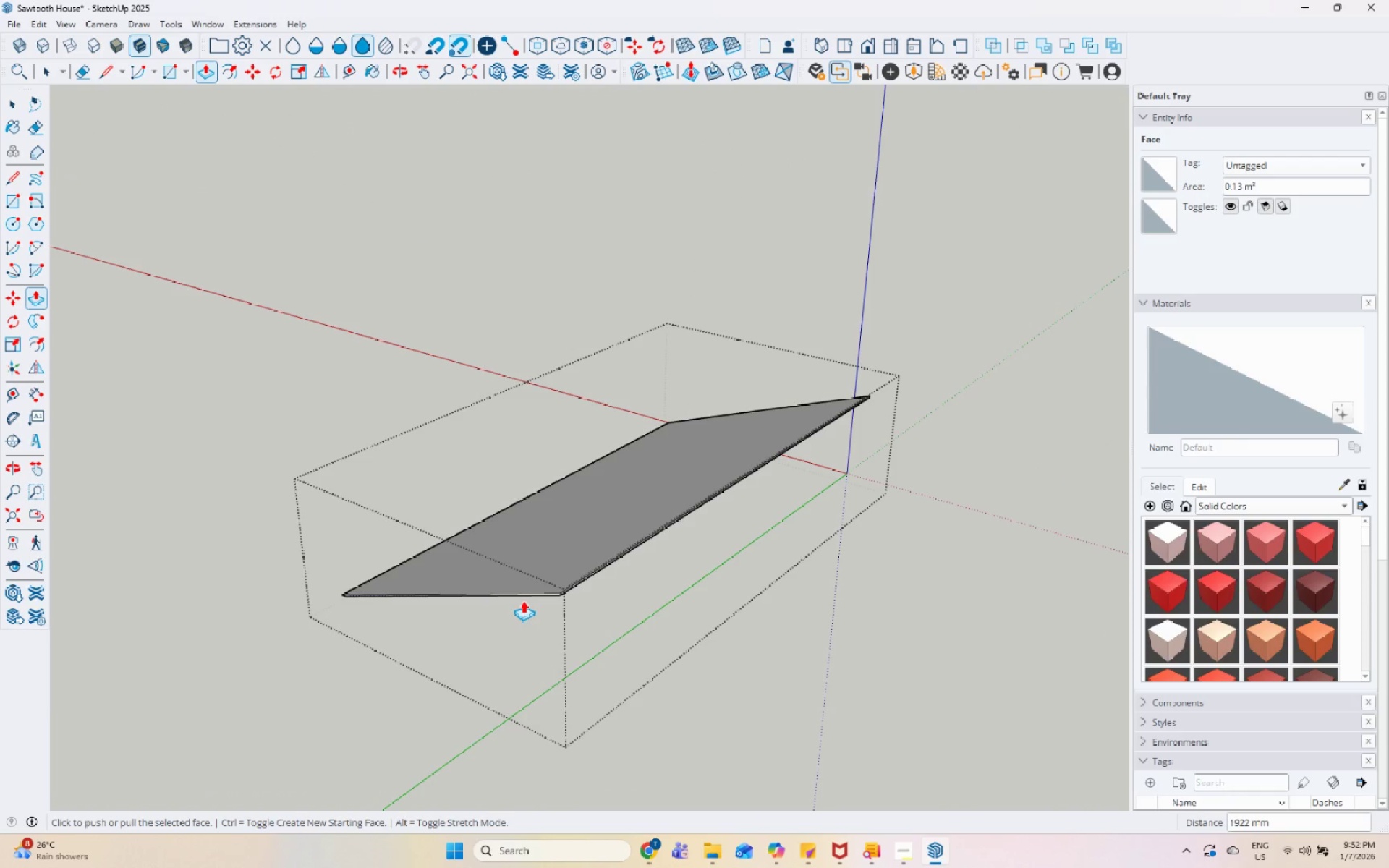 
scroll: coordinate [598, 542], scroll_direction: down, amount: 14.0
 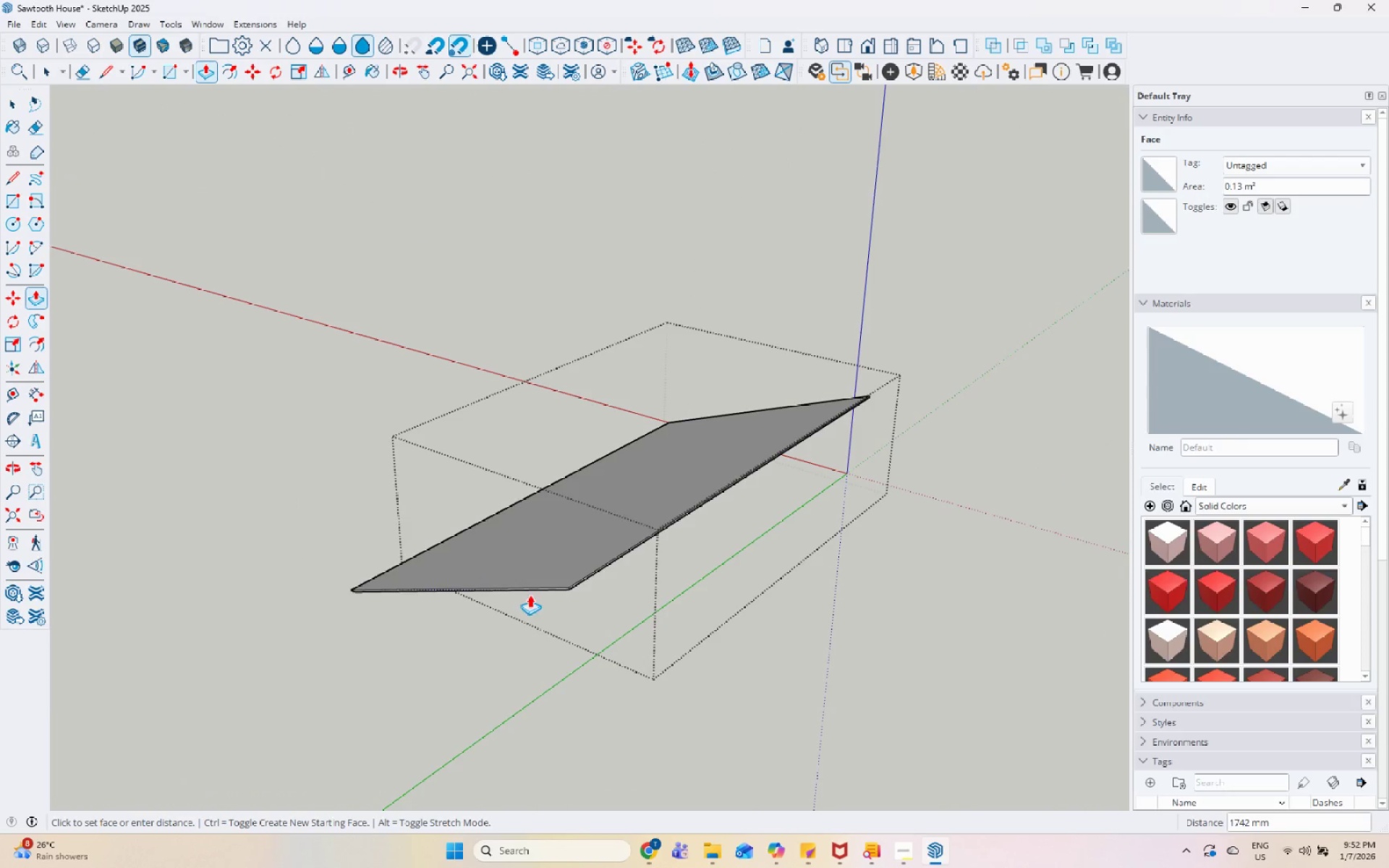 
key(Space)
 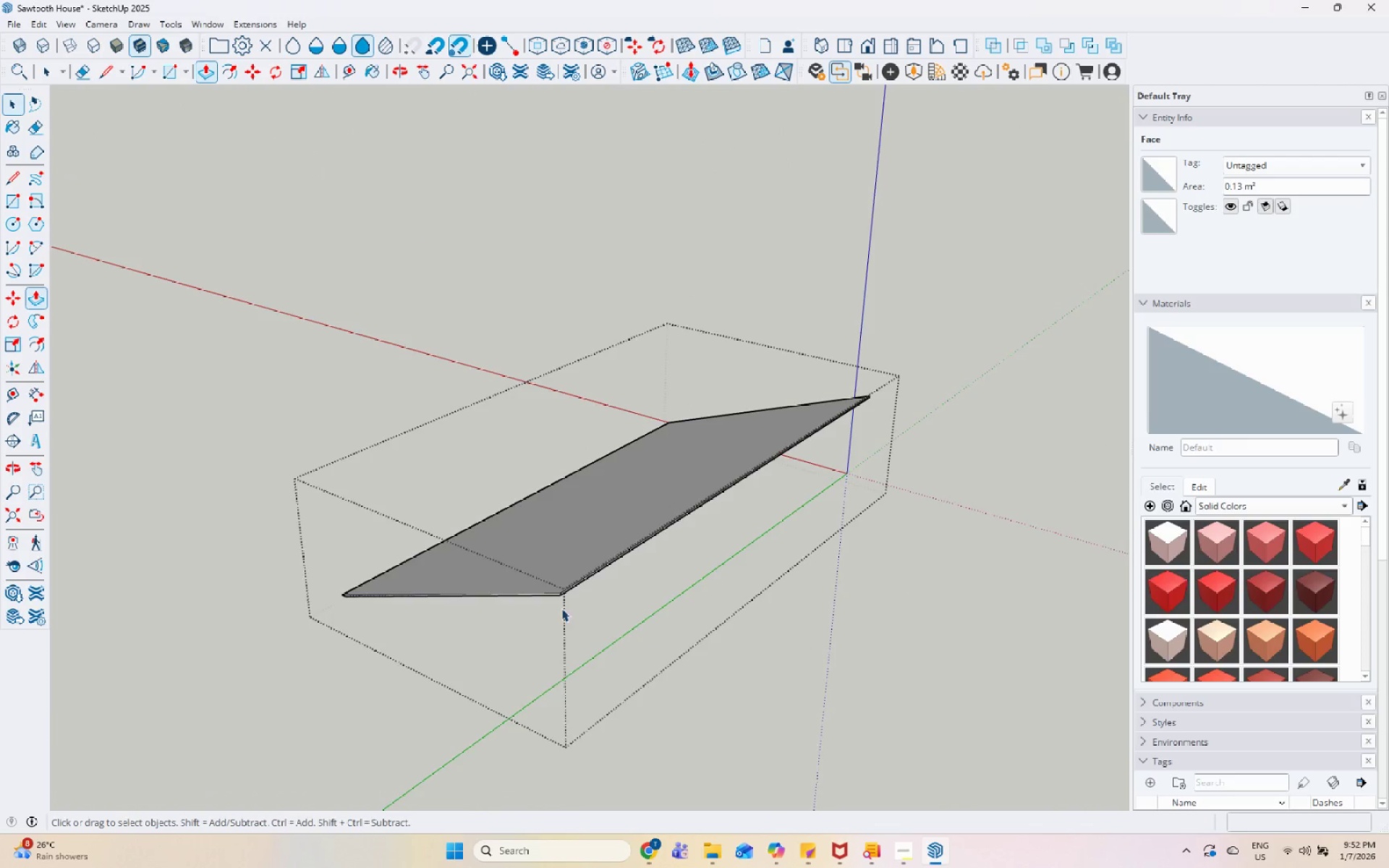 
key(Escape)
 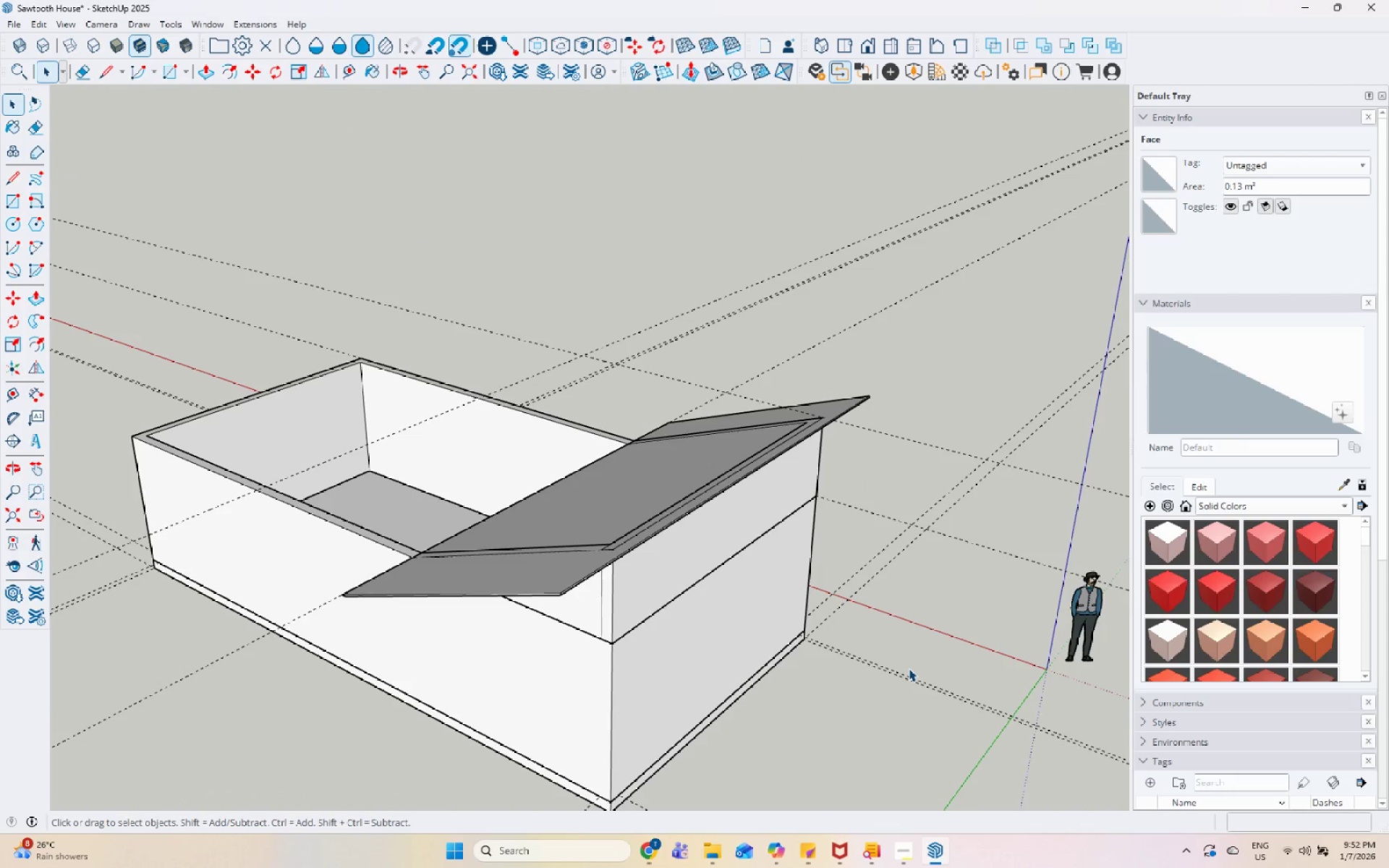 
key(Escape)
 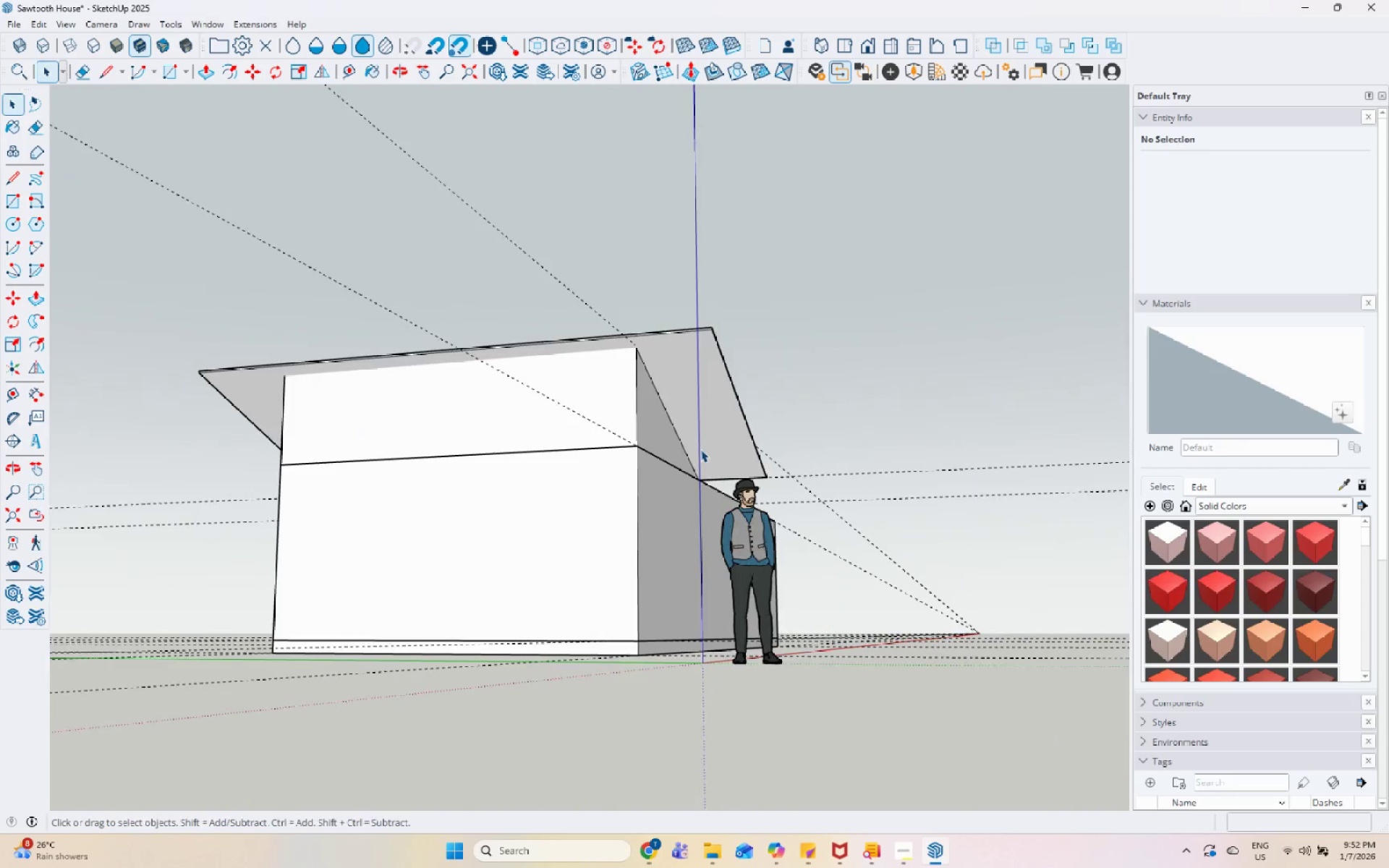 
scroll: coordinate [761, 441], scroll_direction: up, amount: 2.0
 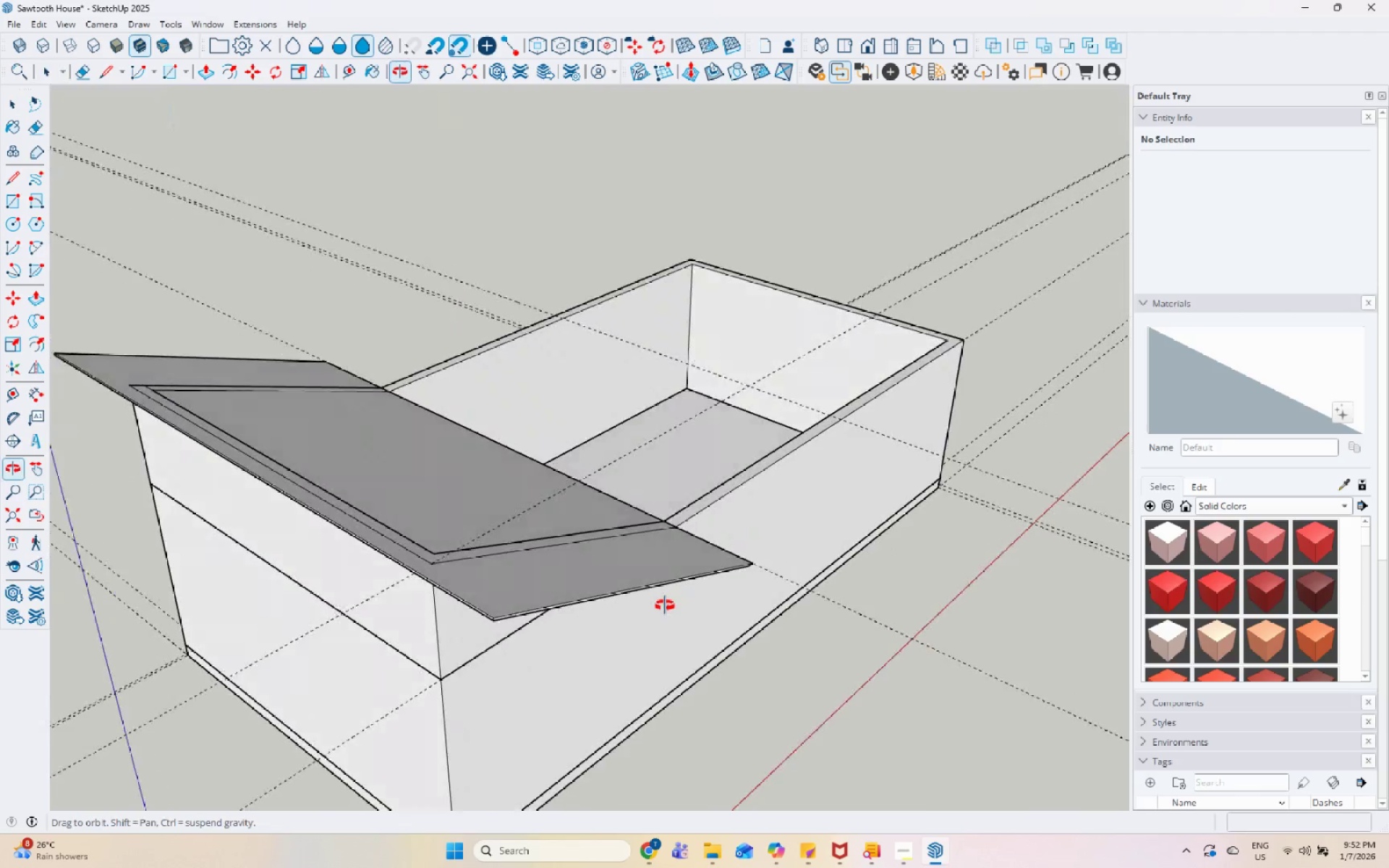 
left_click([608, 589])
 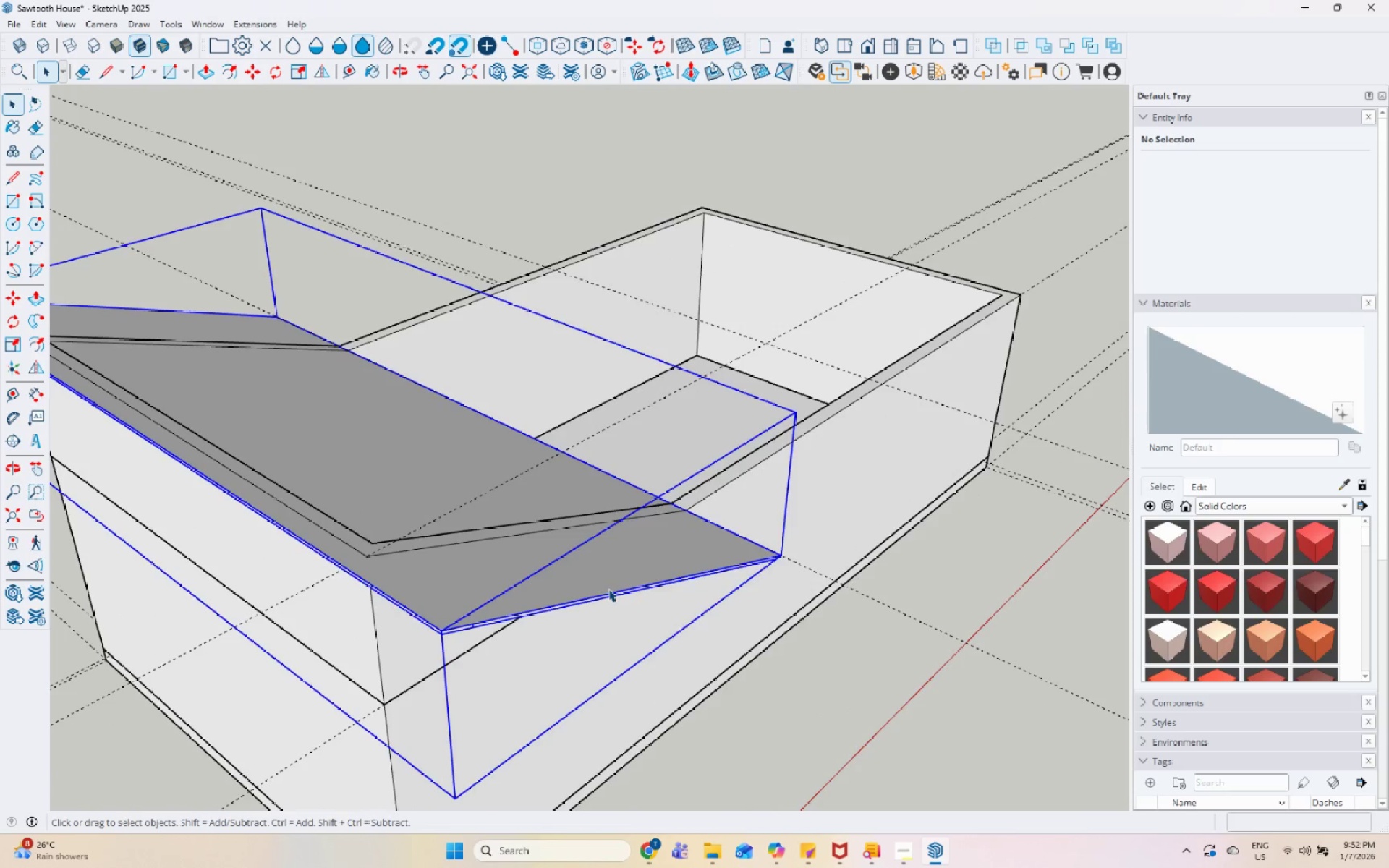 
scroll: coordinate [616, 607], scroll_direction: up, amount: 2.0
 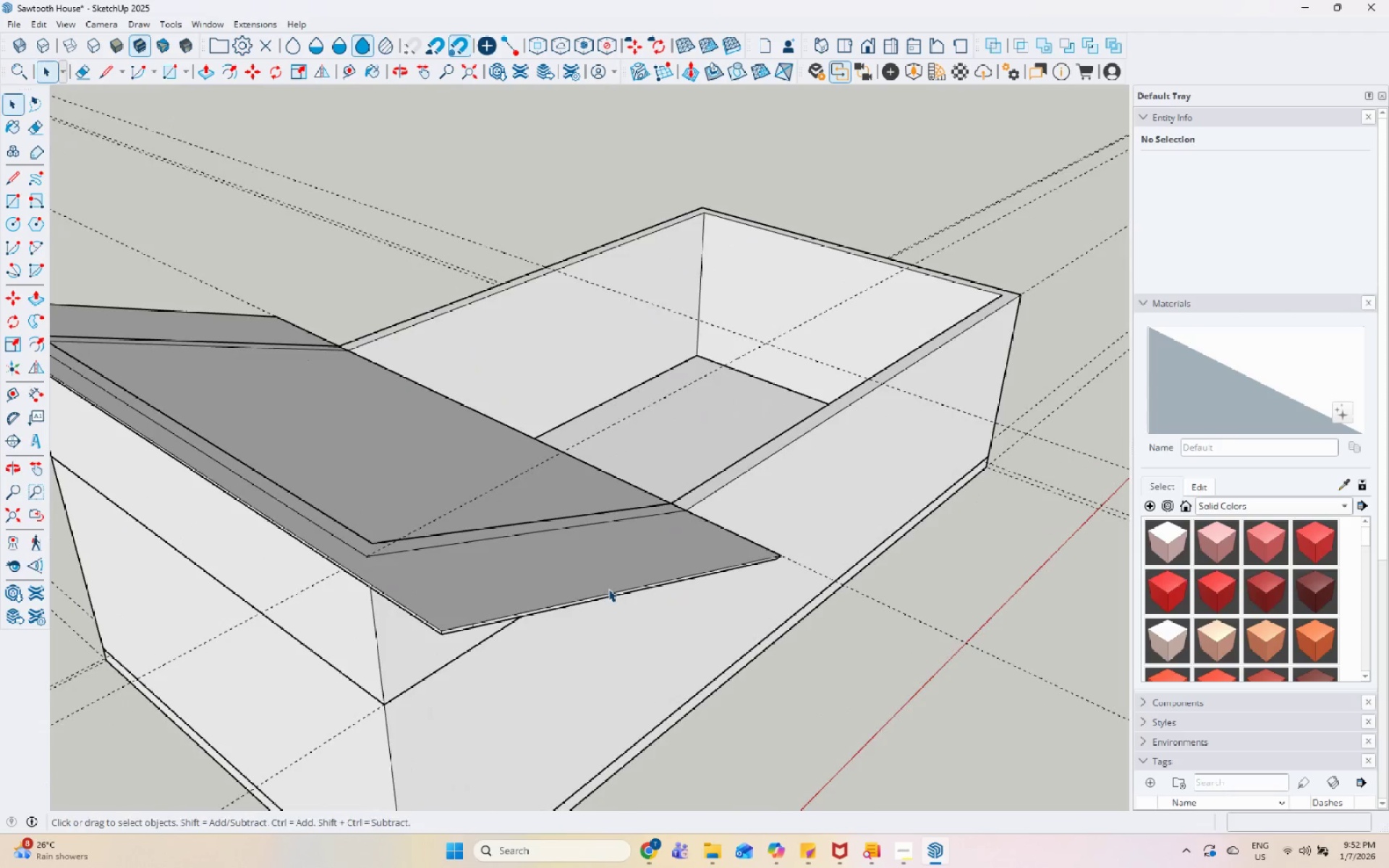 
double_click([608, 589])
 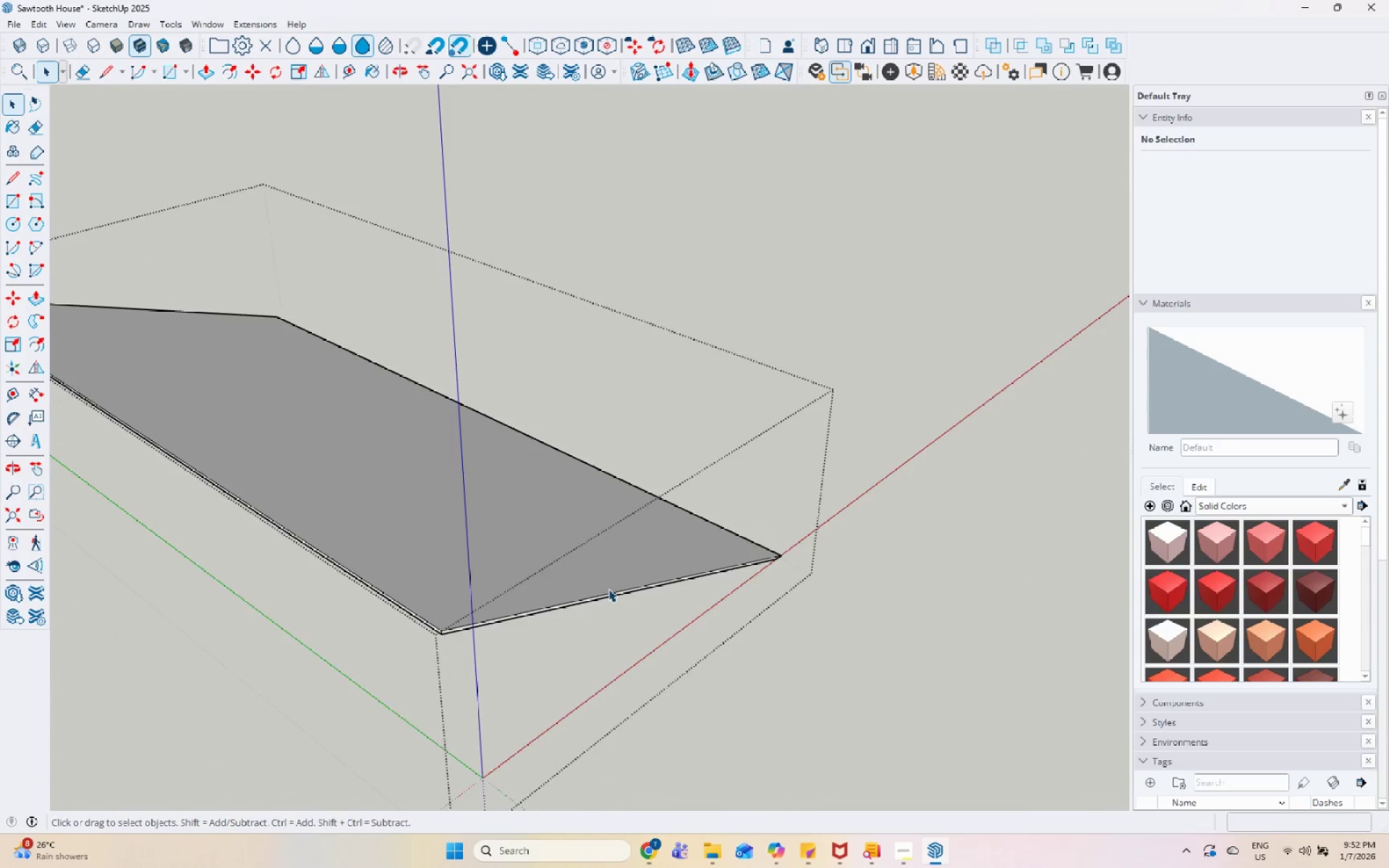 
left_click([598, 605])
 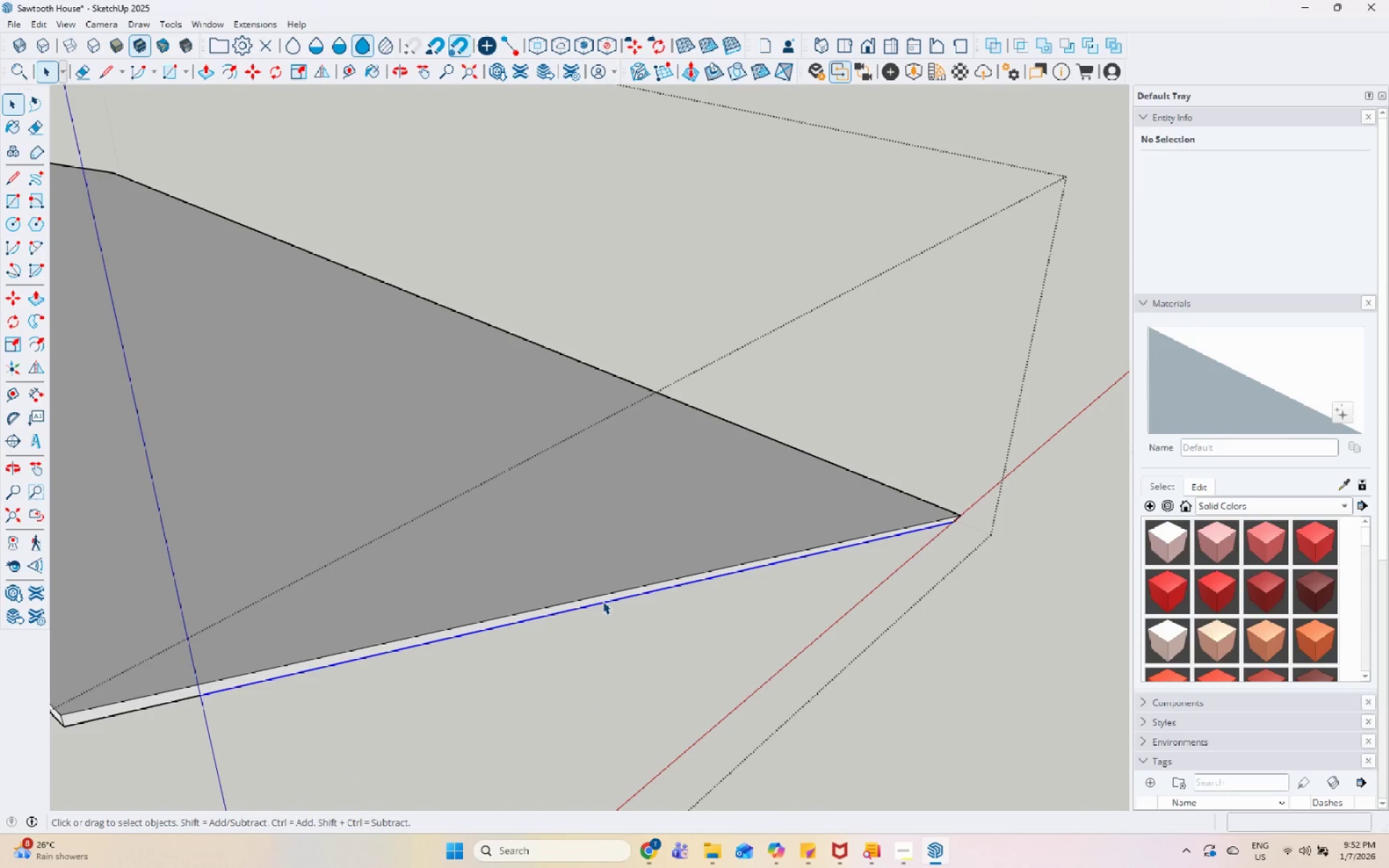 
left_click([606, 597])
 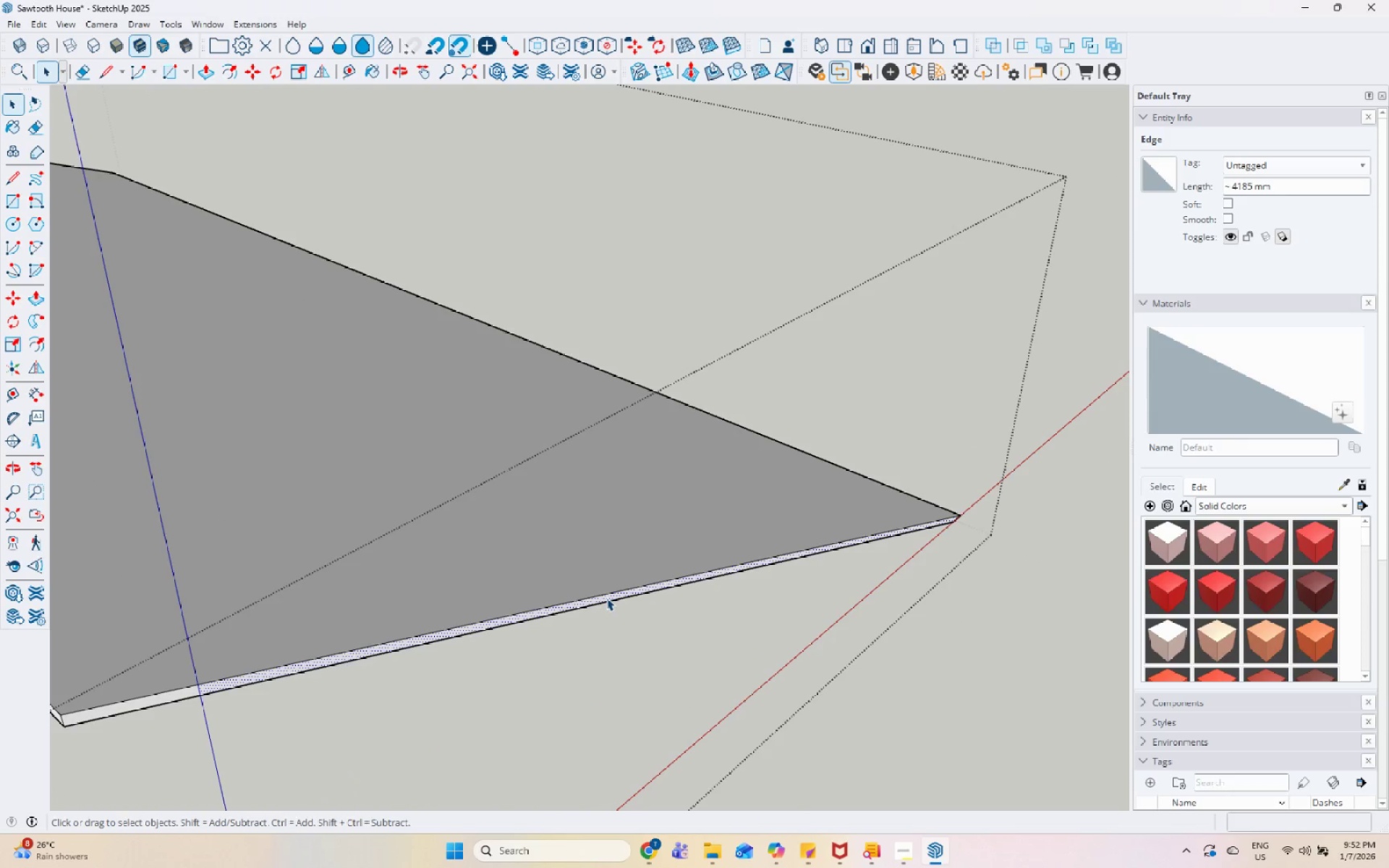 
scroll: coordinate [598, 605], scroll_direction: up, amount: 9.0
 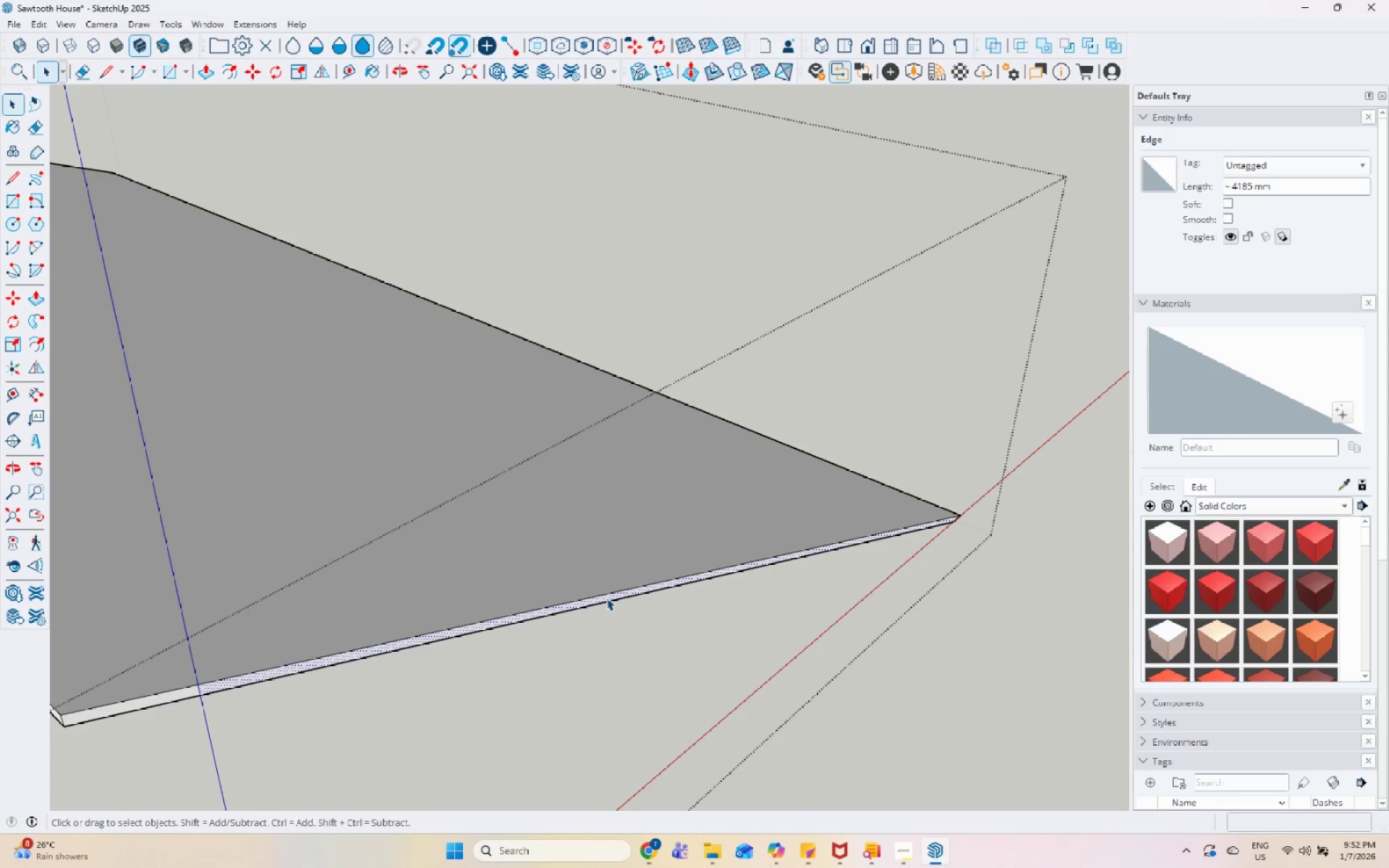 
key(P)
 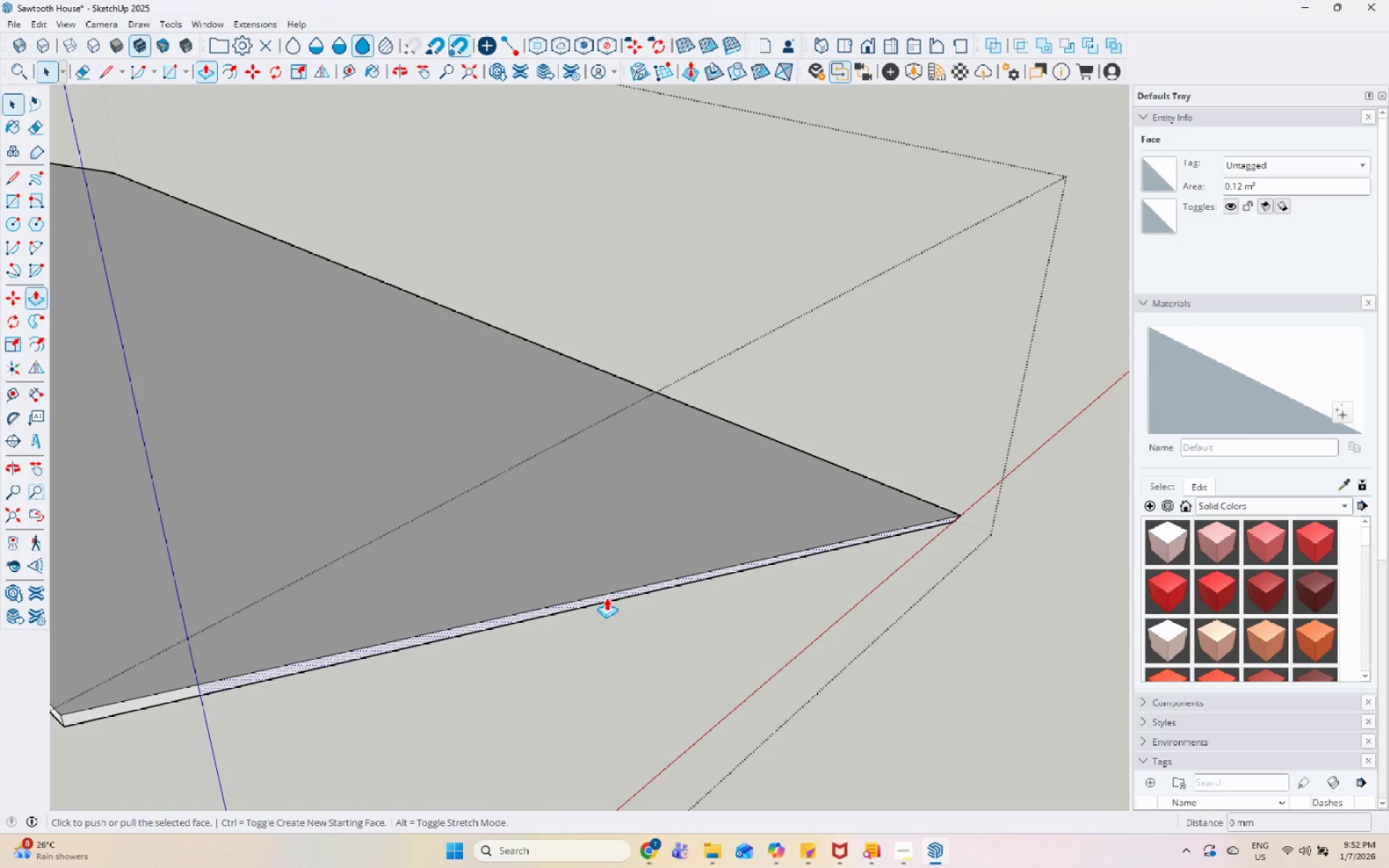 
left_click([606, 597])
 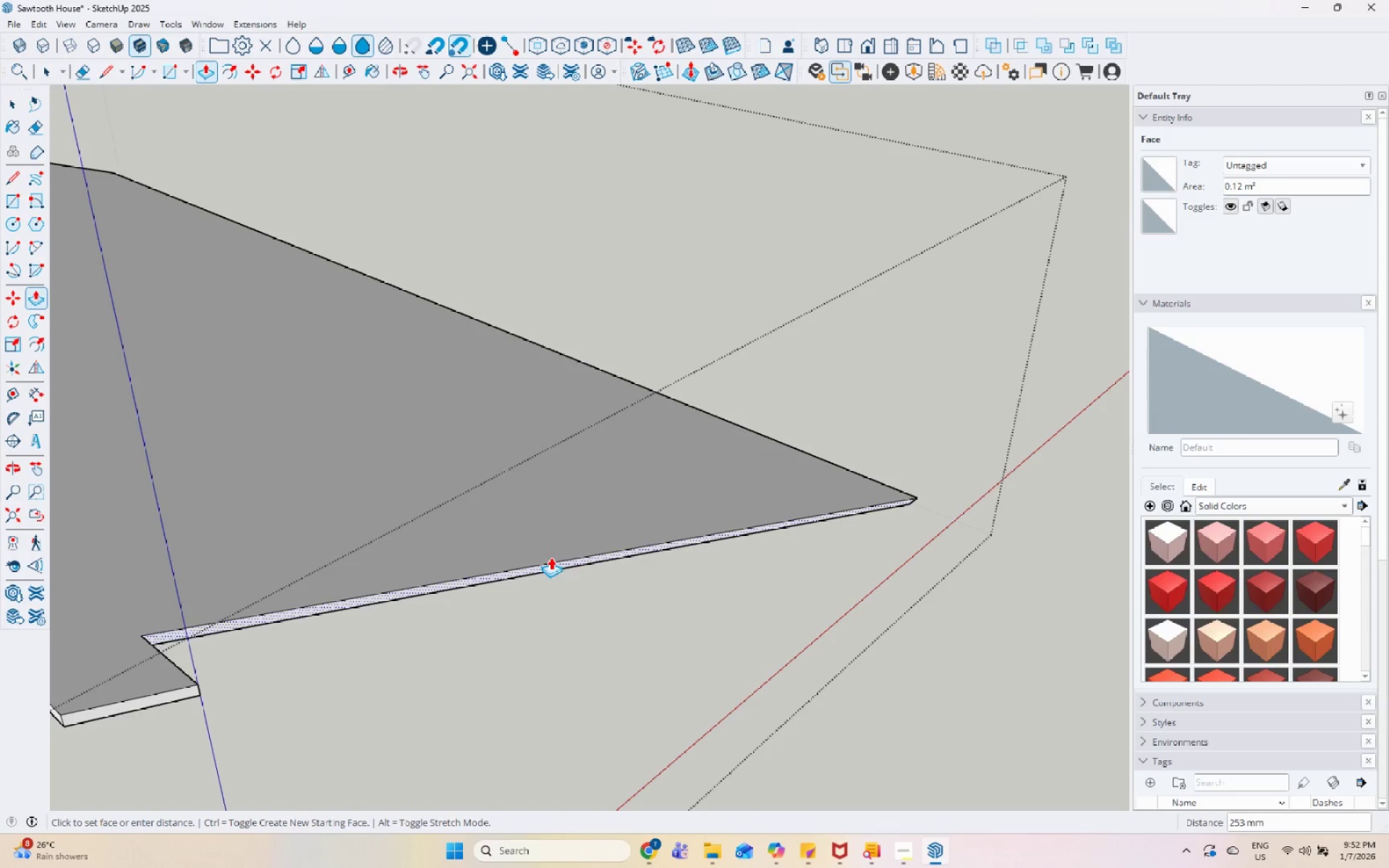 
scroll: coordinate [550, 557], scroll_direction: down, amount: 1.0
 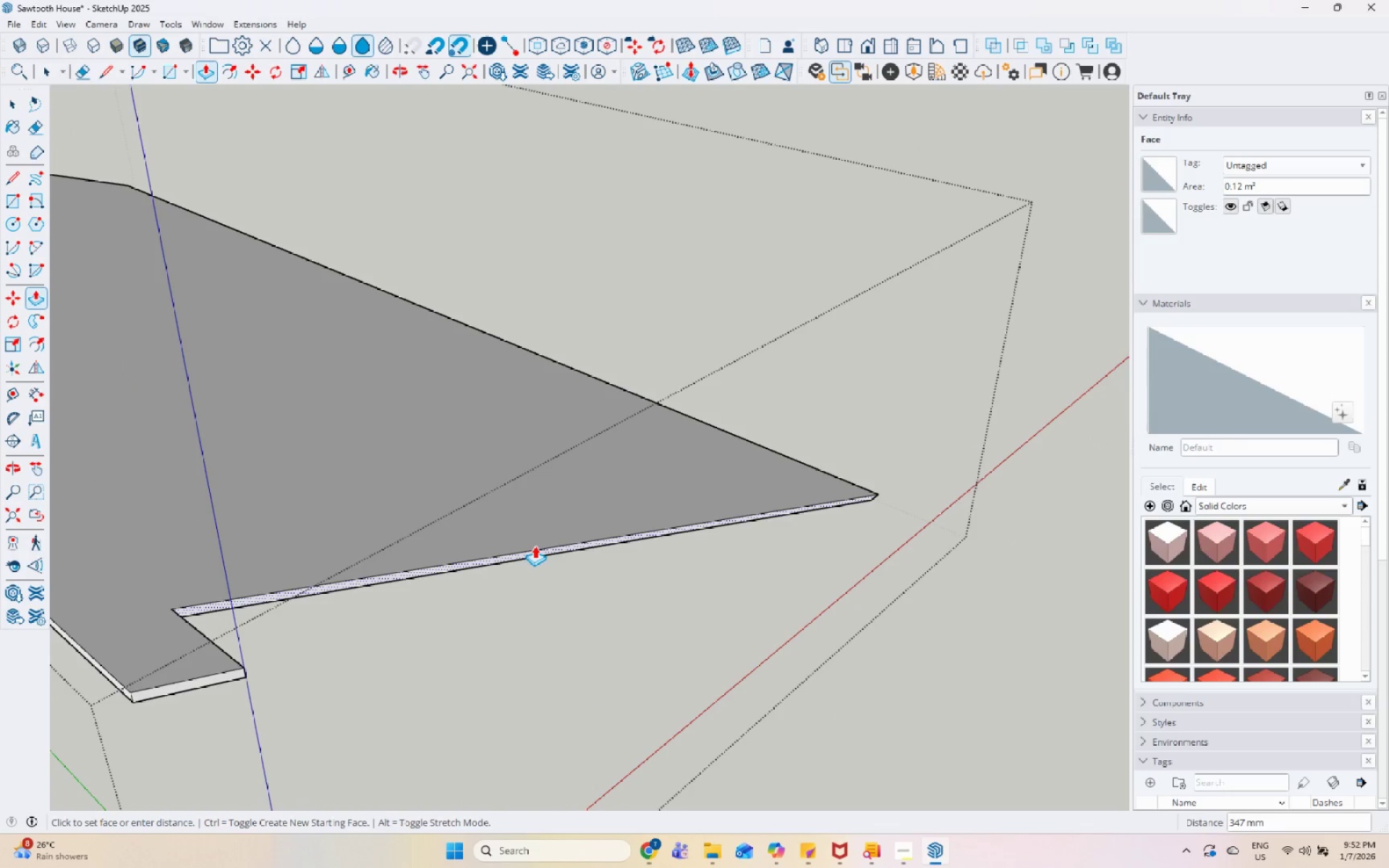 
key(Numpad3)
 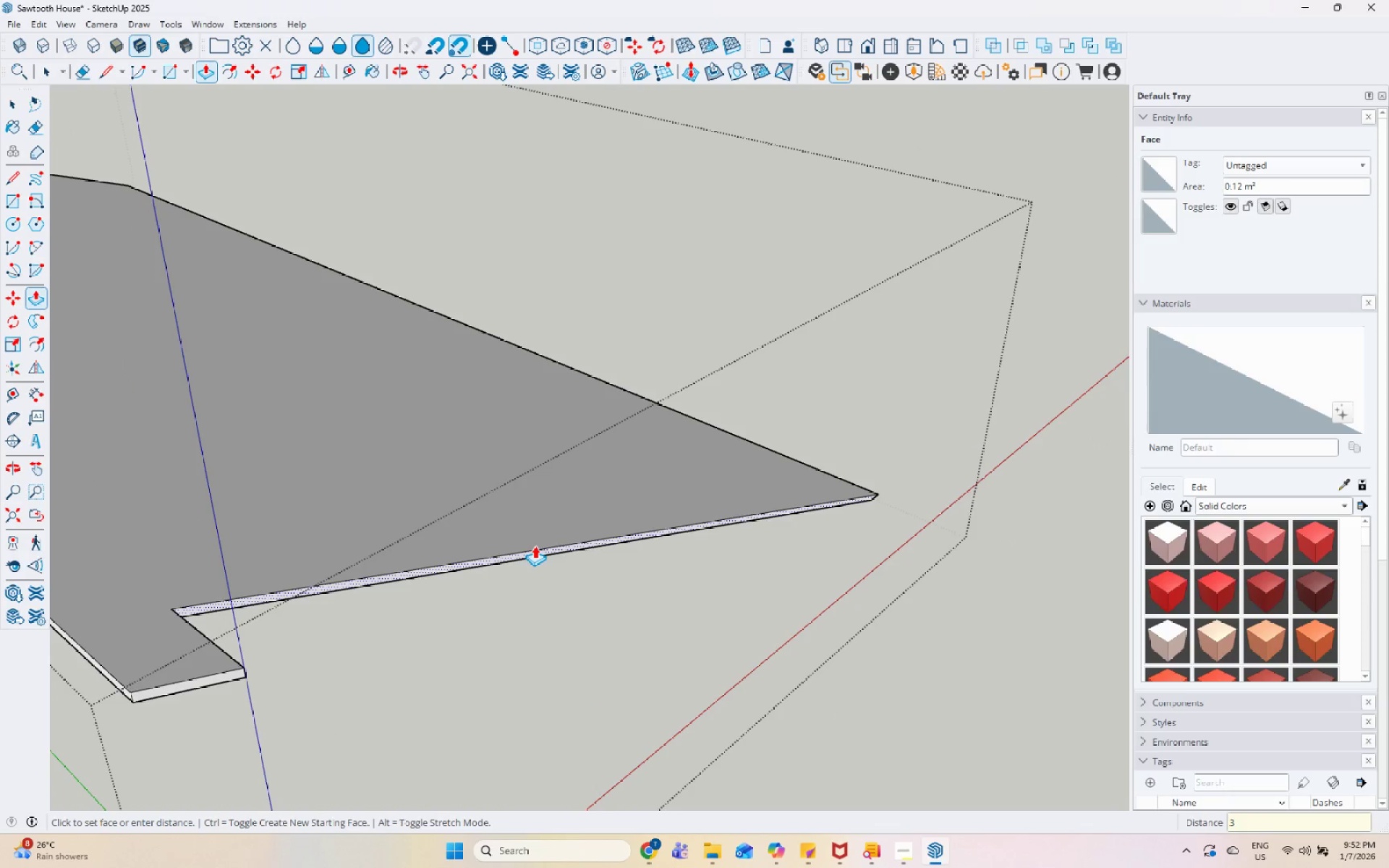 
key(Numpad0)
 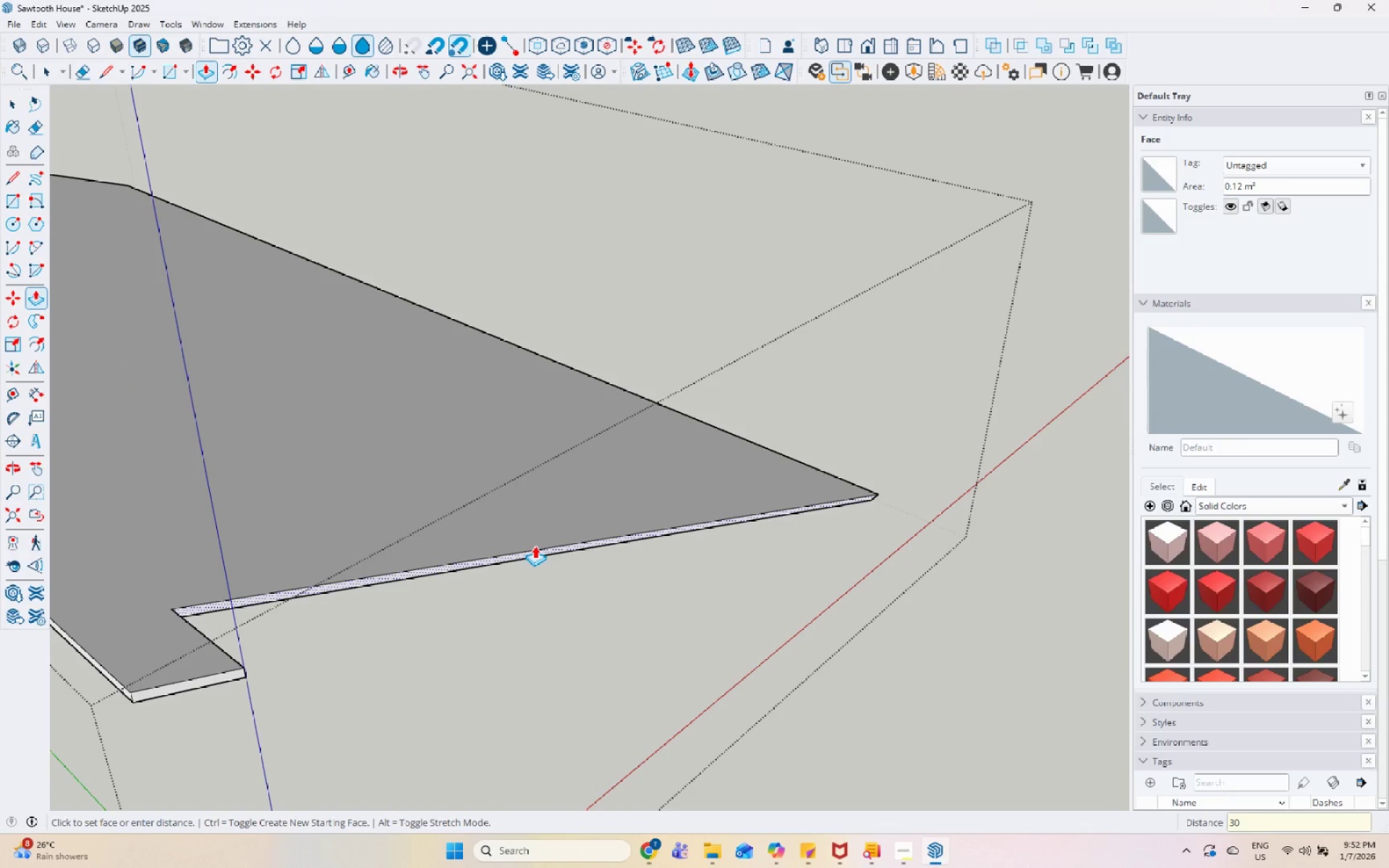 
key(Numpad0)
 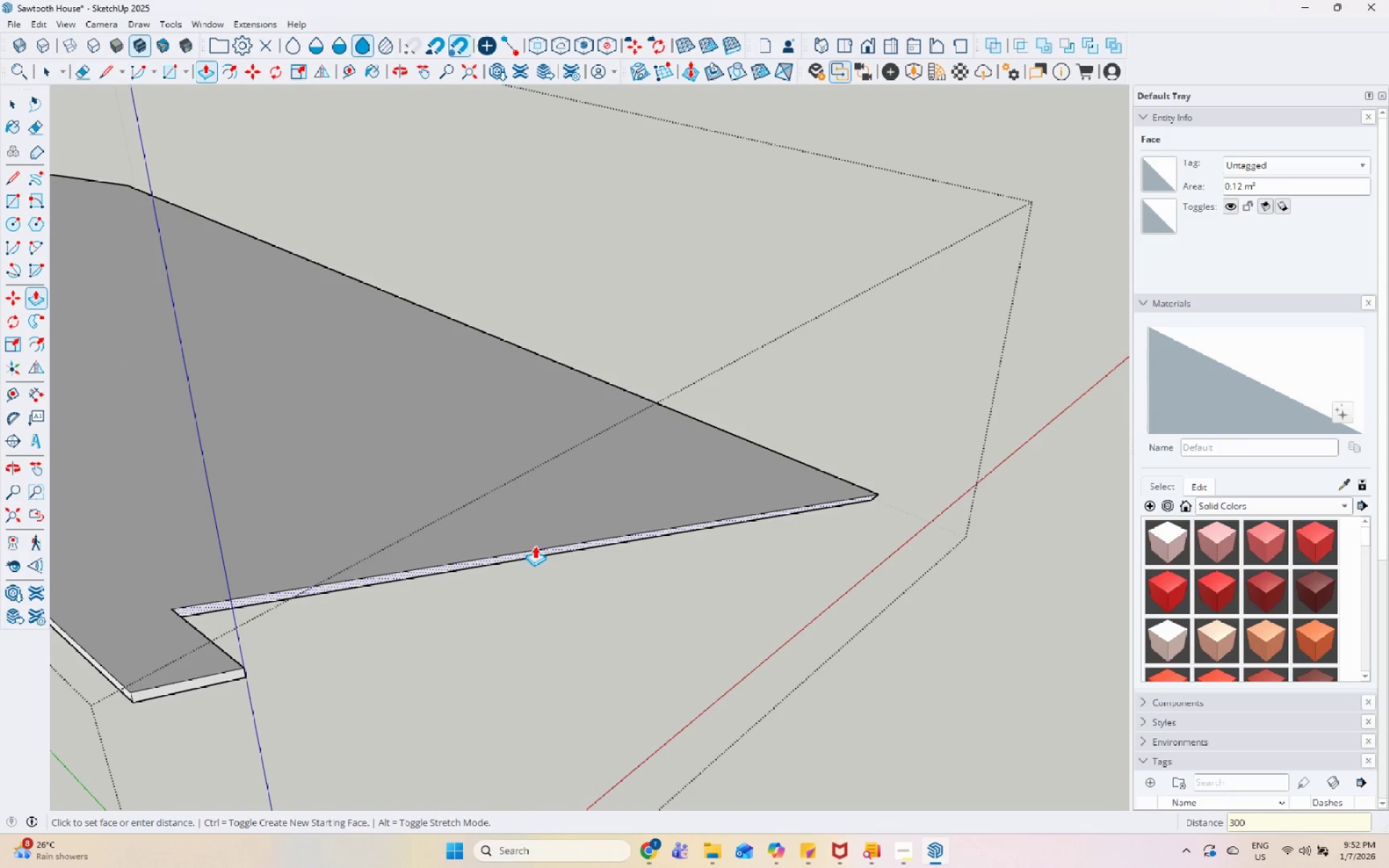 
key(Enter)
 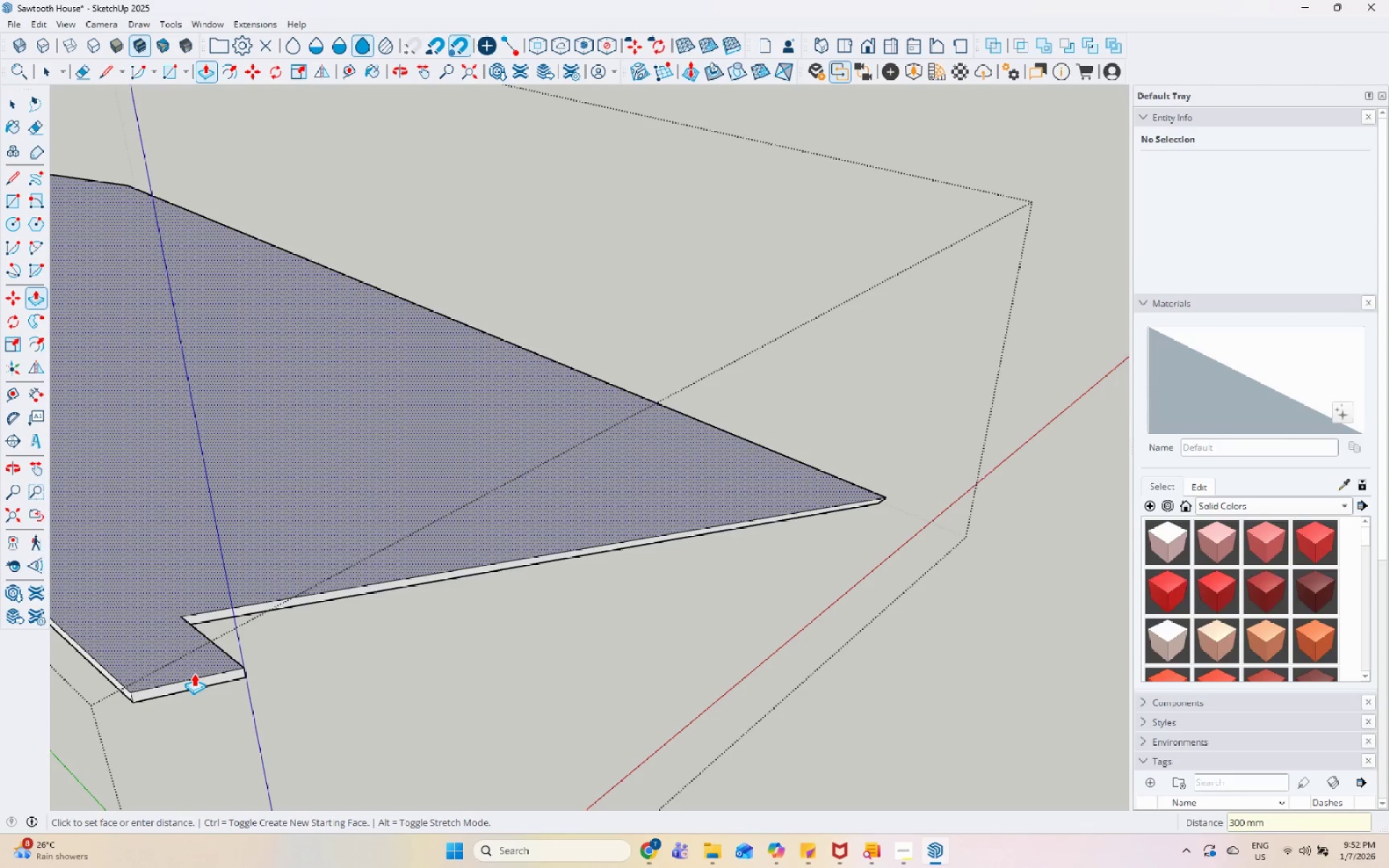 
double_click([193, 682])
 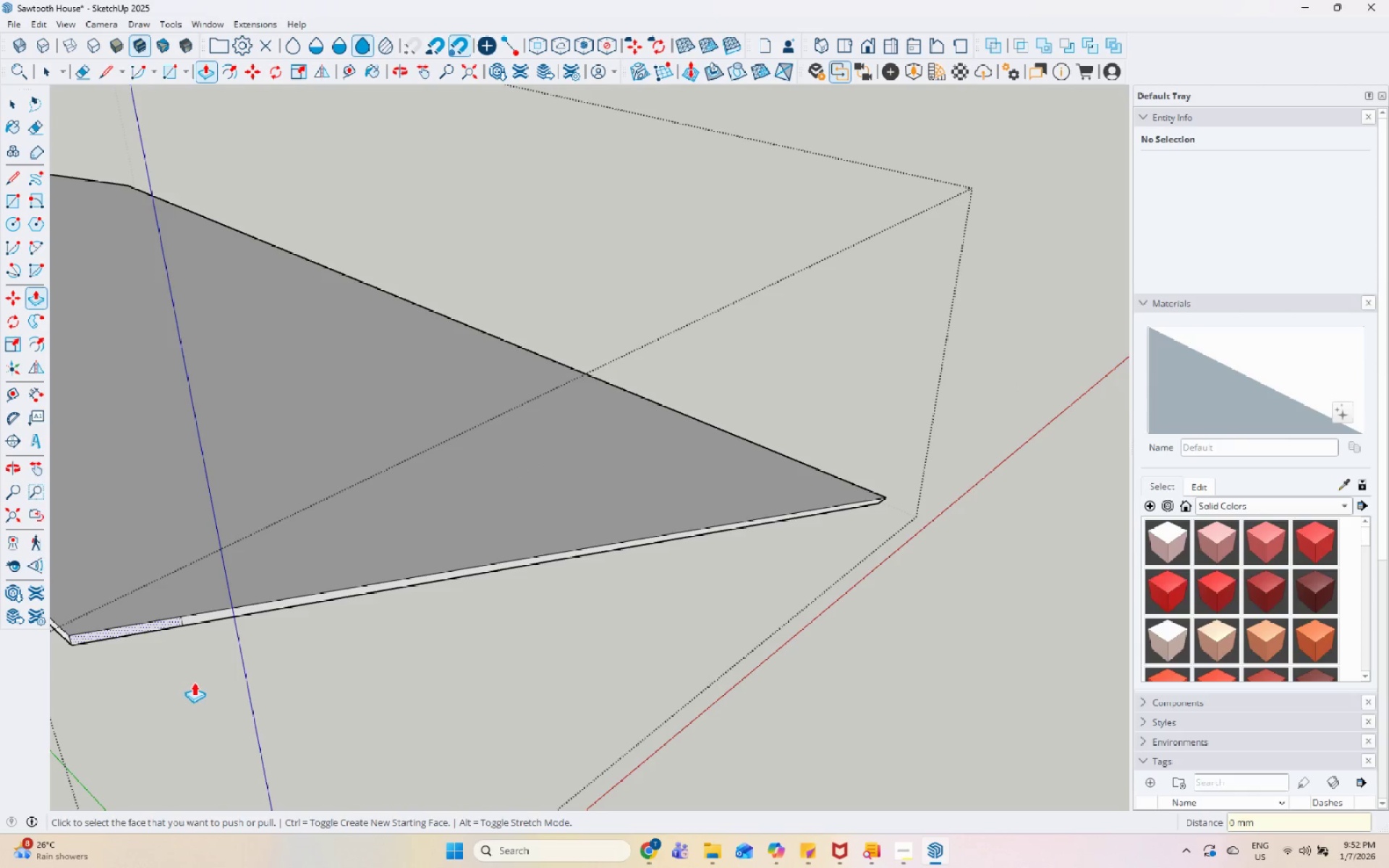 
key(Space)
 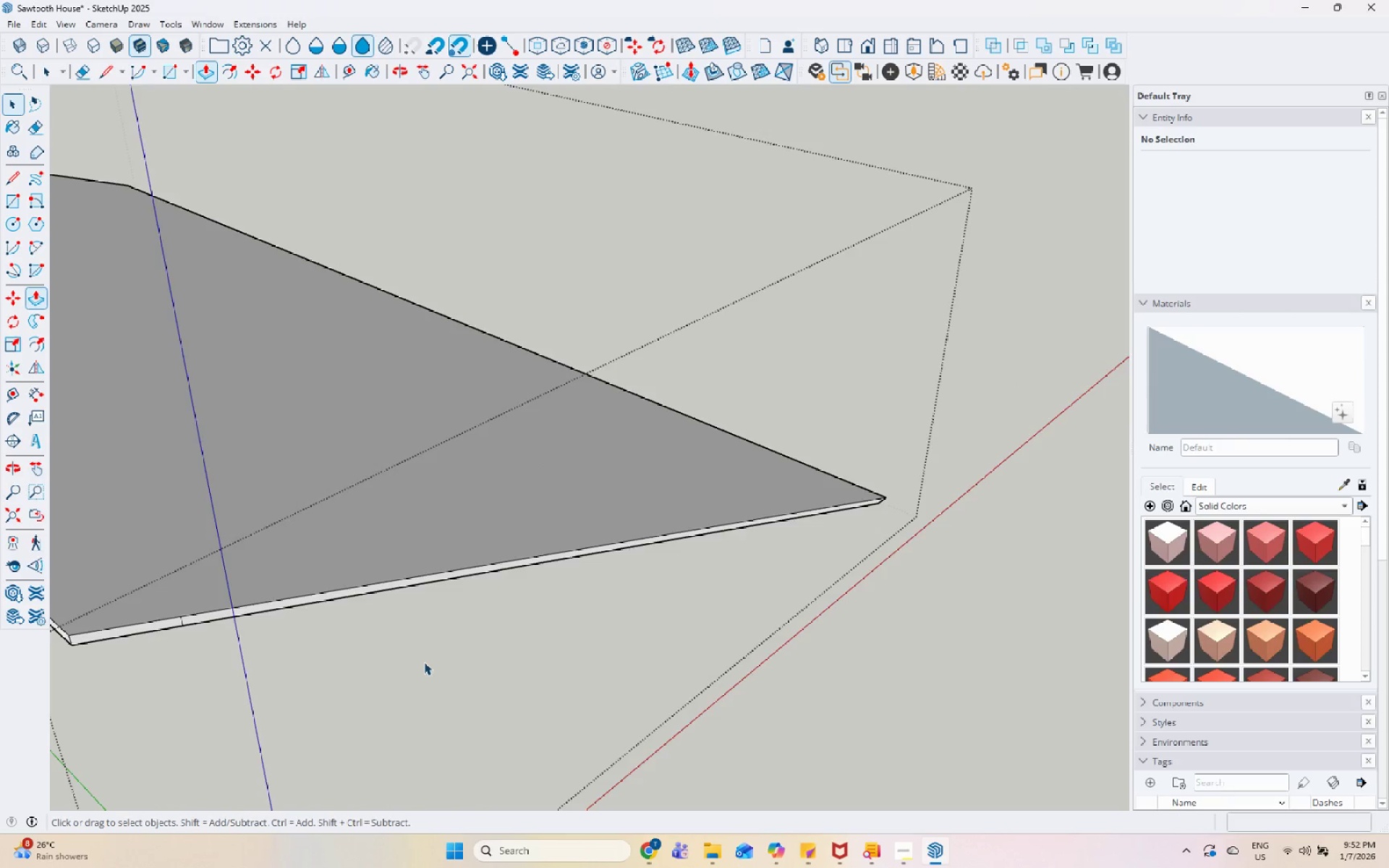 
key(Escape)
 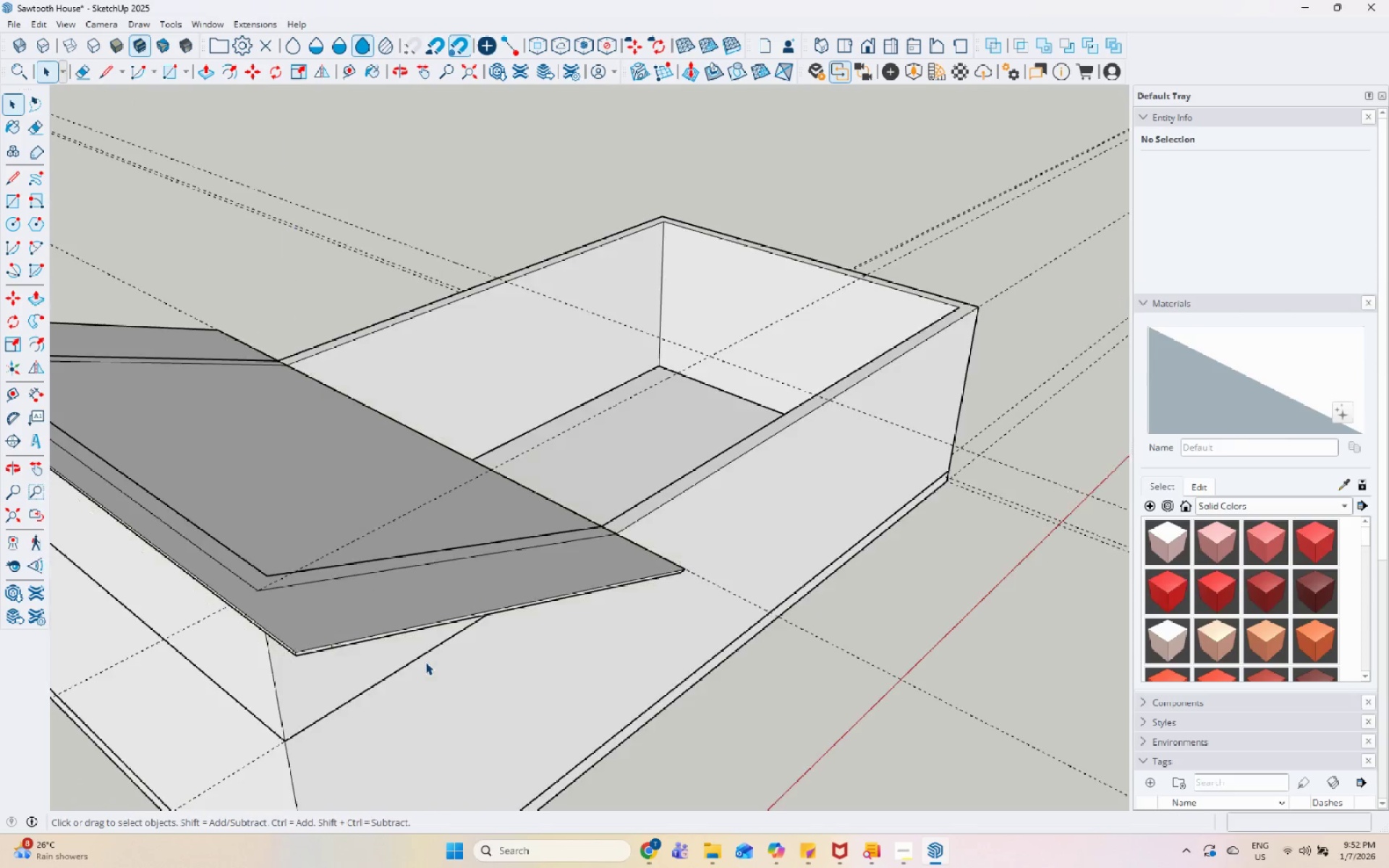 
key(Escape)
 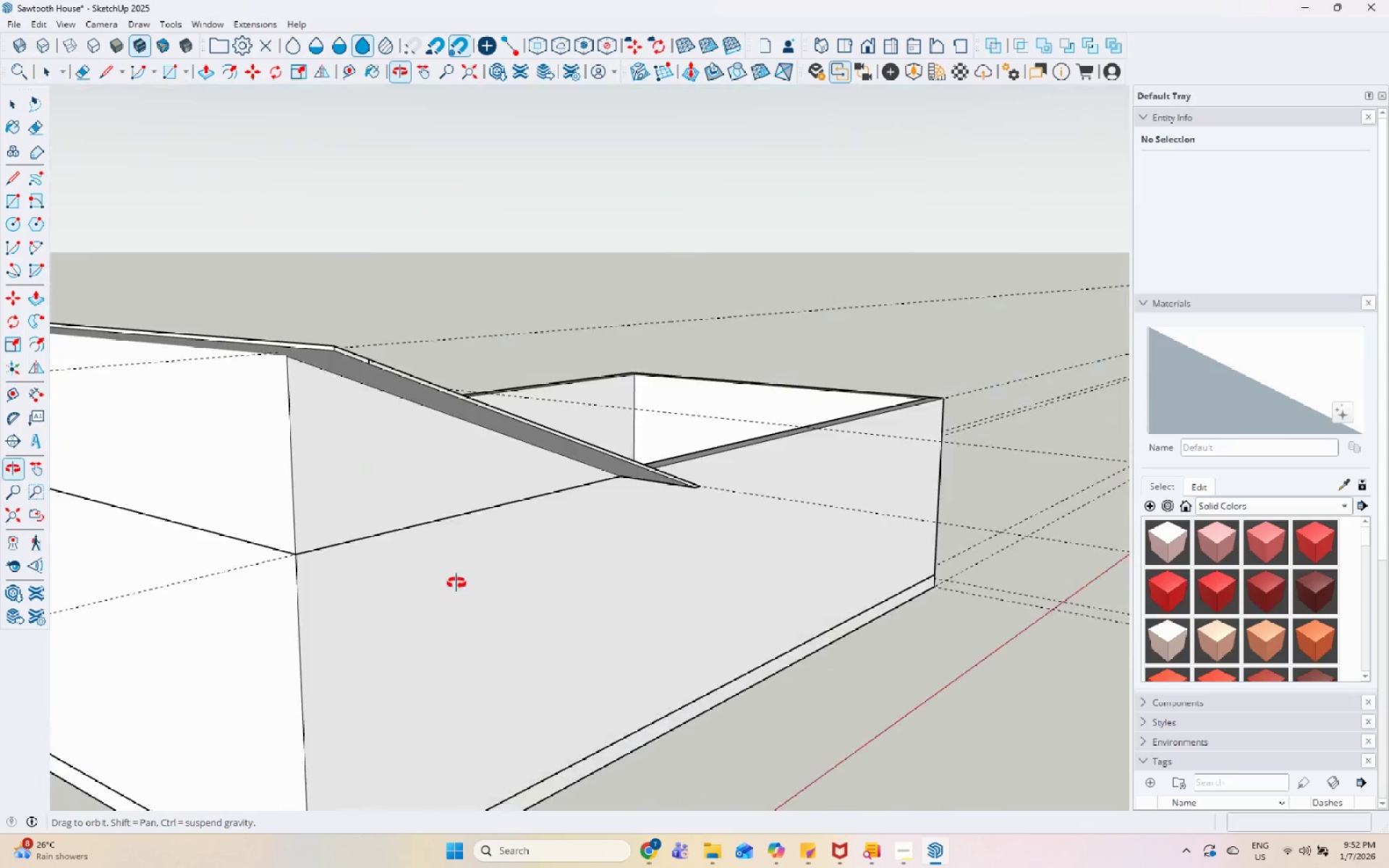 
scroll: coordinate [425, 662], scroll_direction: down, amount: 6.0
 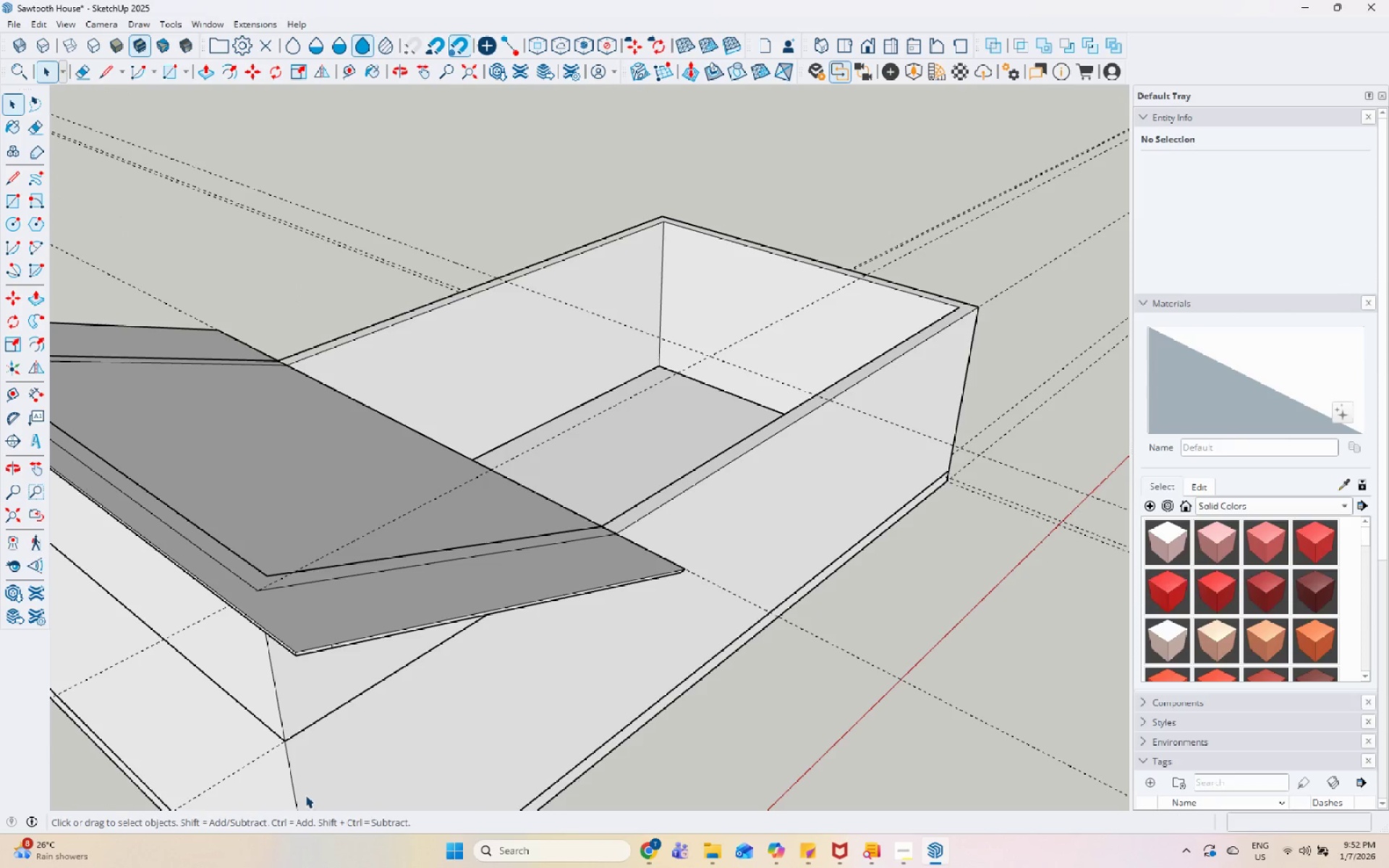 
double_click([464, 584])
 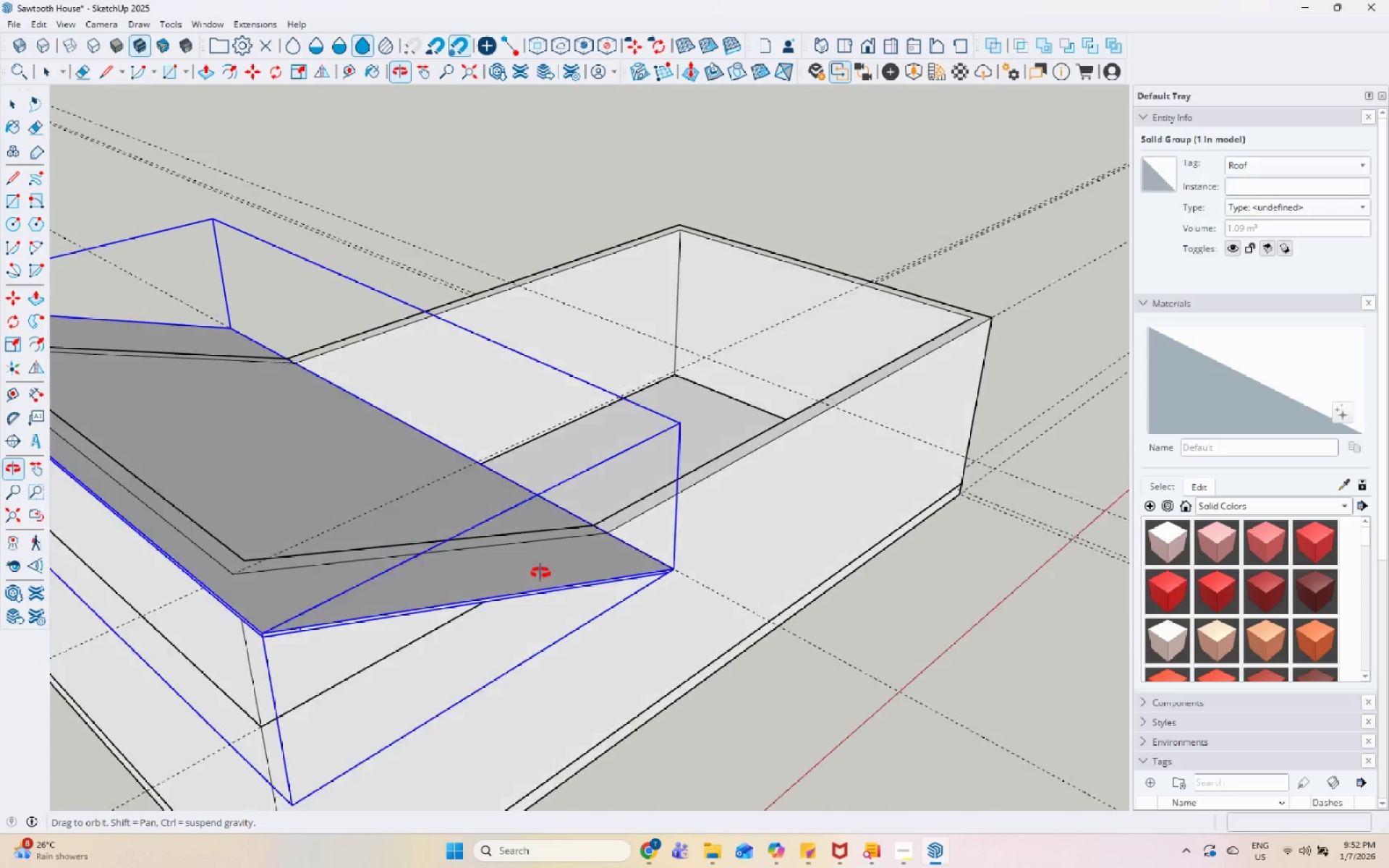 
key(S)
 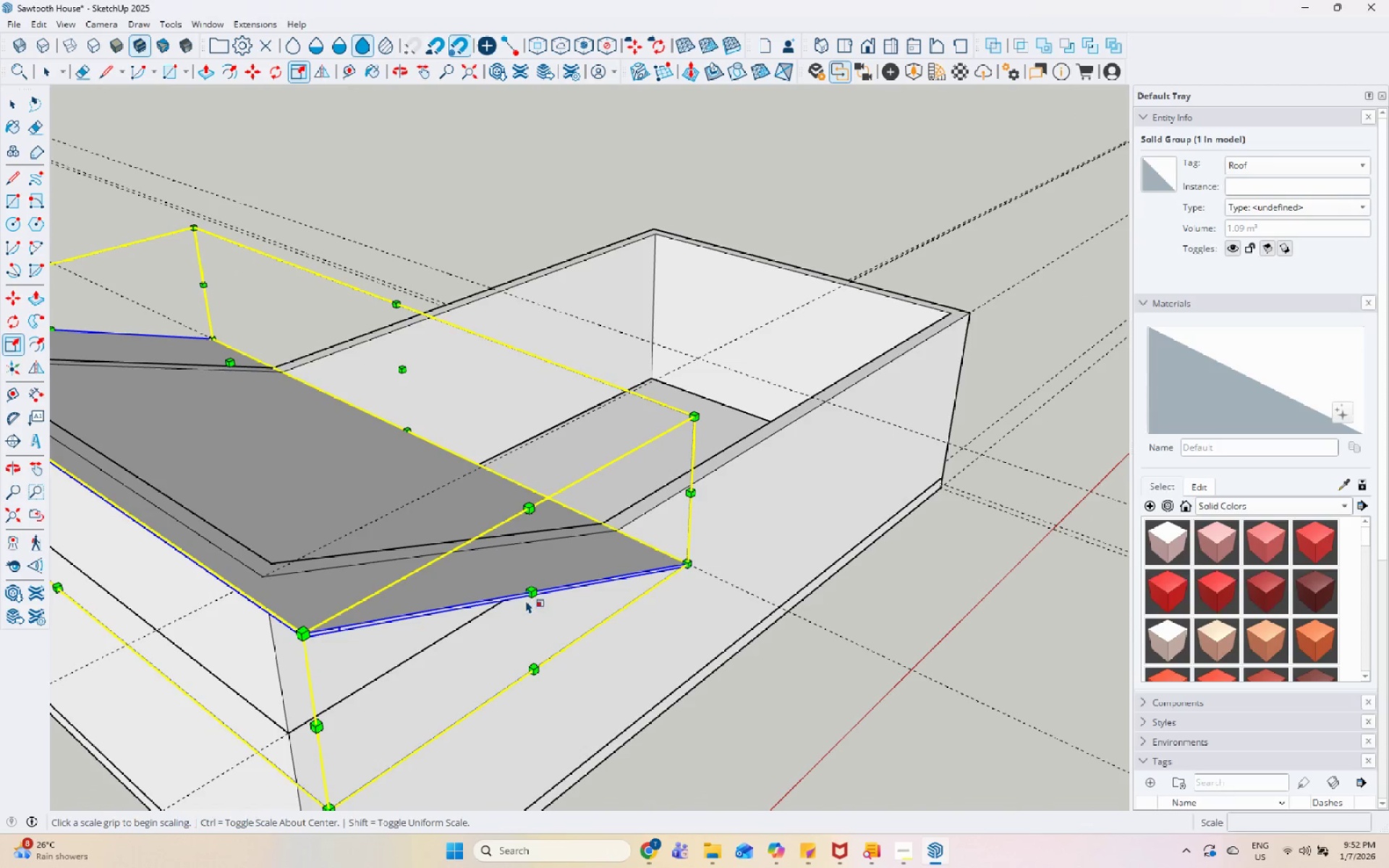 
left_click([534, 596])
 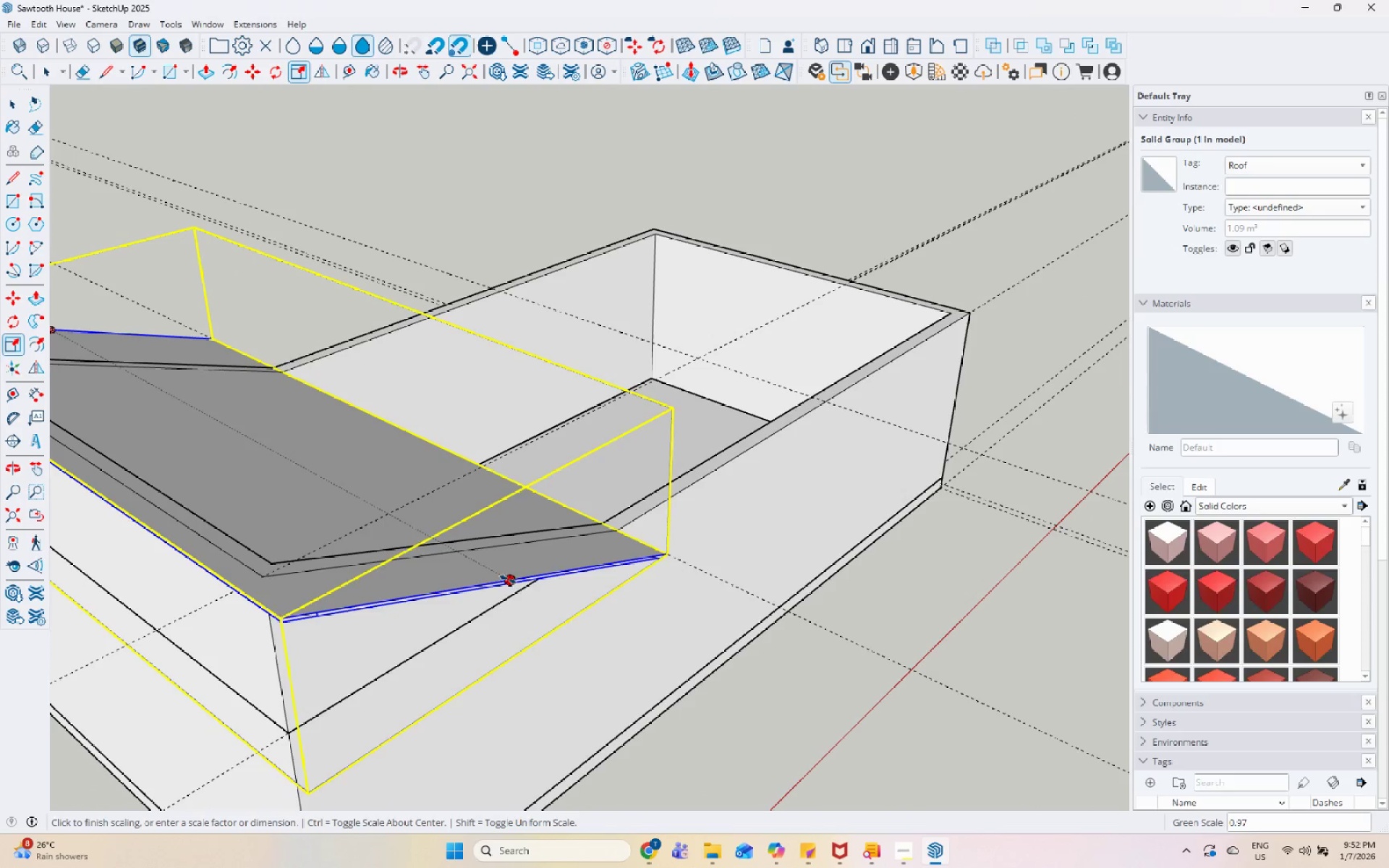 
left_click([505, 576])
 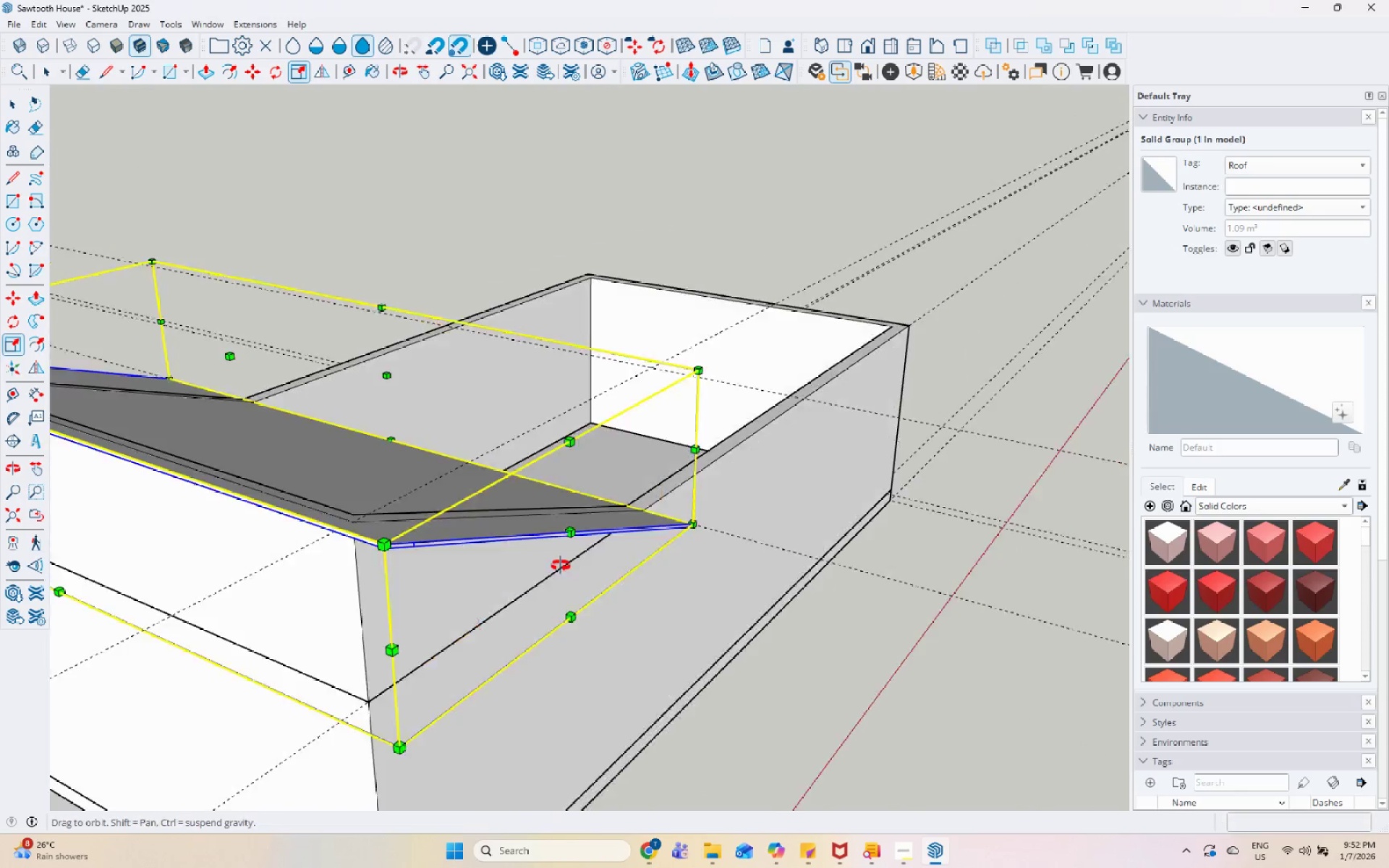 
key(Space)
 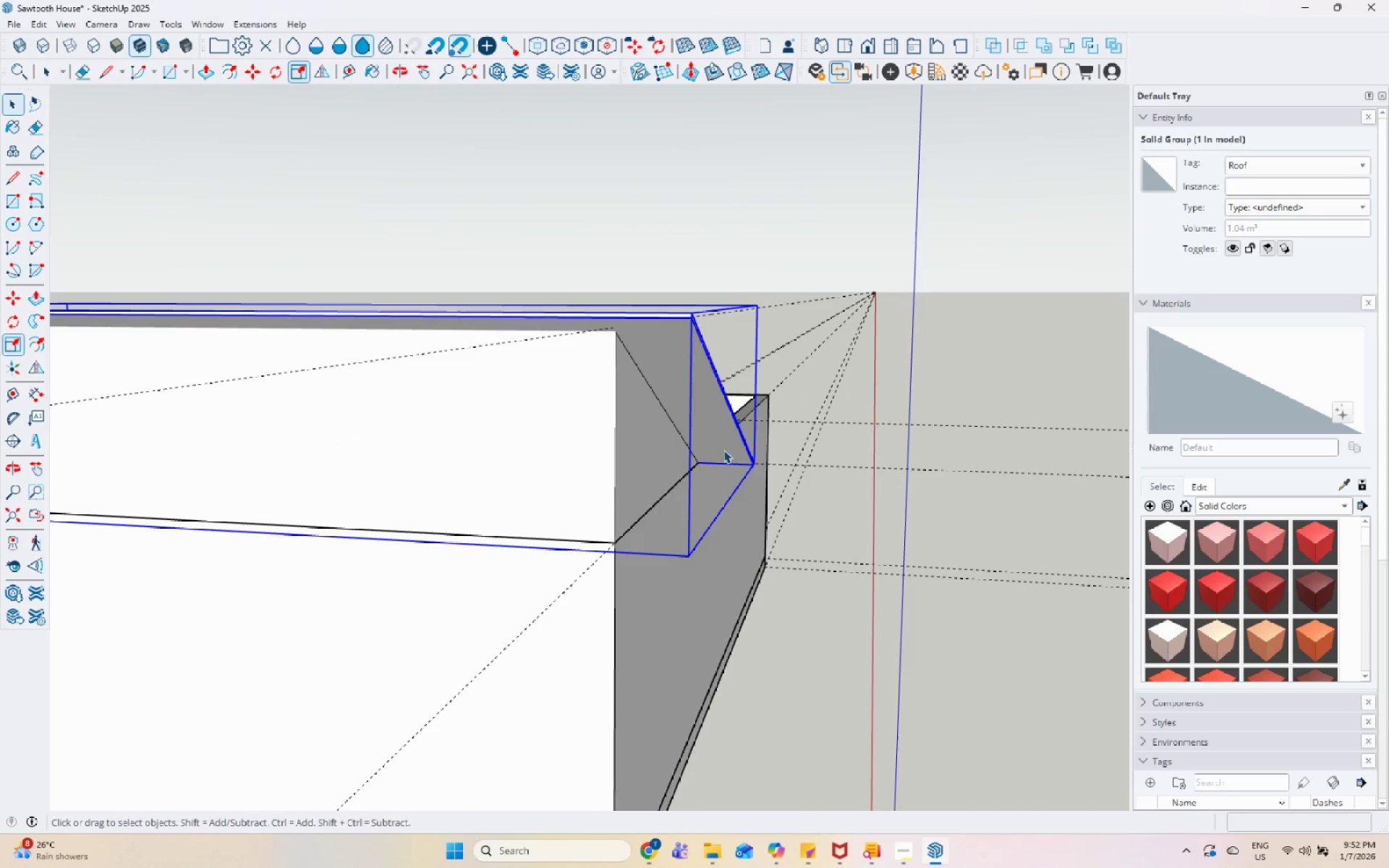 
scroll: coordinate [721, 457], scroll_direction: down, amount: 5.0
 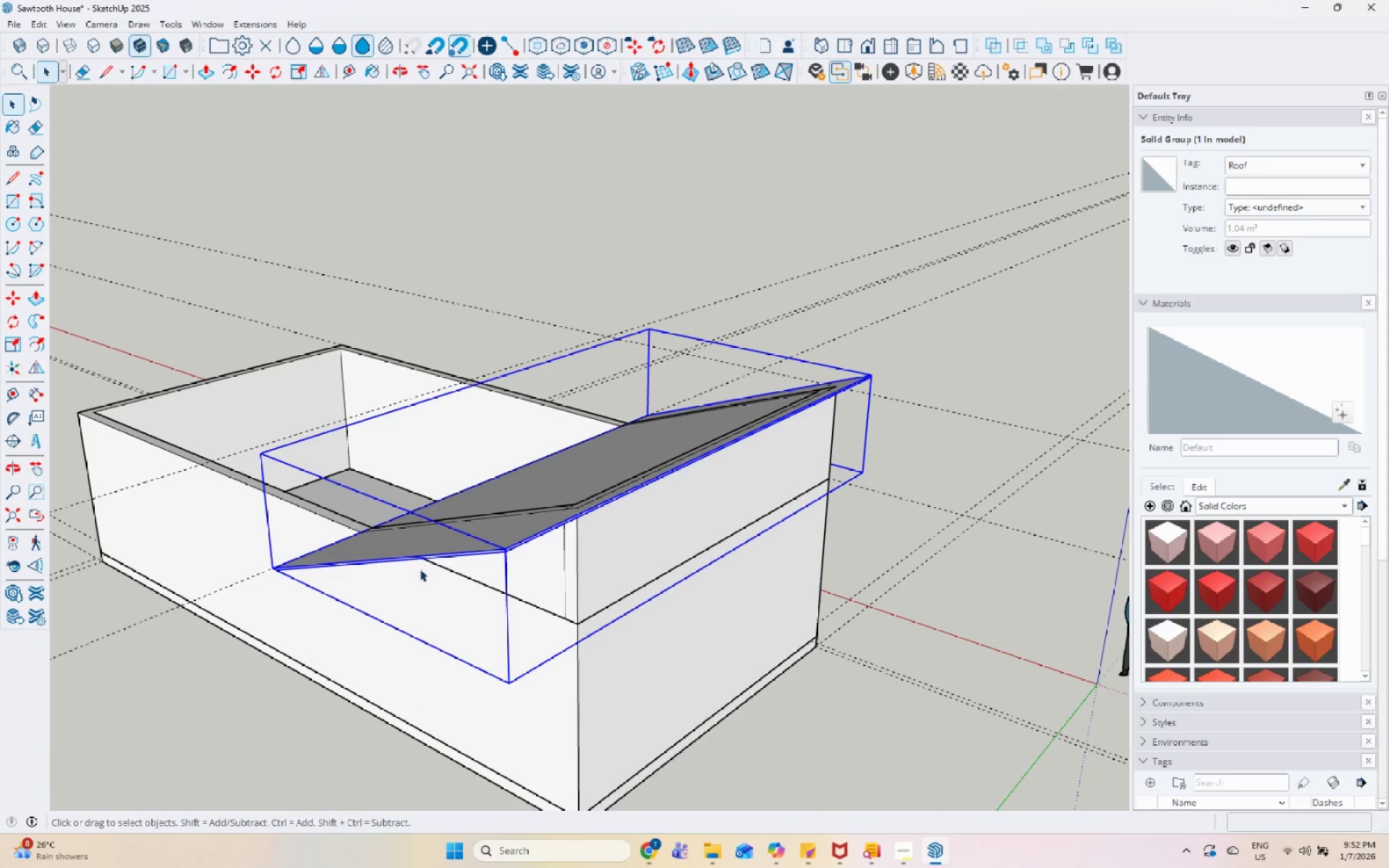 
key(S)
 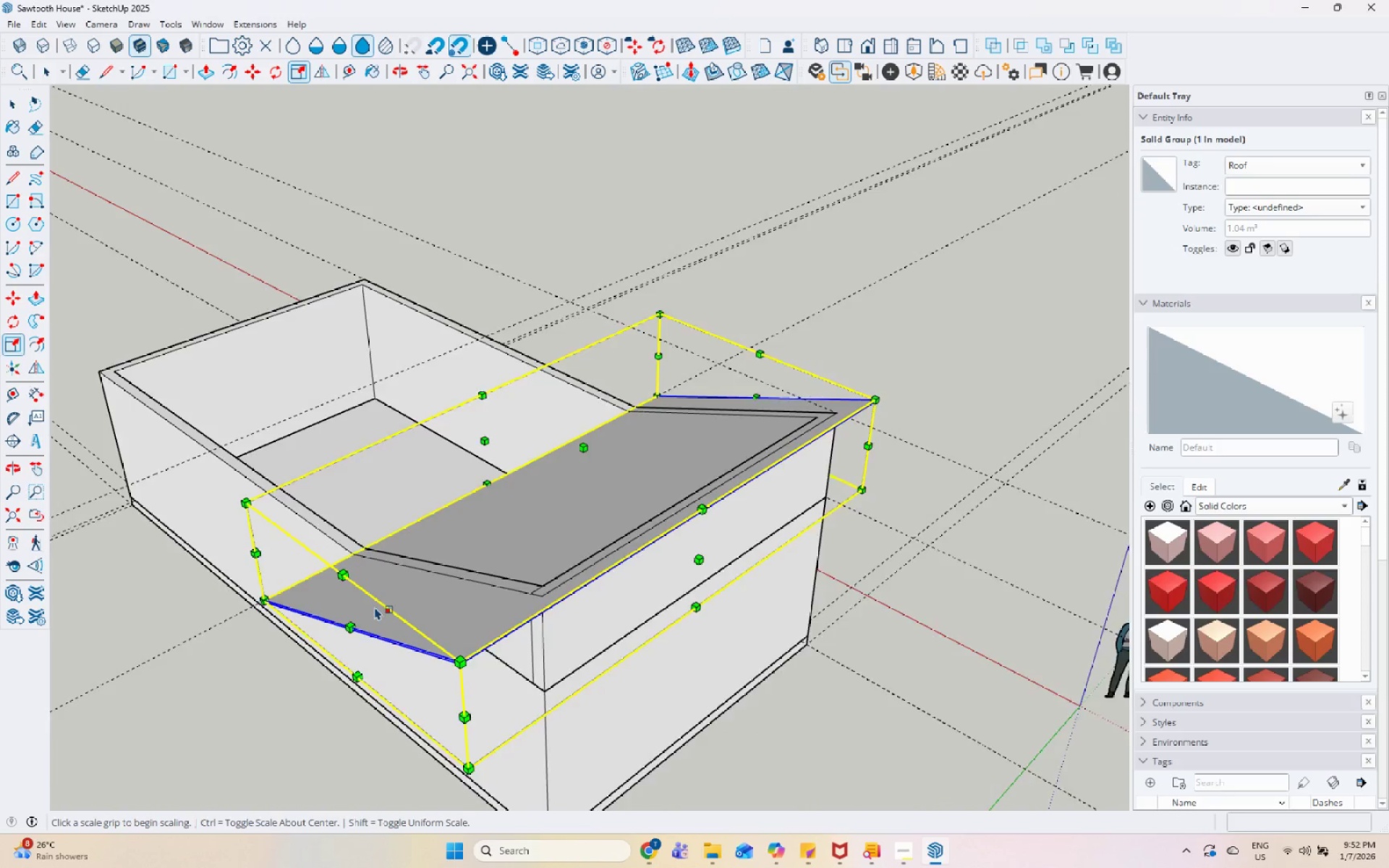 
scroll: coordinate [374, 610], scroll_direction: up, amount: 3.0
 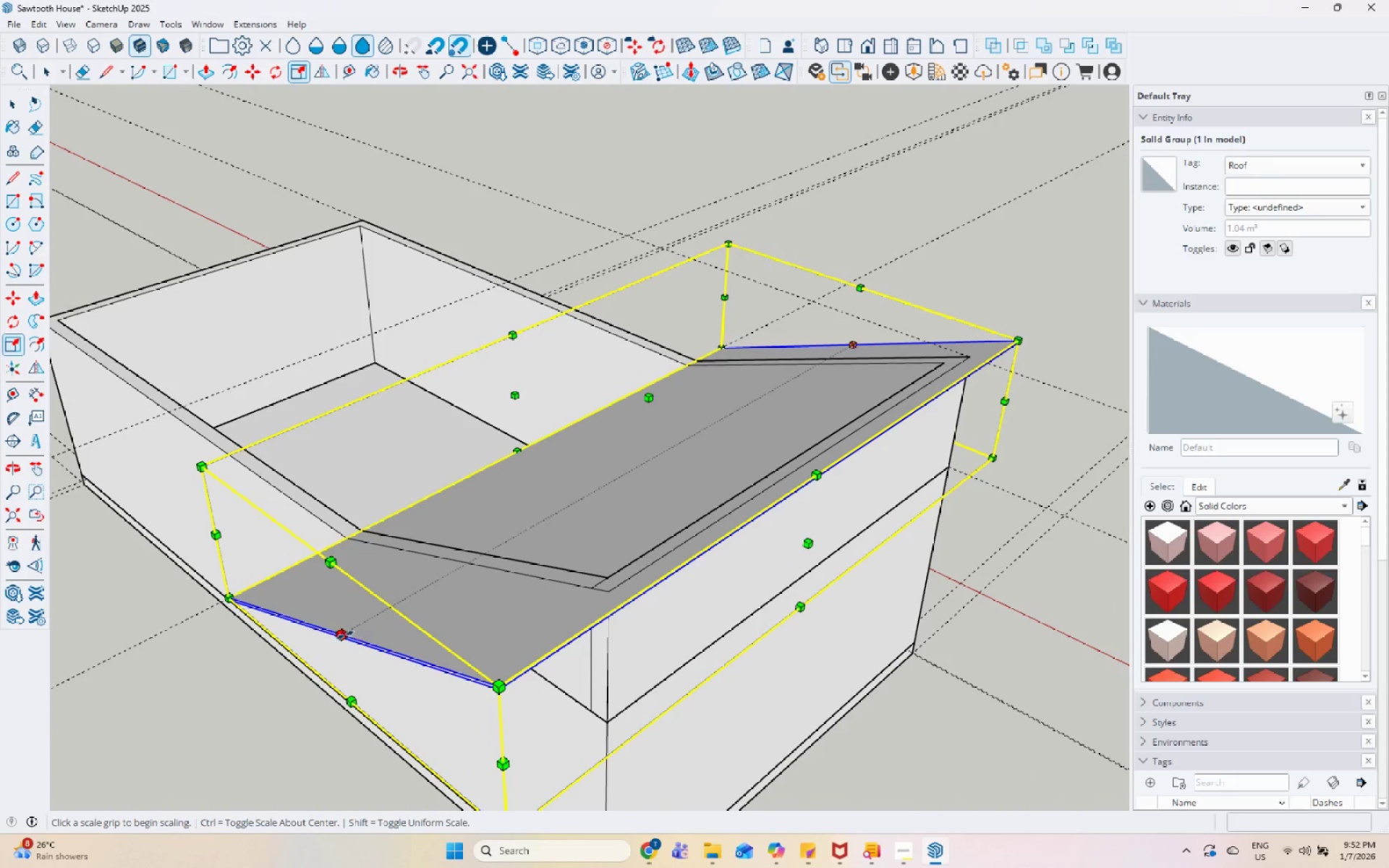 
left_click([341, 637])
 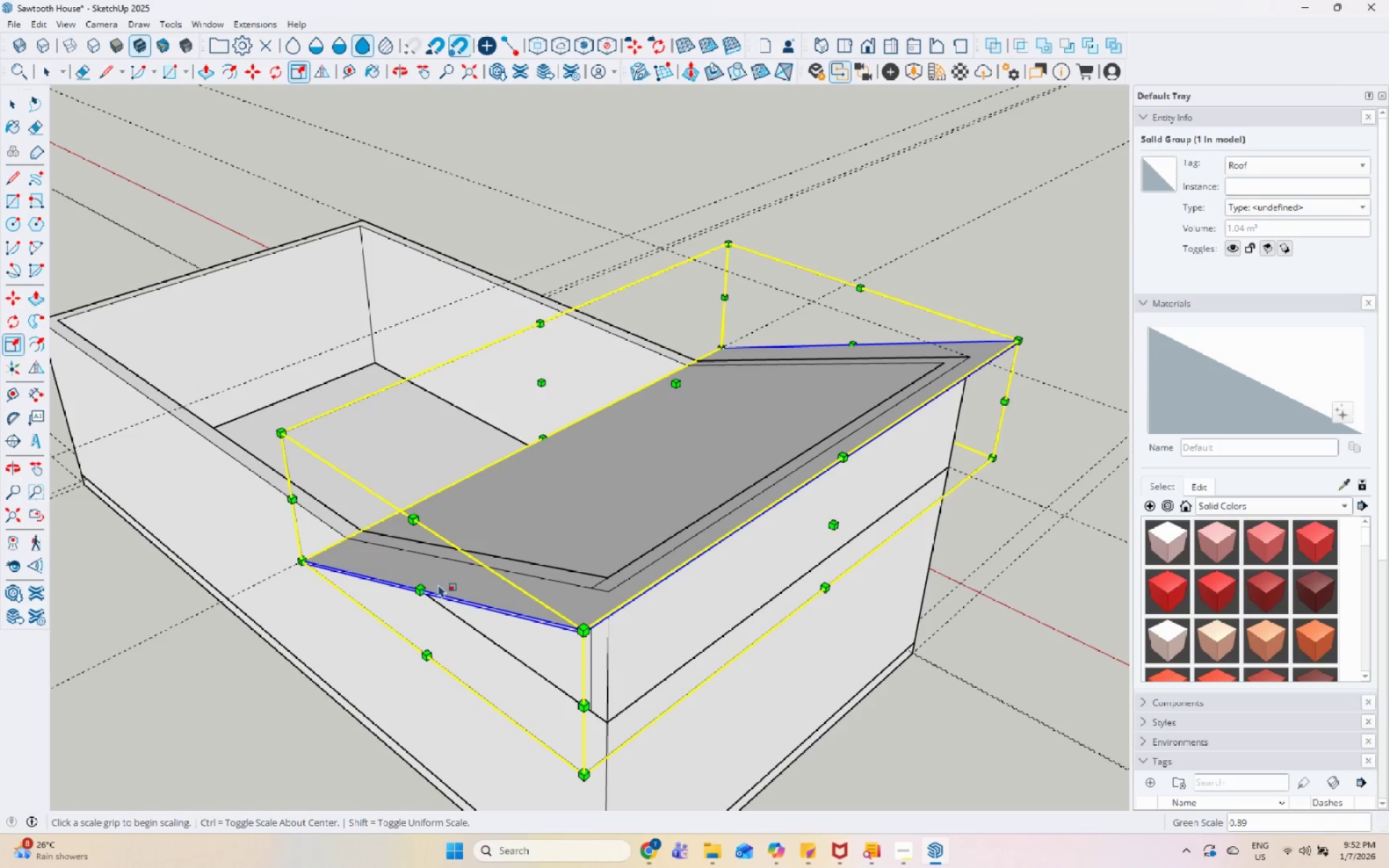 
key(Space)
 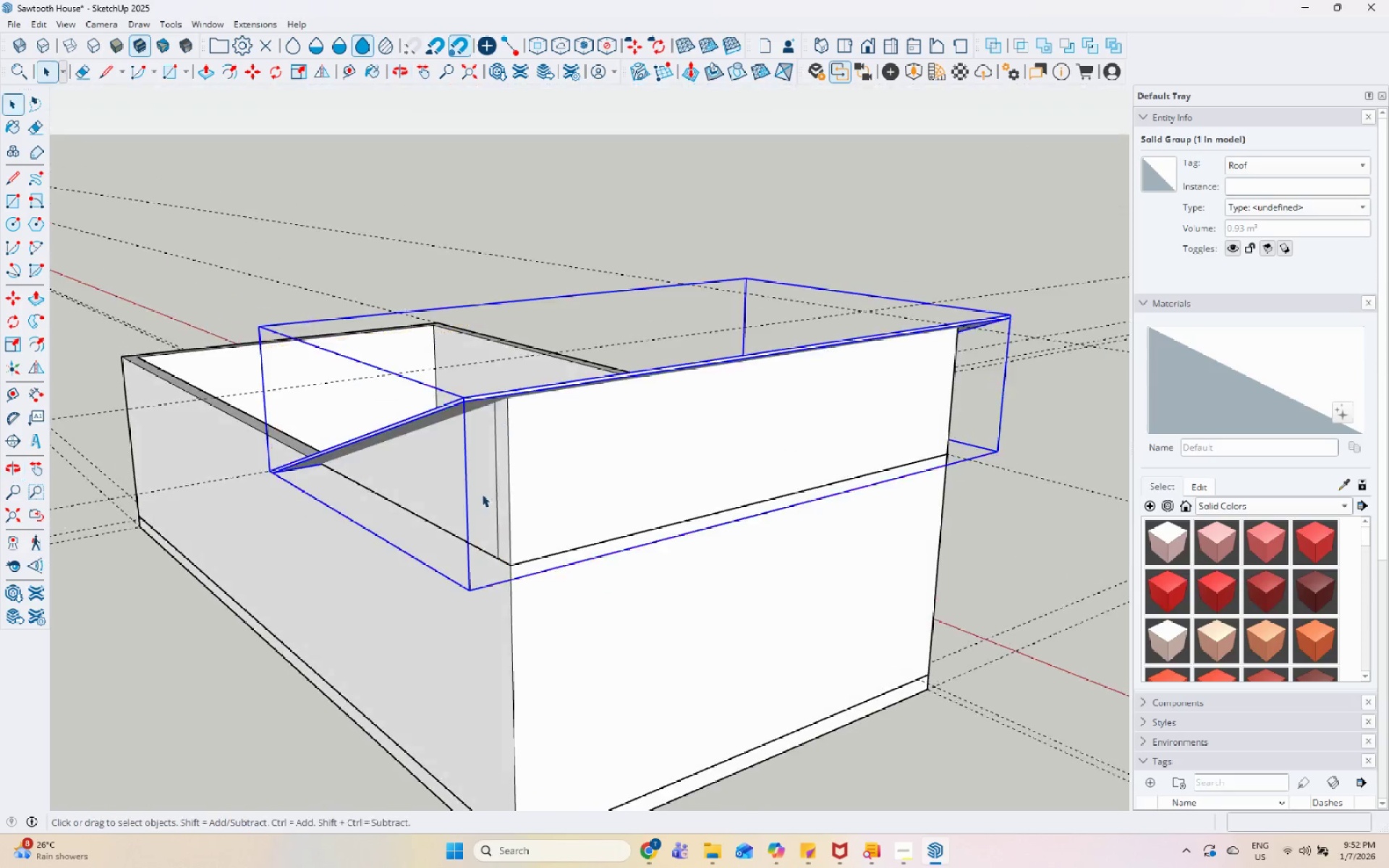 
scroll: coordinate [454, 524], scroll_direction: down, amount: 5.0
 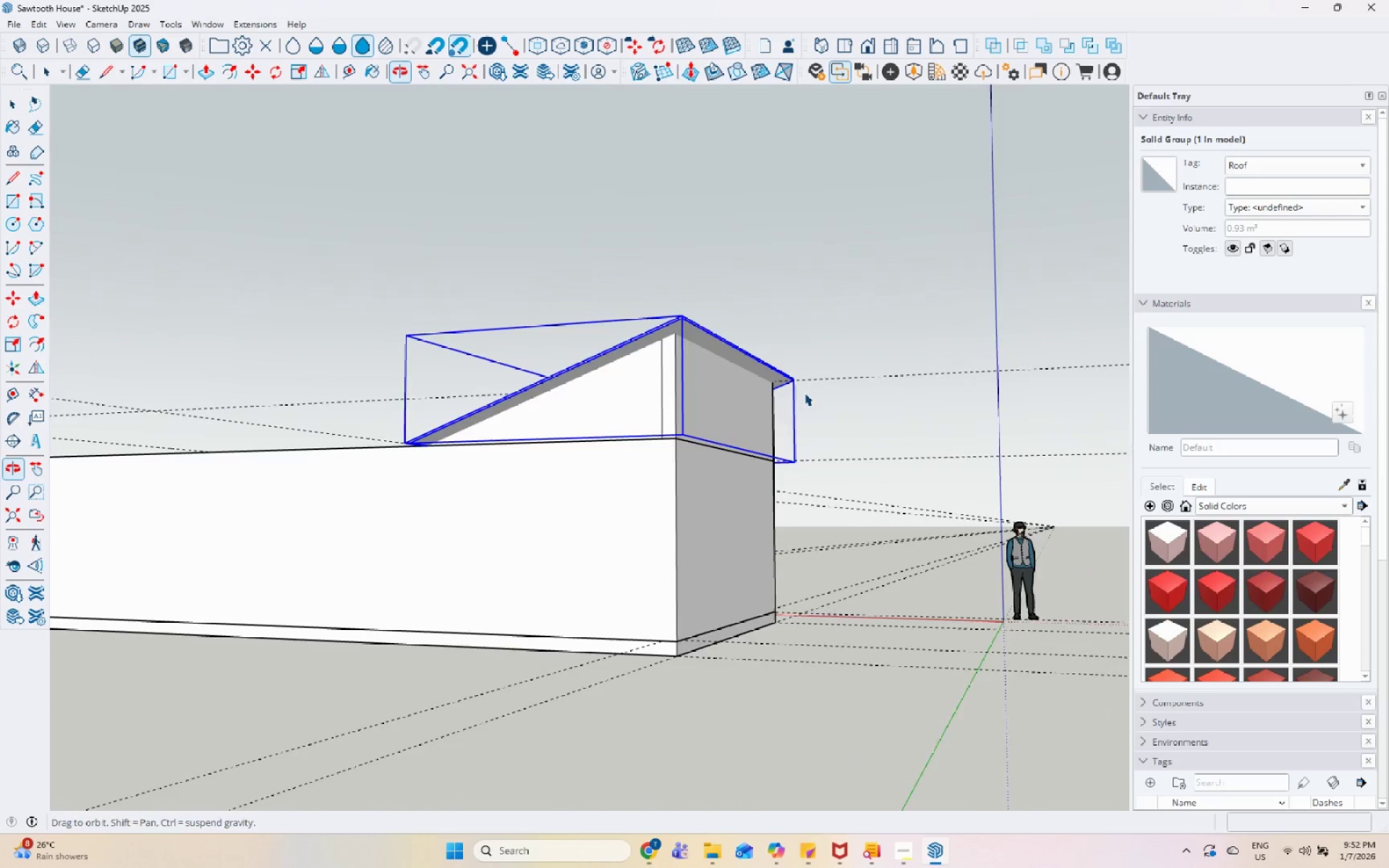 
left_click([849, 412])
 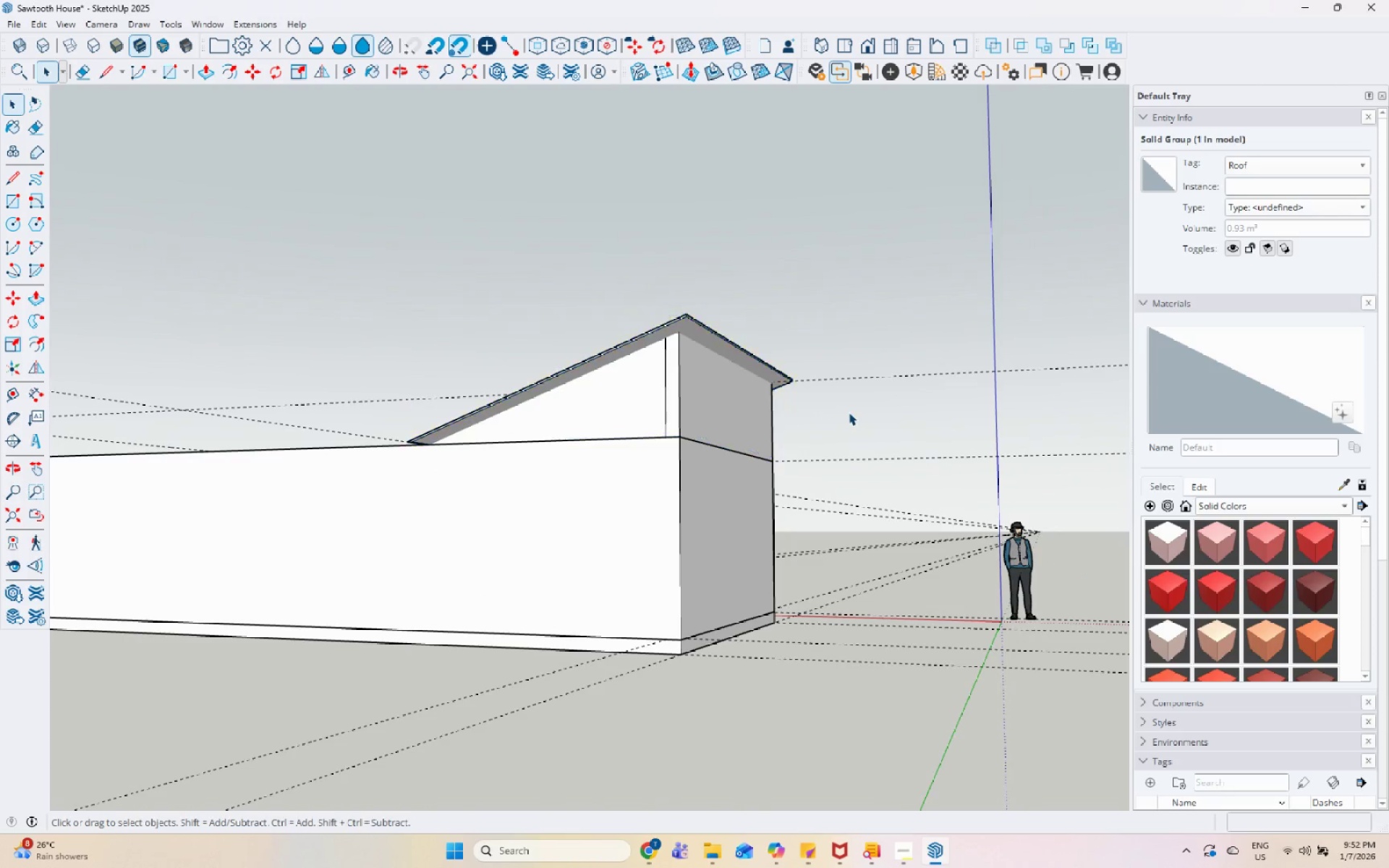 
left_click([681, 382])
 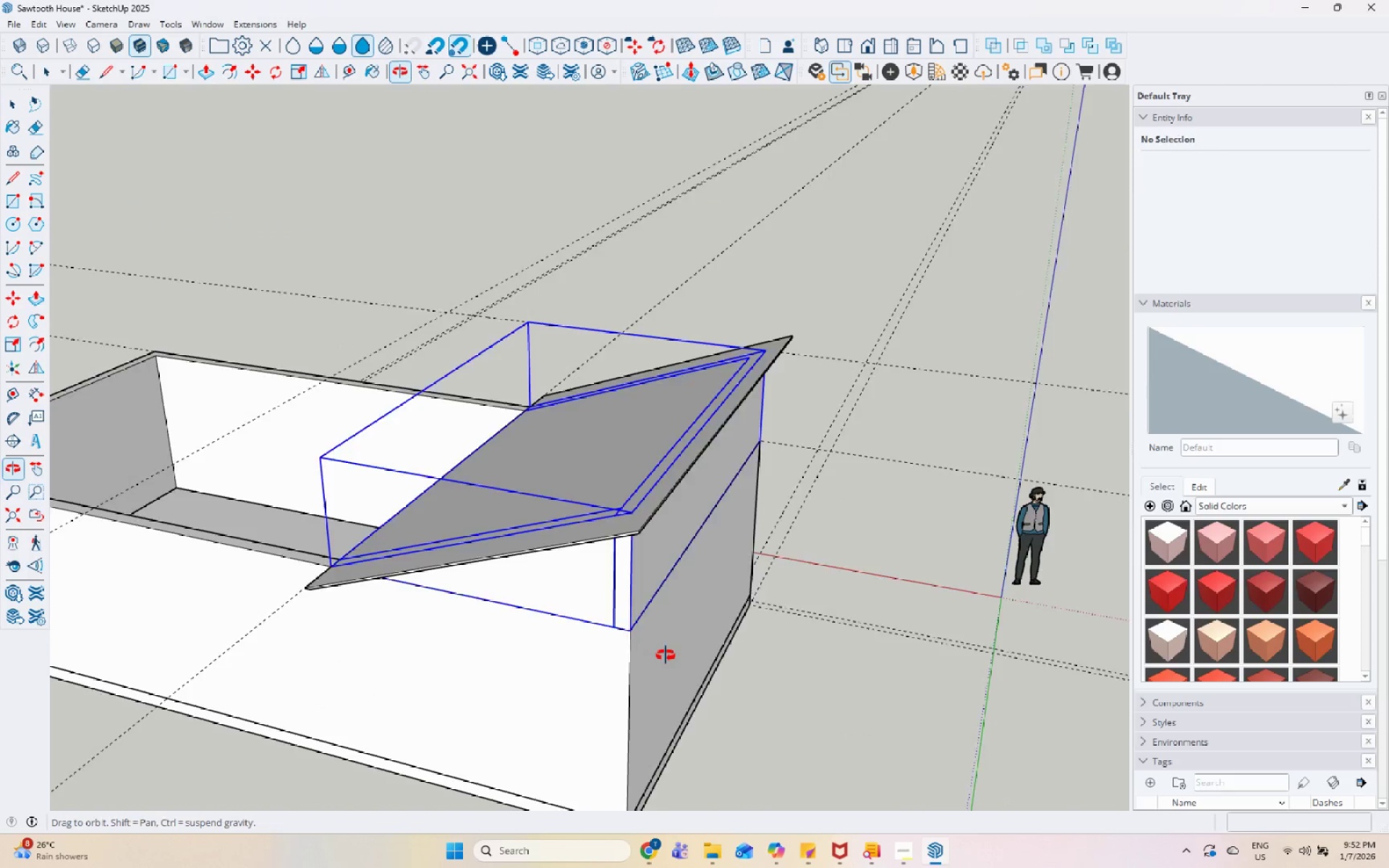 
scroll: coordinate [691, 496], scroll_direction: up, amount: 4.0
 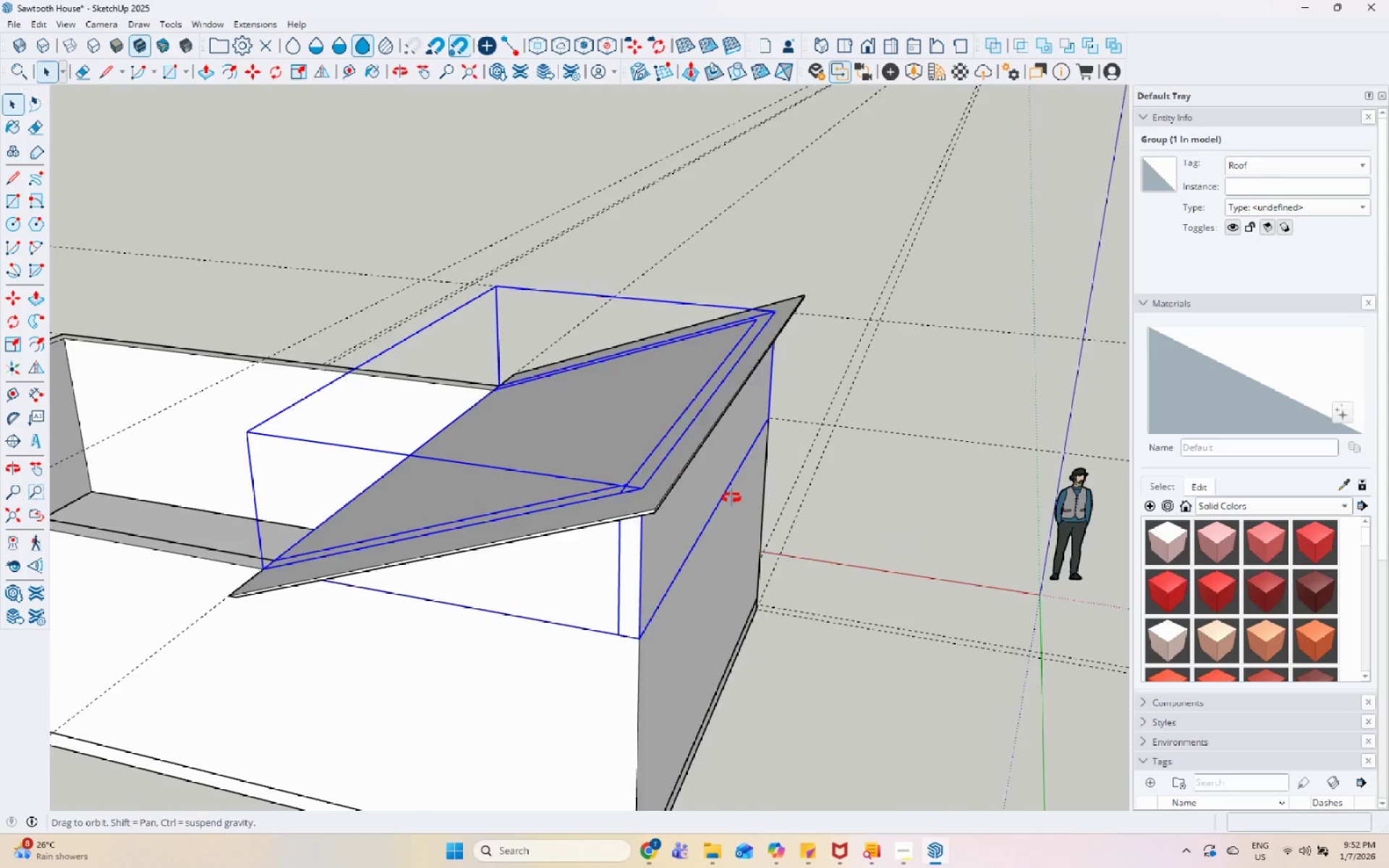 
key(S)
 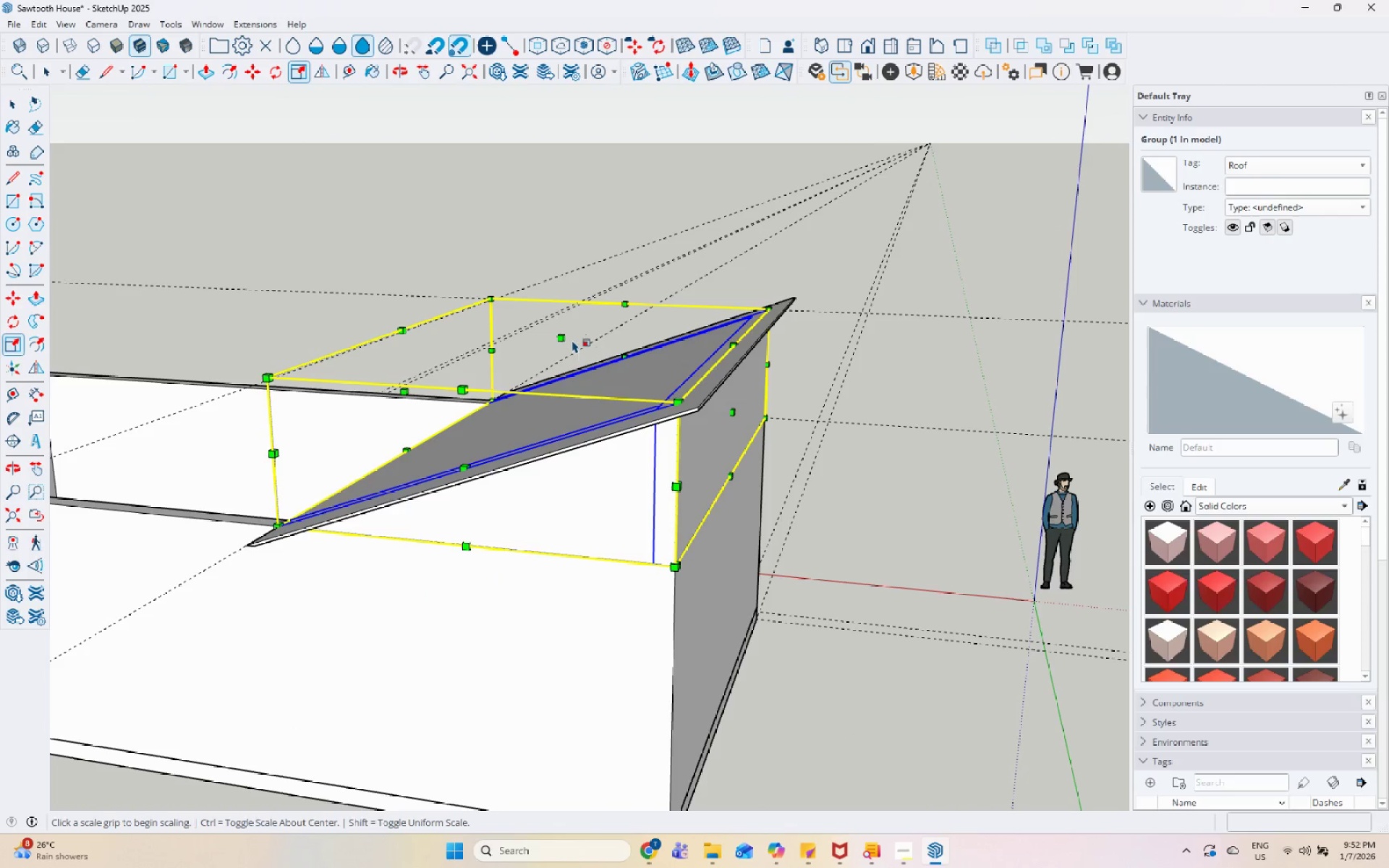 
left_click([560, 331])
 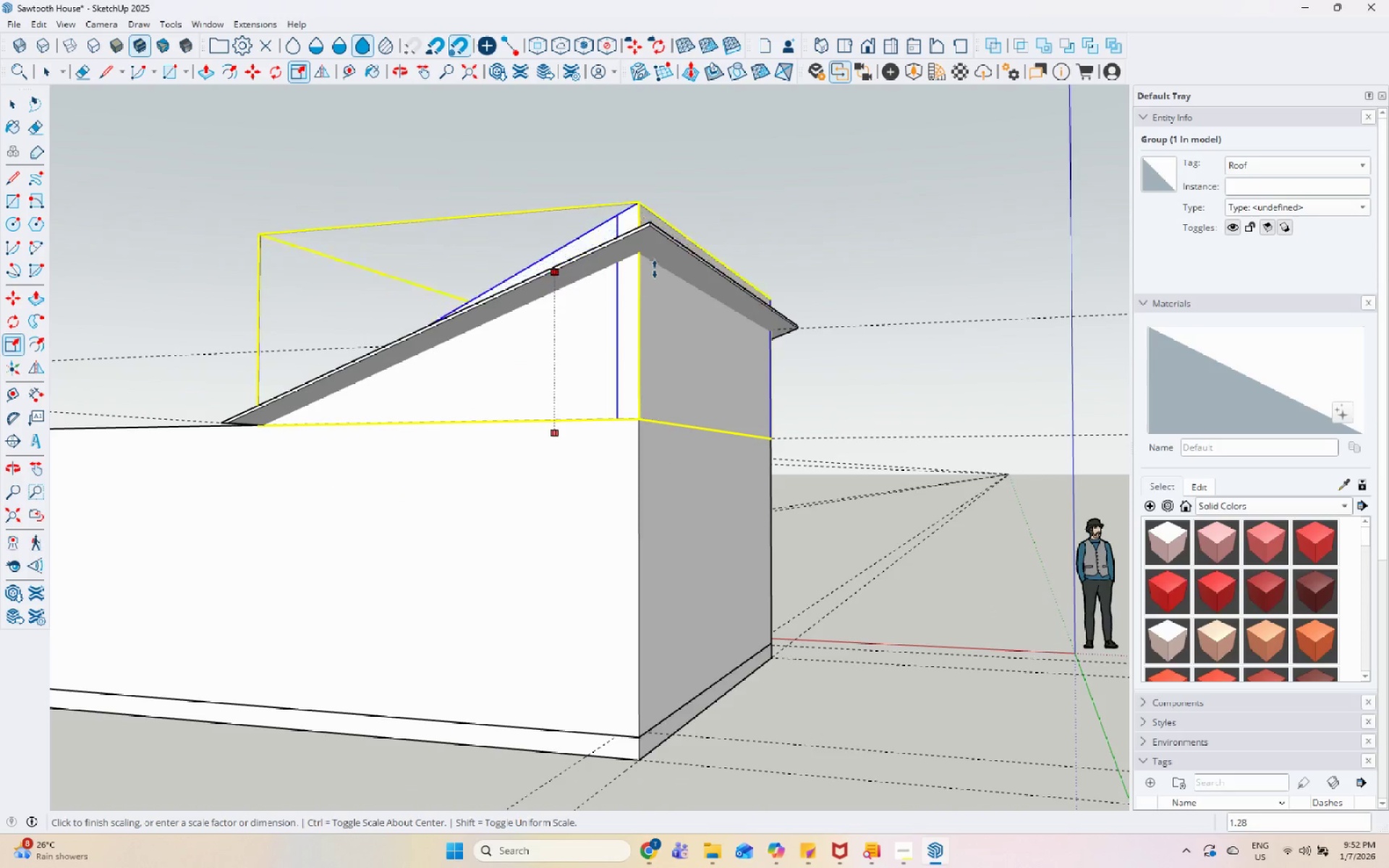 
left_click([660, 233])
 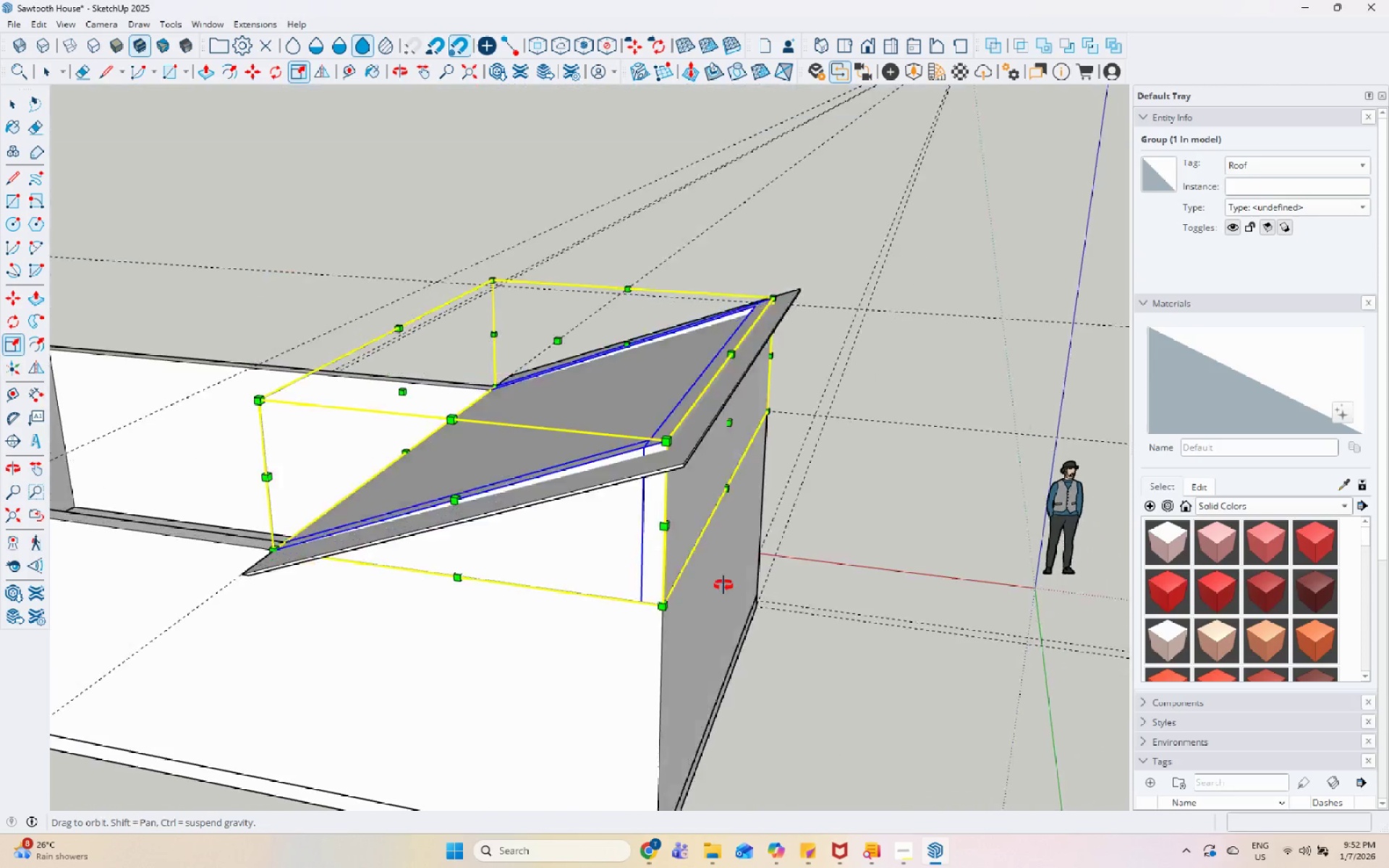 
key(Space)
 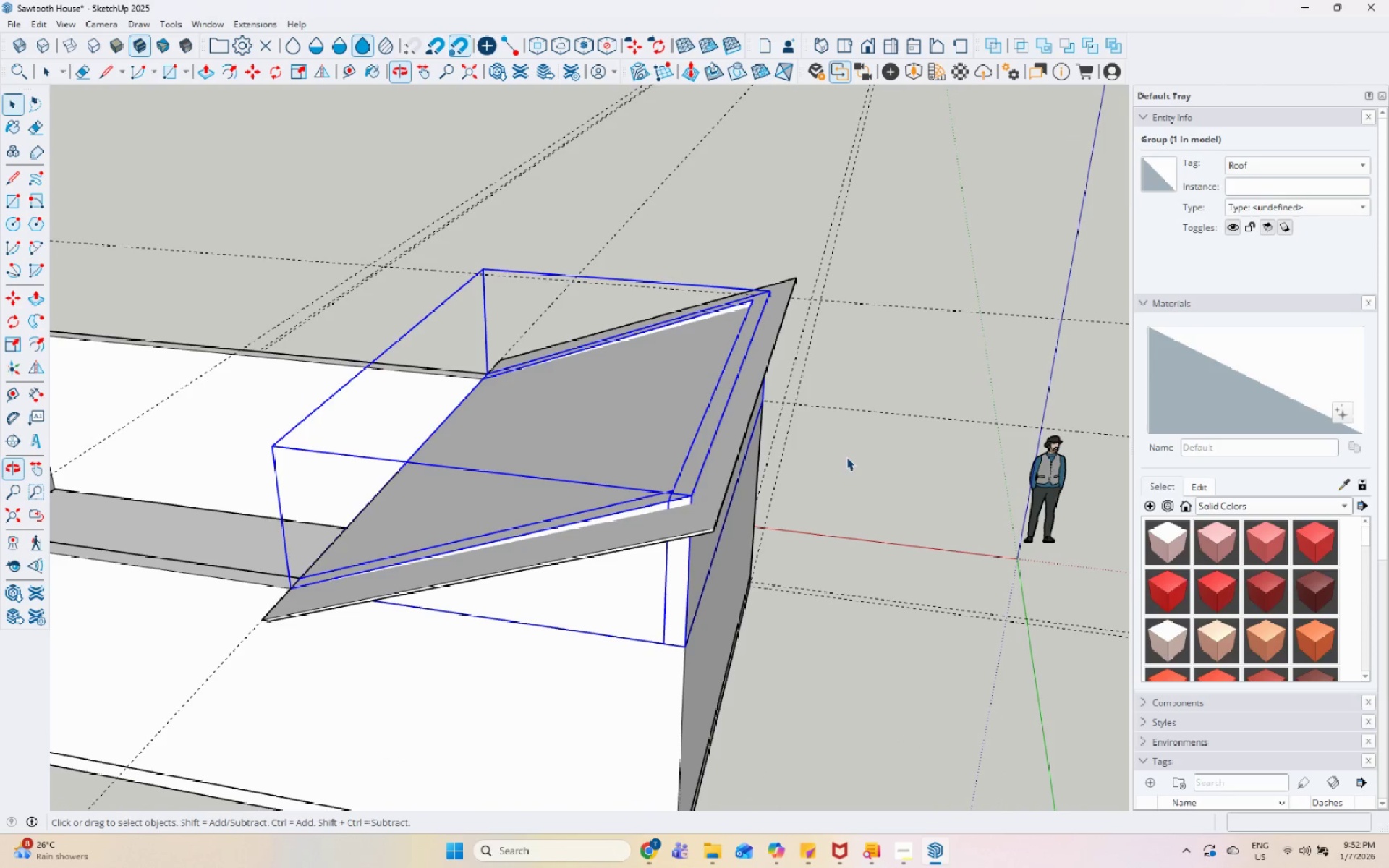 
left_click([851, 454])
 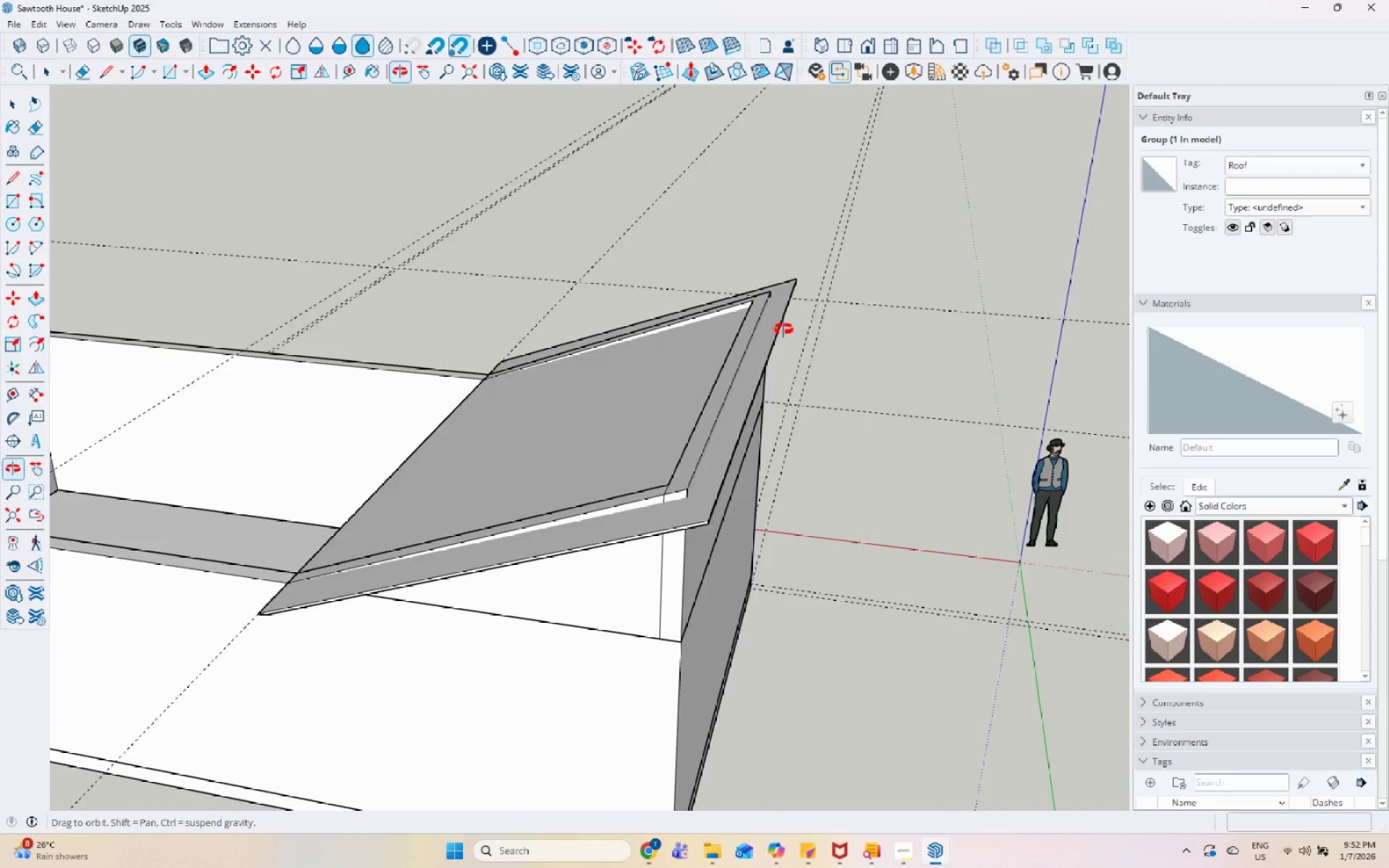 
scroll: coordinate [761, 302], scroll_direction: up, amount: 7.0
 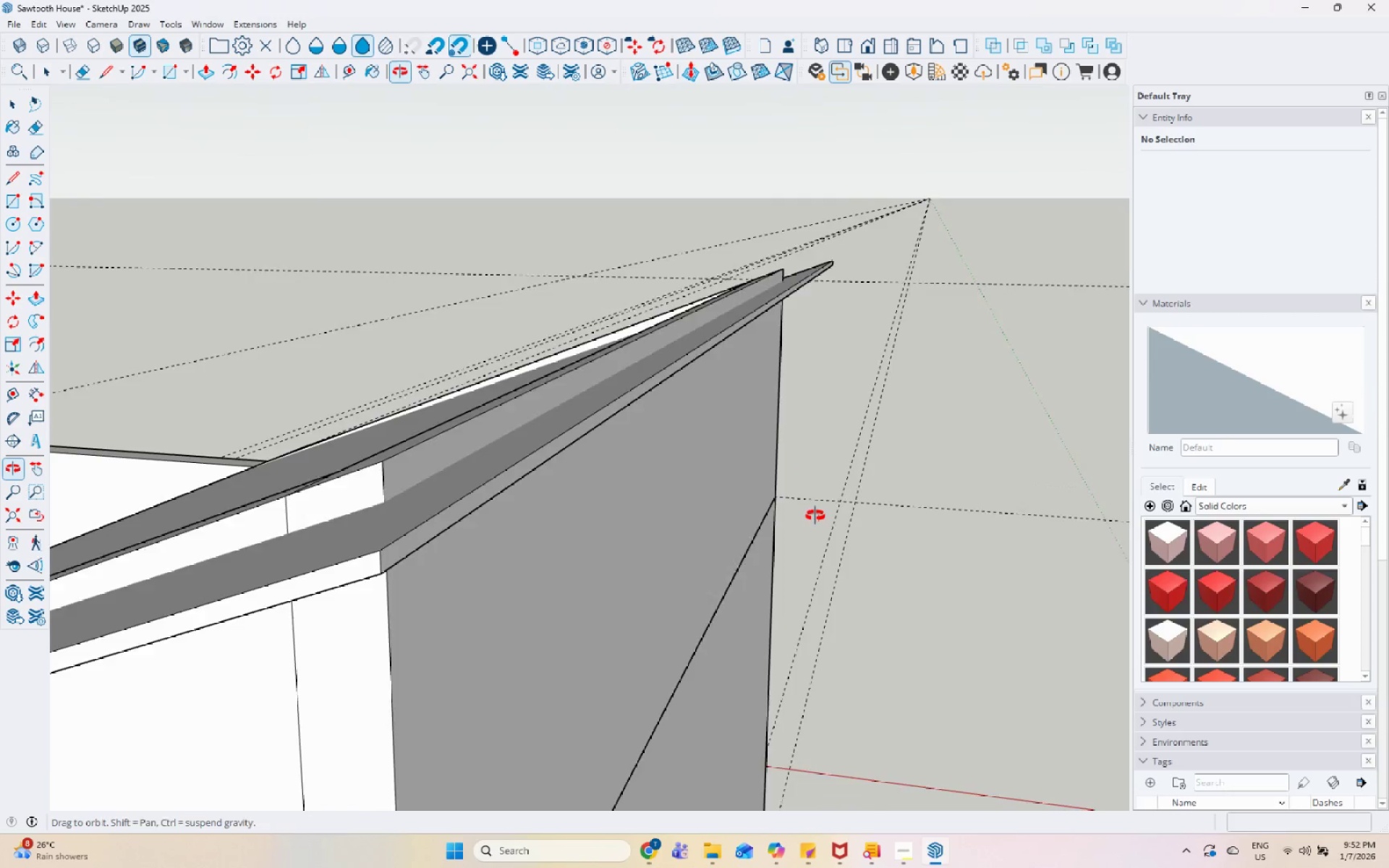 
scroll: coordinate [880, 332], scroll_direction: down, amount: 3.0
 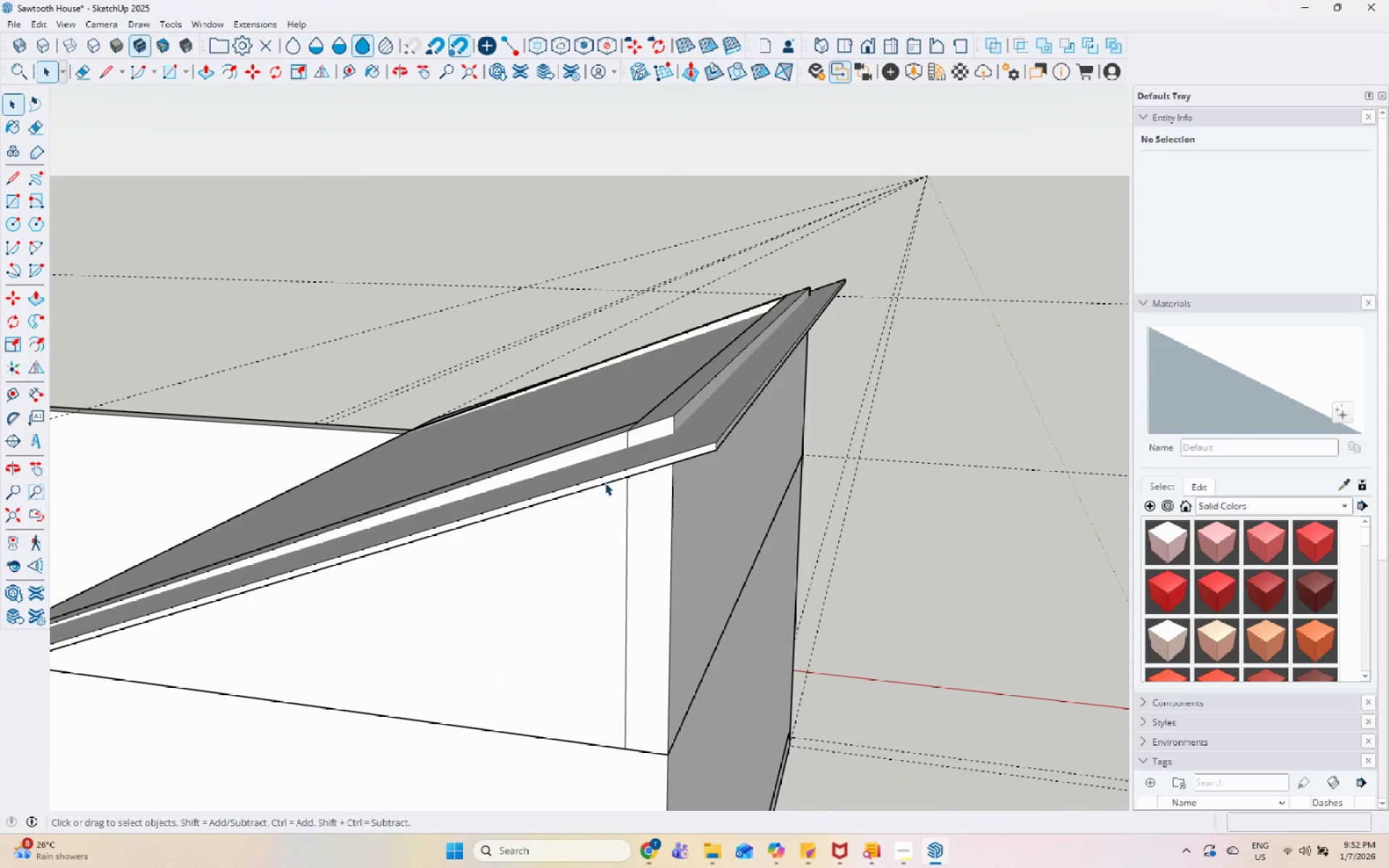 
key(Control+S)
 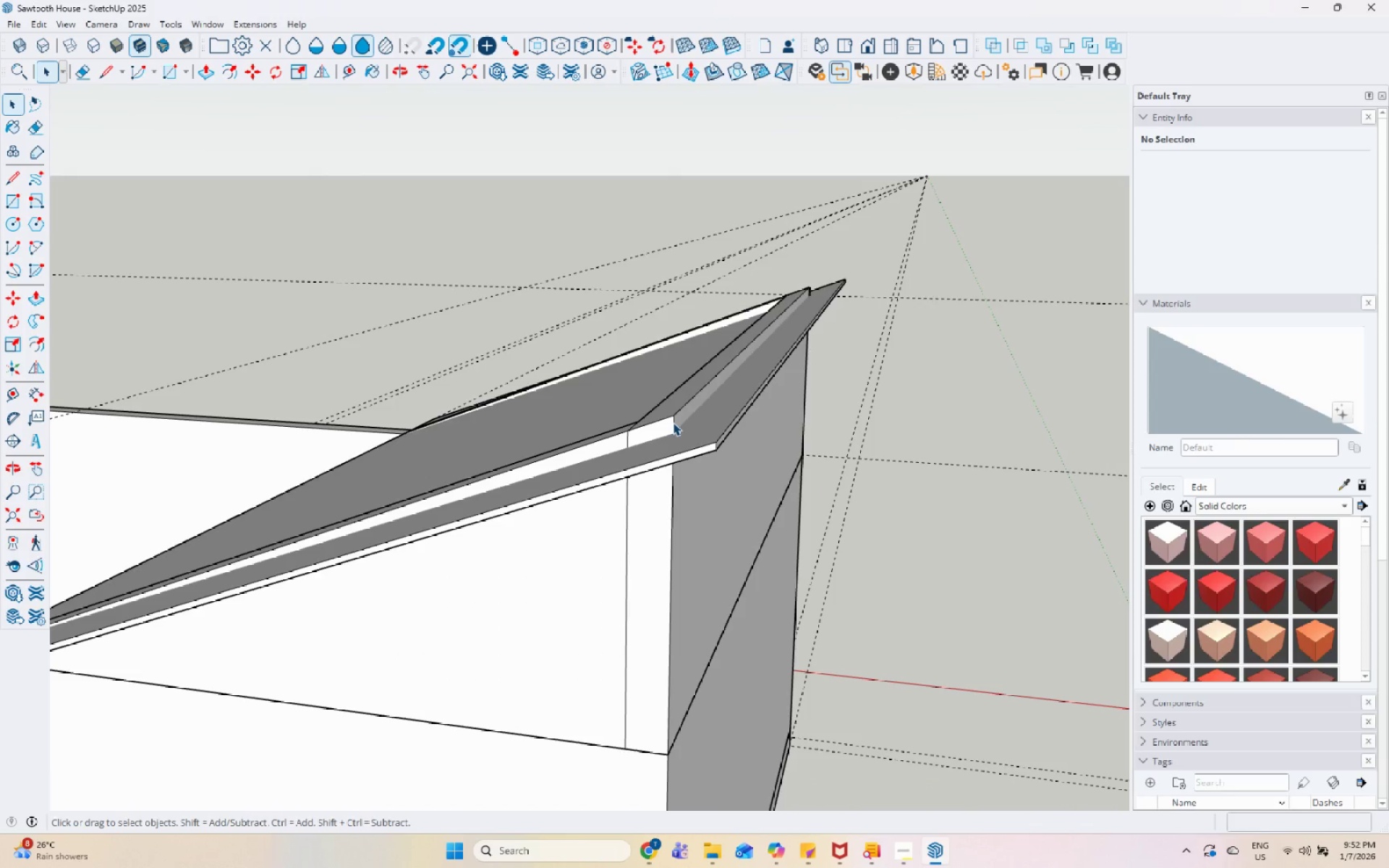 
hold_key(key=ControlLeft, duration=0.64)
 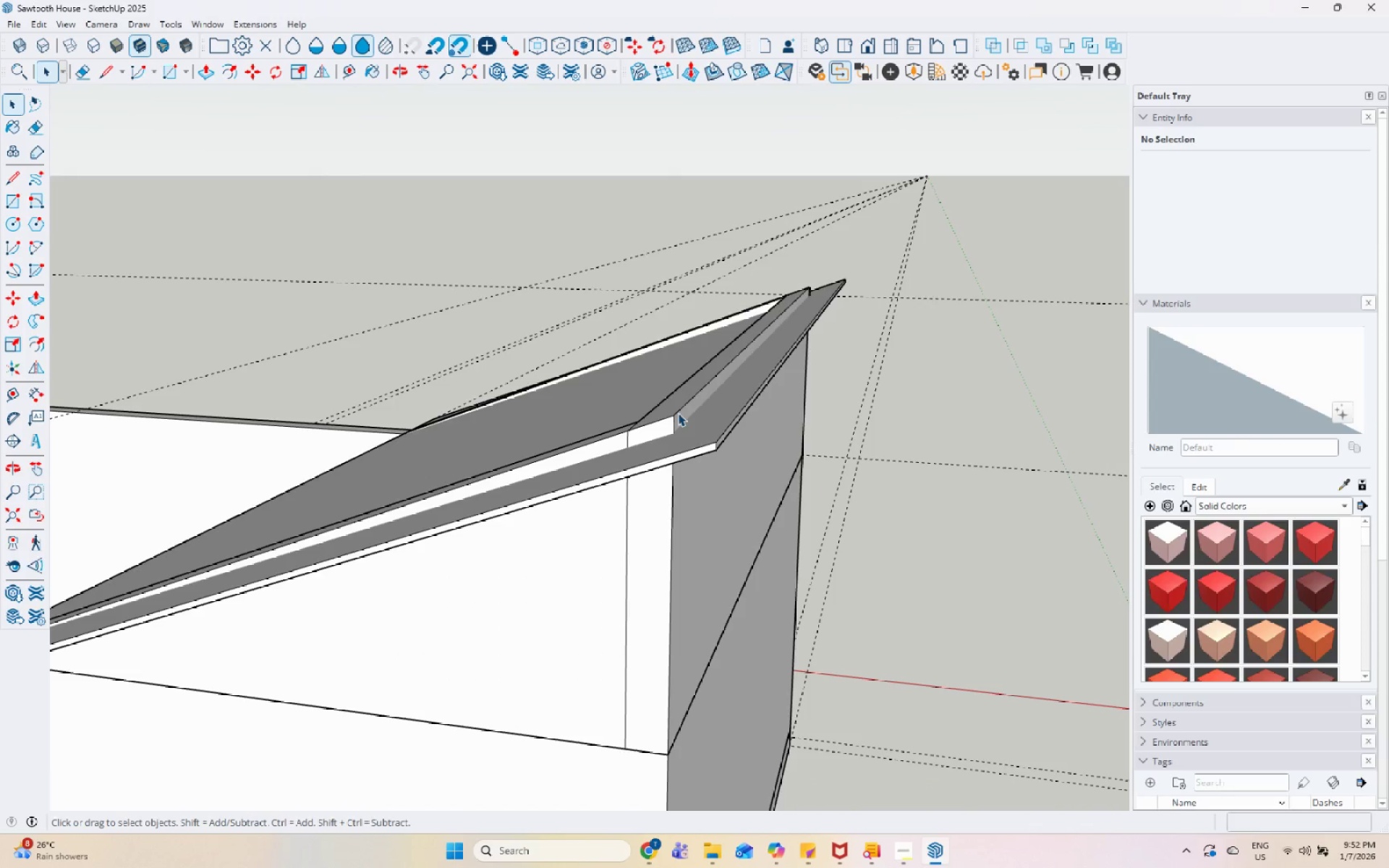 
left_click([678, 413])
 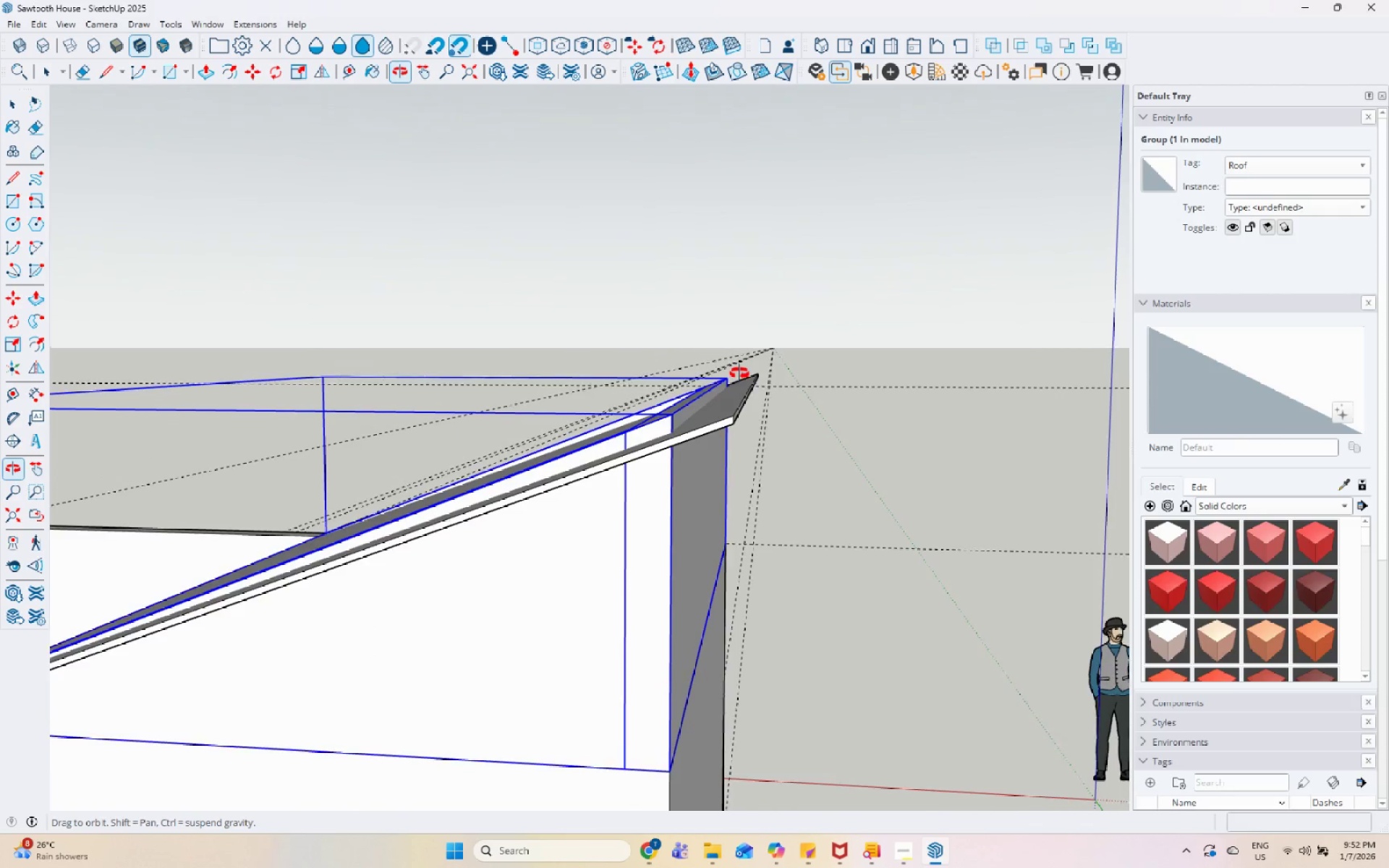 
key(Control+Z)
 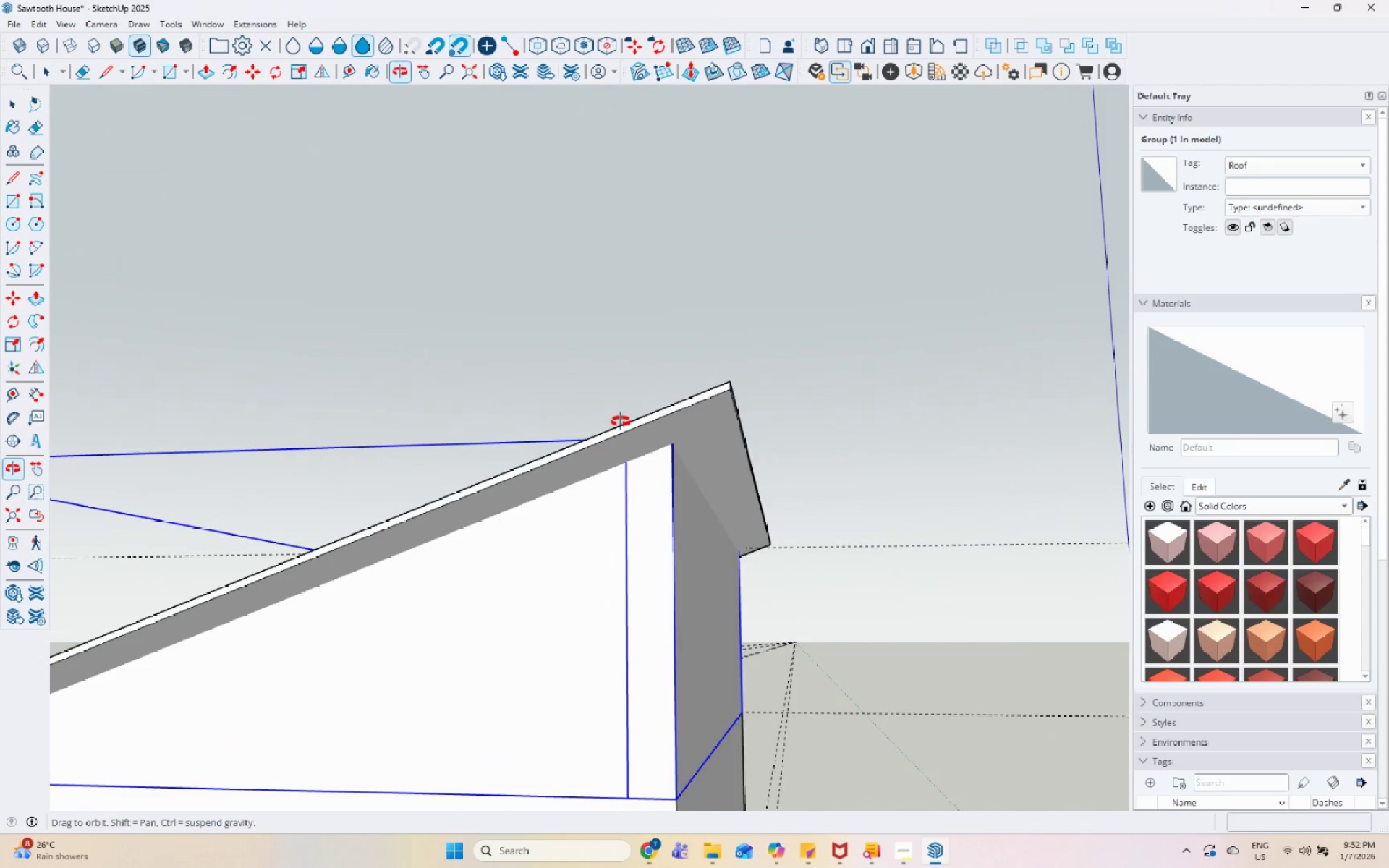 
wait(5.34)
 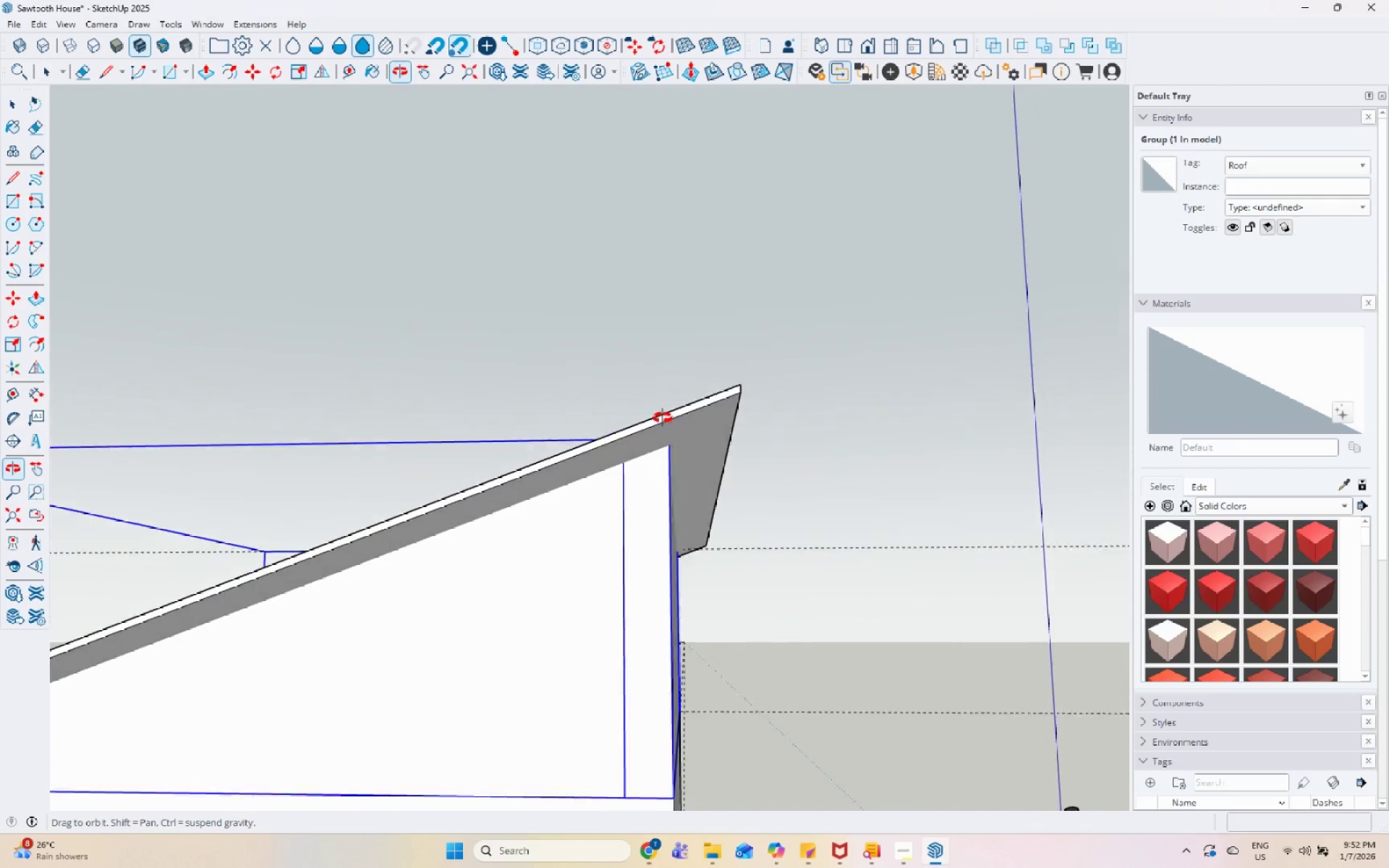 
double_click([611, 535])
 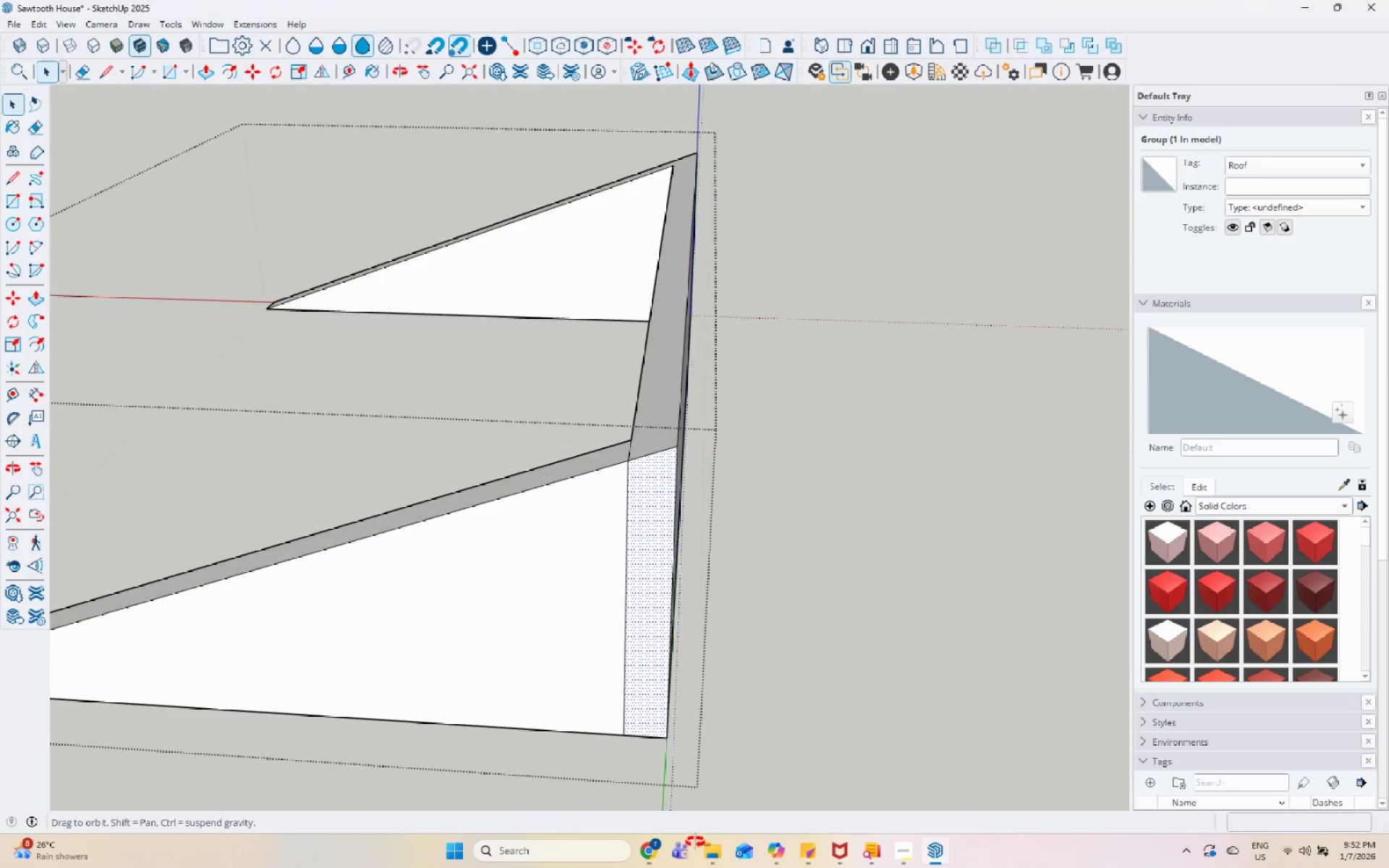 
scroll: coordinate [640, 433], scroll_direction: up, amount: 2.0
 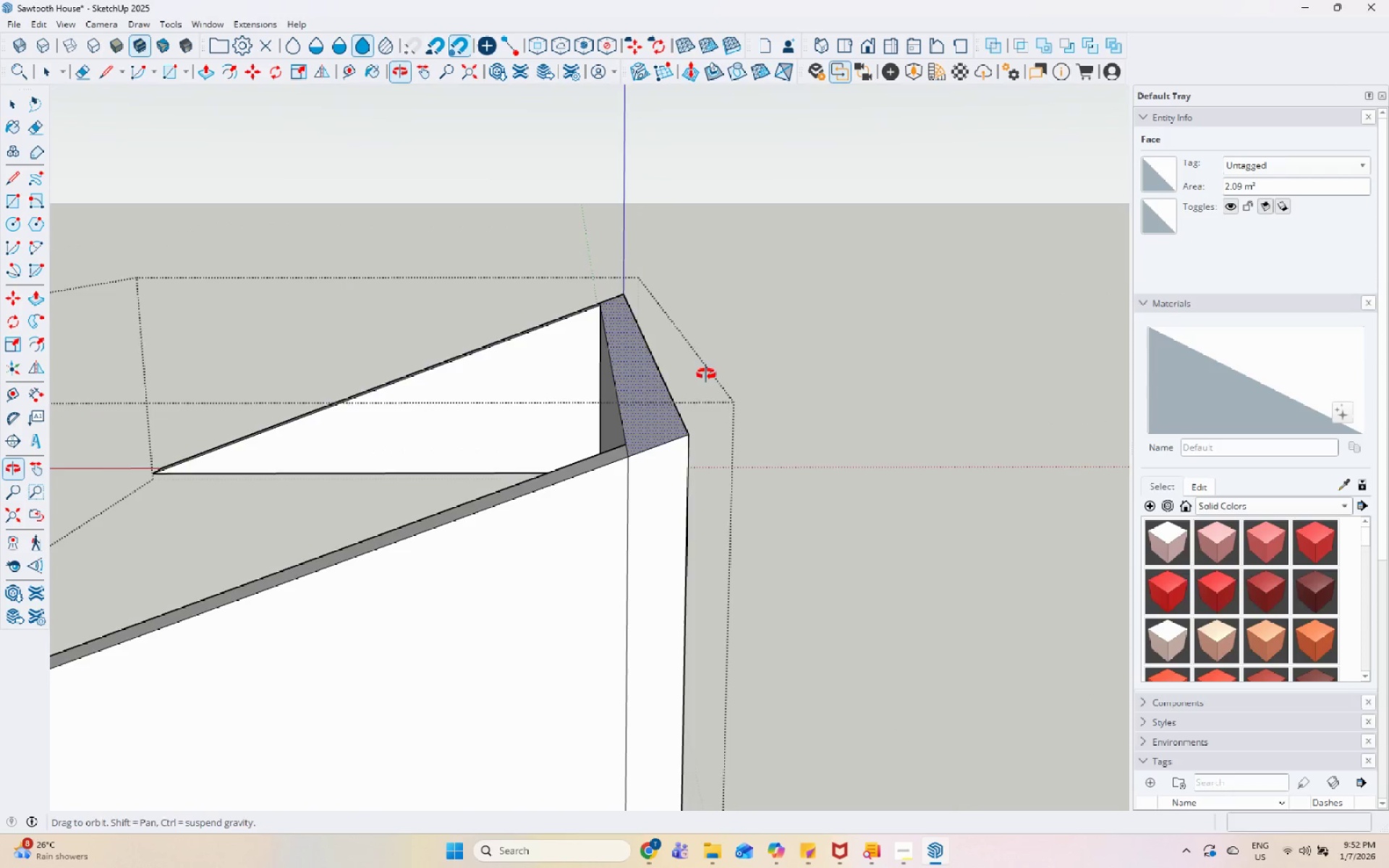 
scroll: coordinate [530, 508], scroll_direction: down, amount: 9.0
 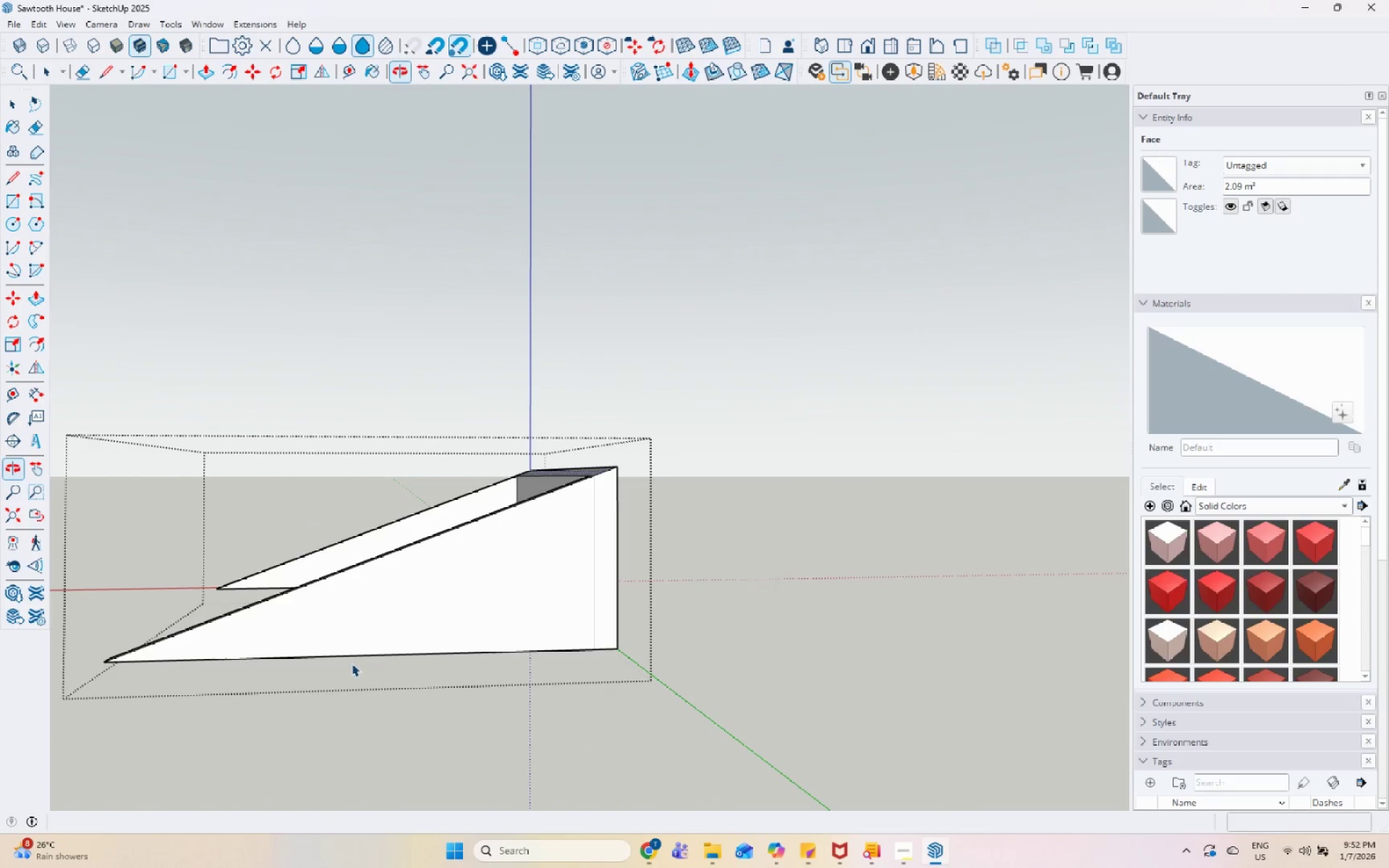 
key(Escape)
 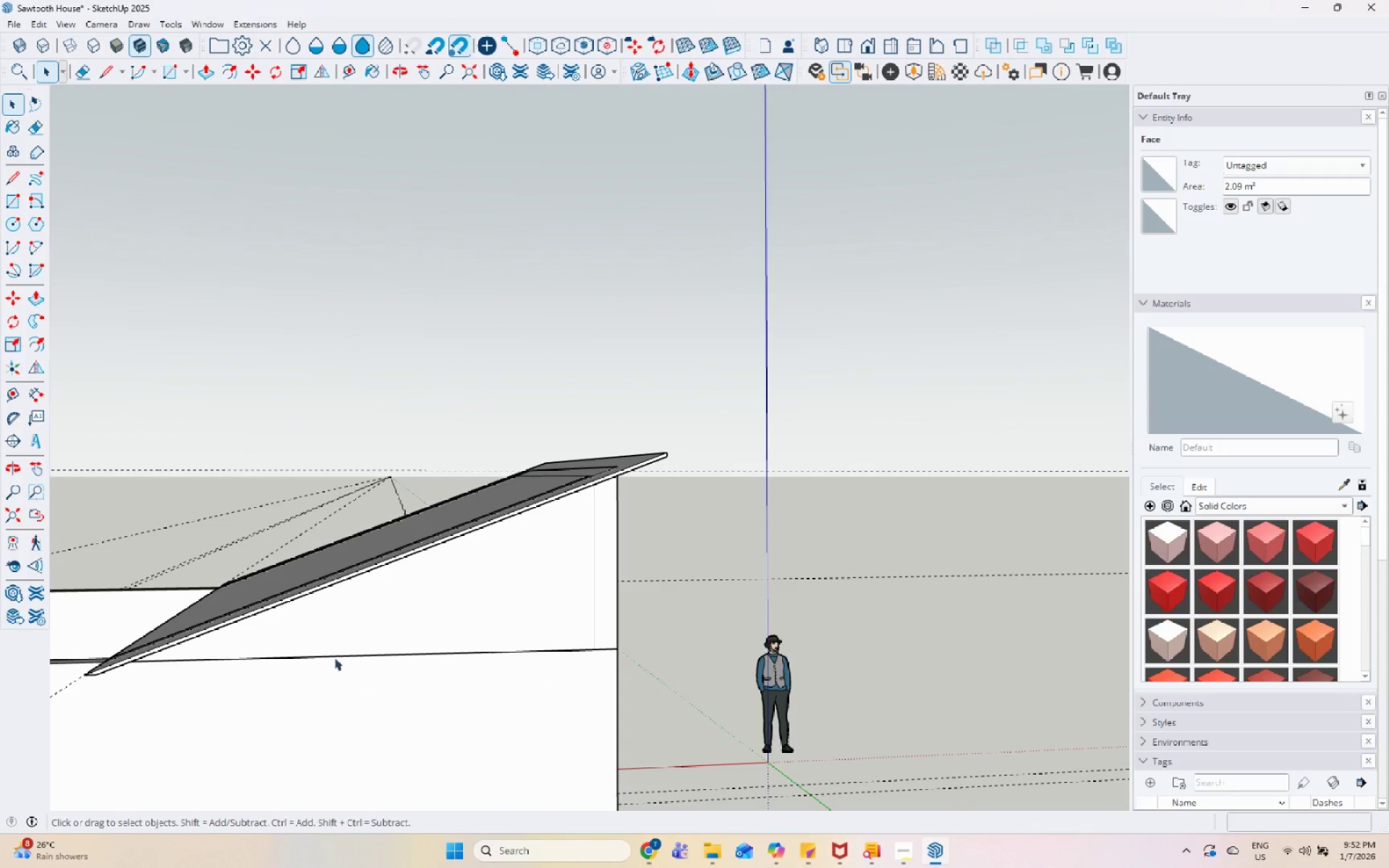 
scroll: coordinate [144, 651], scroll_direction: up, amount: 5.0
 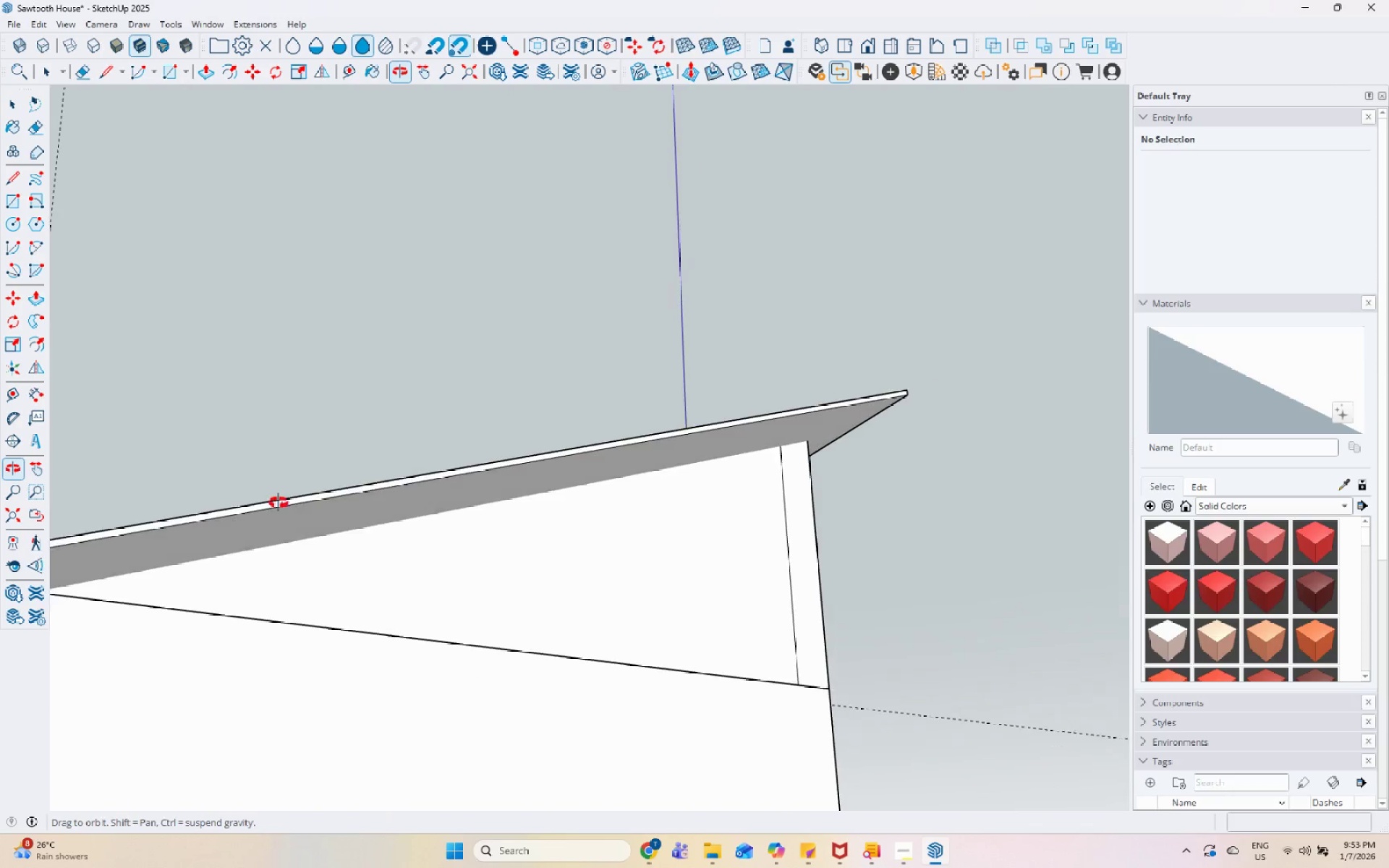 
double_click([185, 576])
 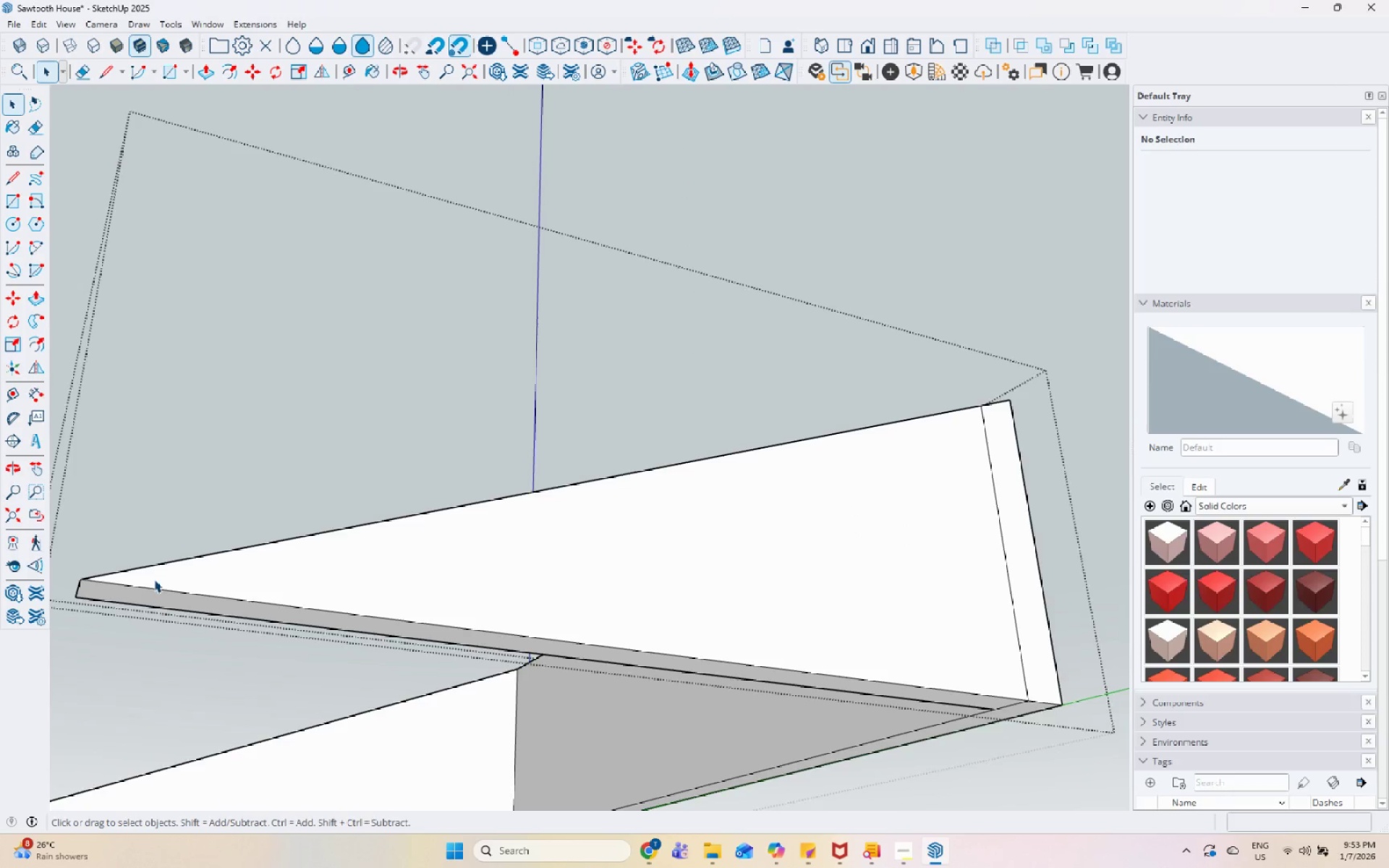 
scroll: coordinate [145, 581], scroll_direction: up, amount: 4.0
 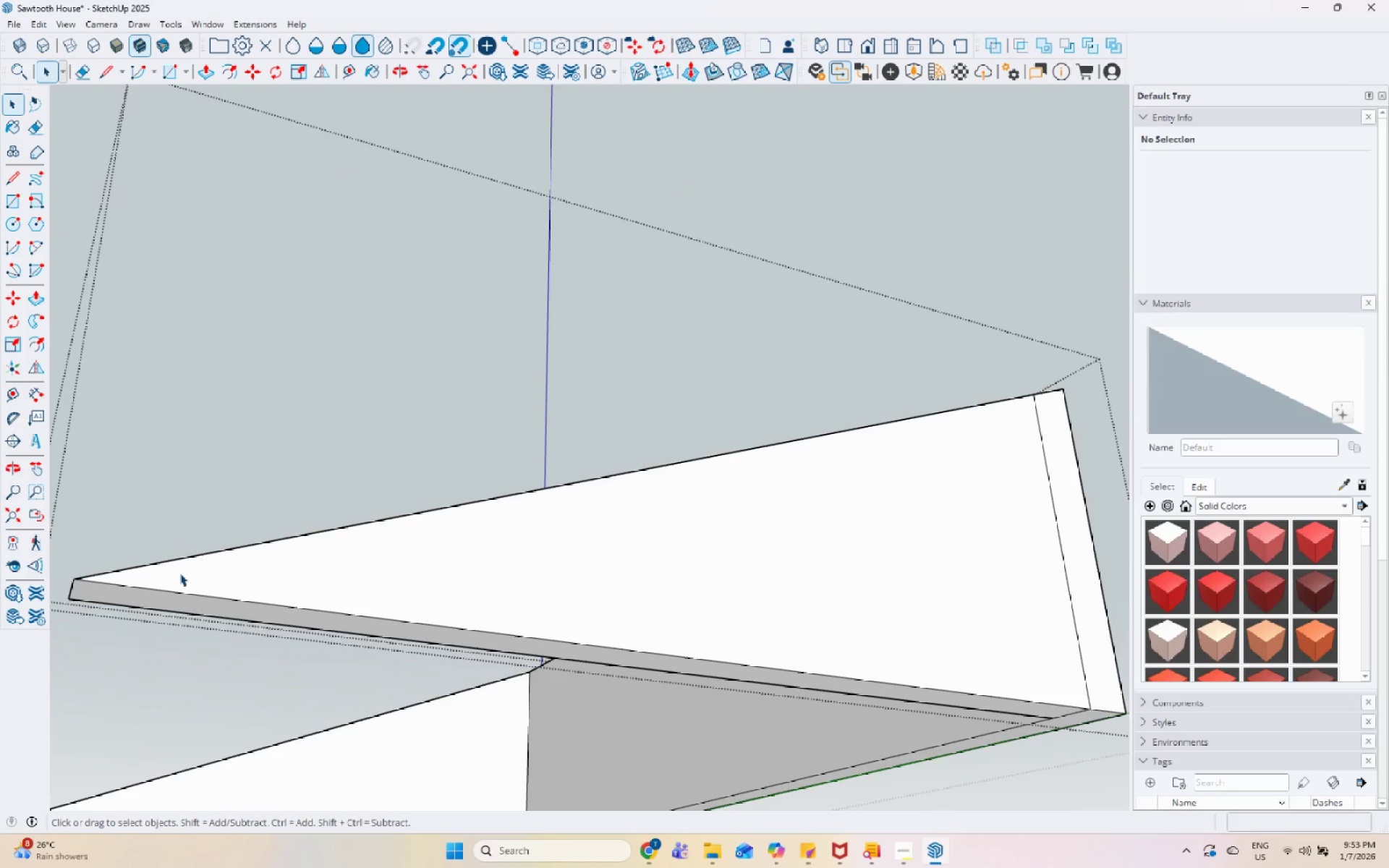 
key(Escape)
 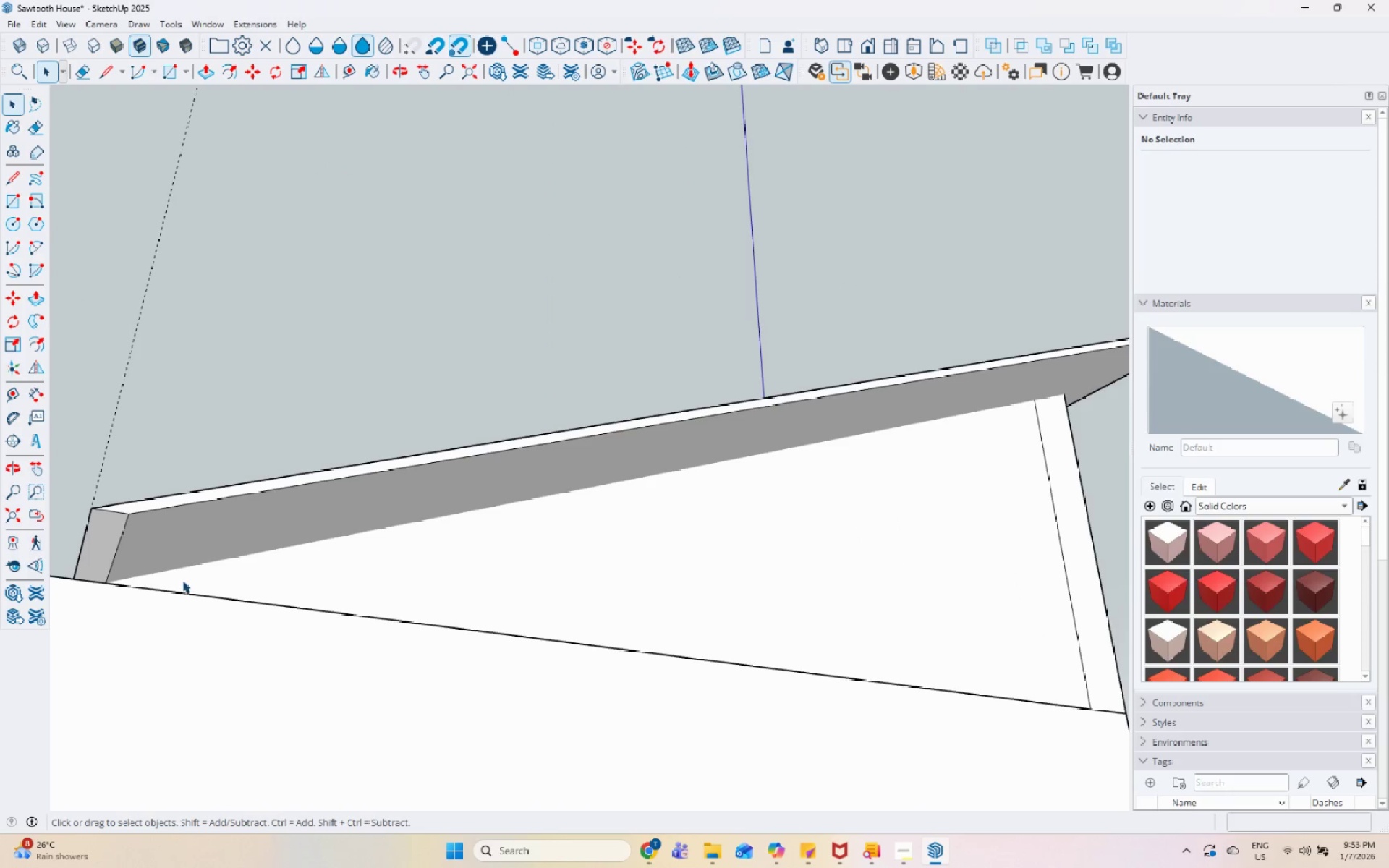 
left_click([182, 580])
 